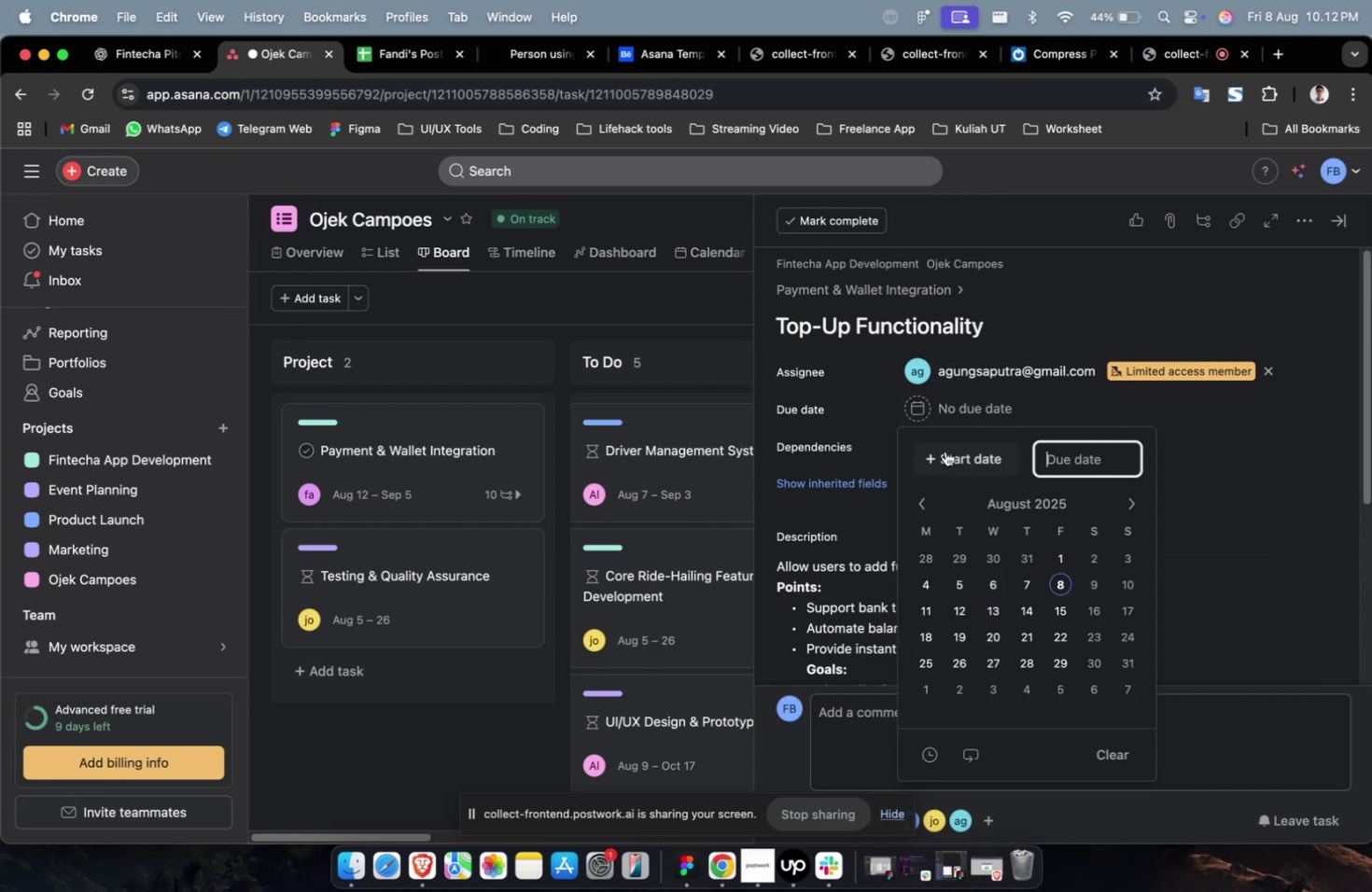 
triple_click([945, 451])
 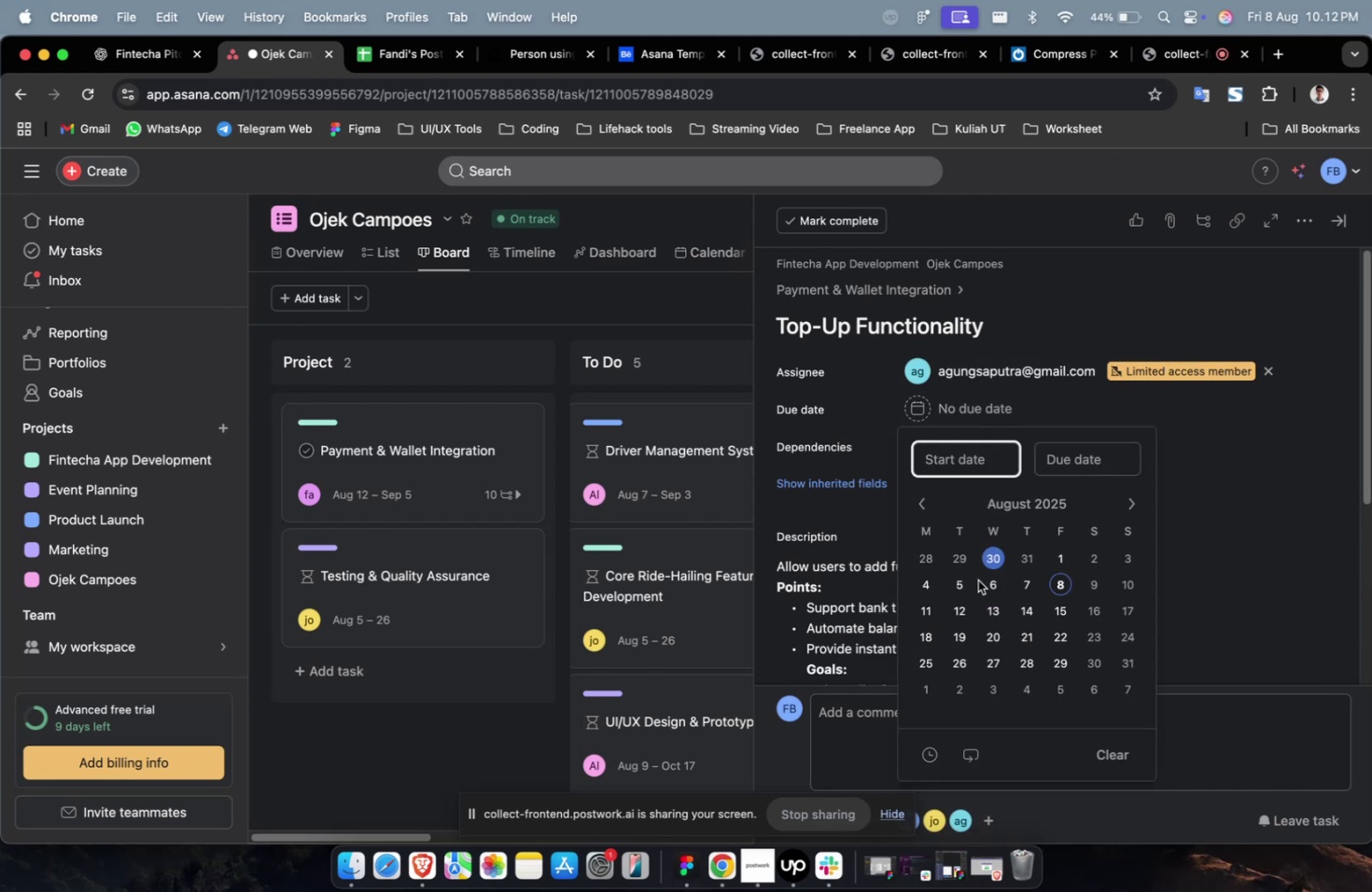 
triple_click([977, 579])
 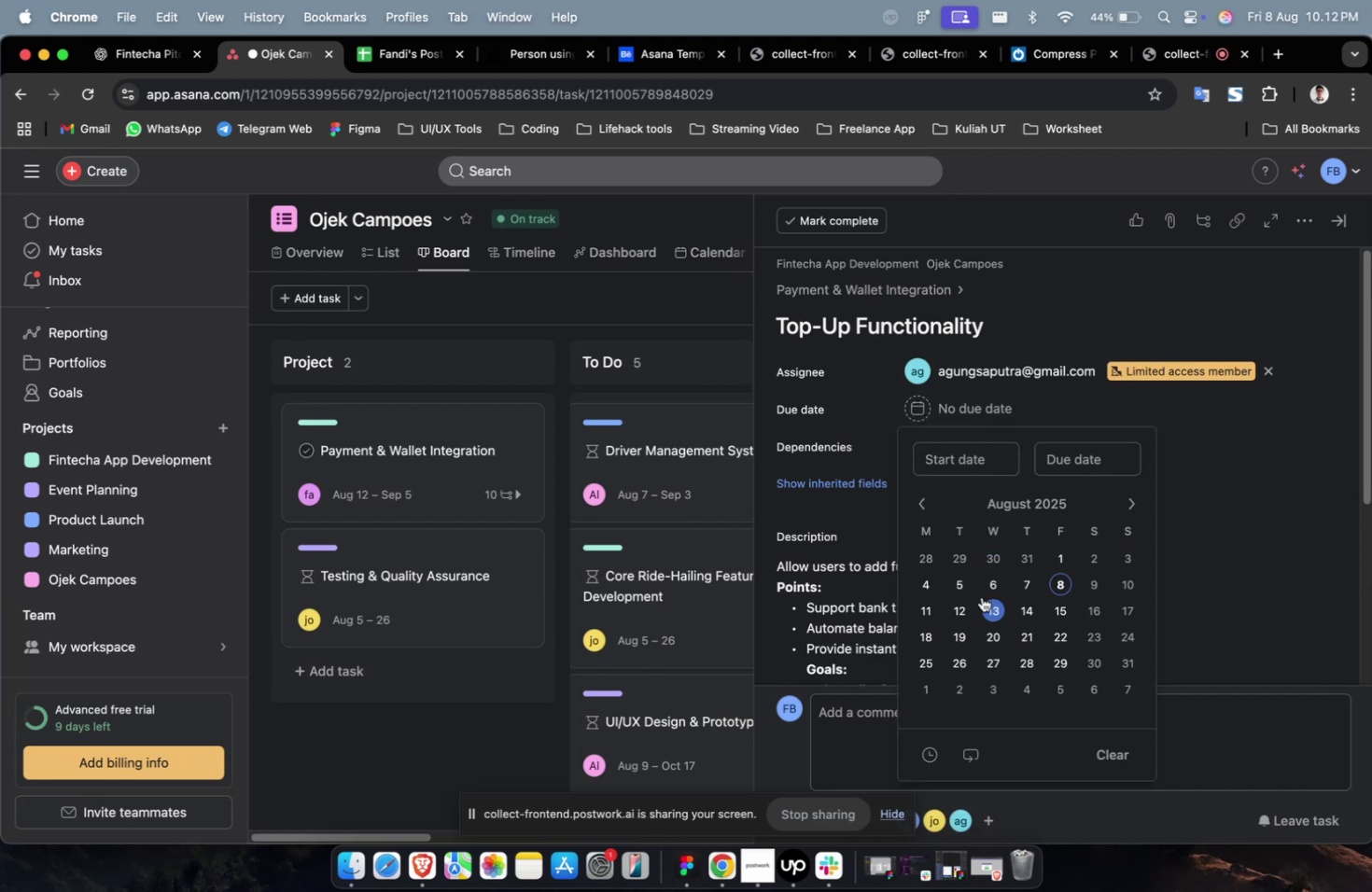 
triple_click([981, 596])
 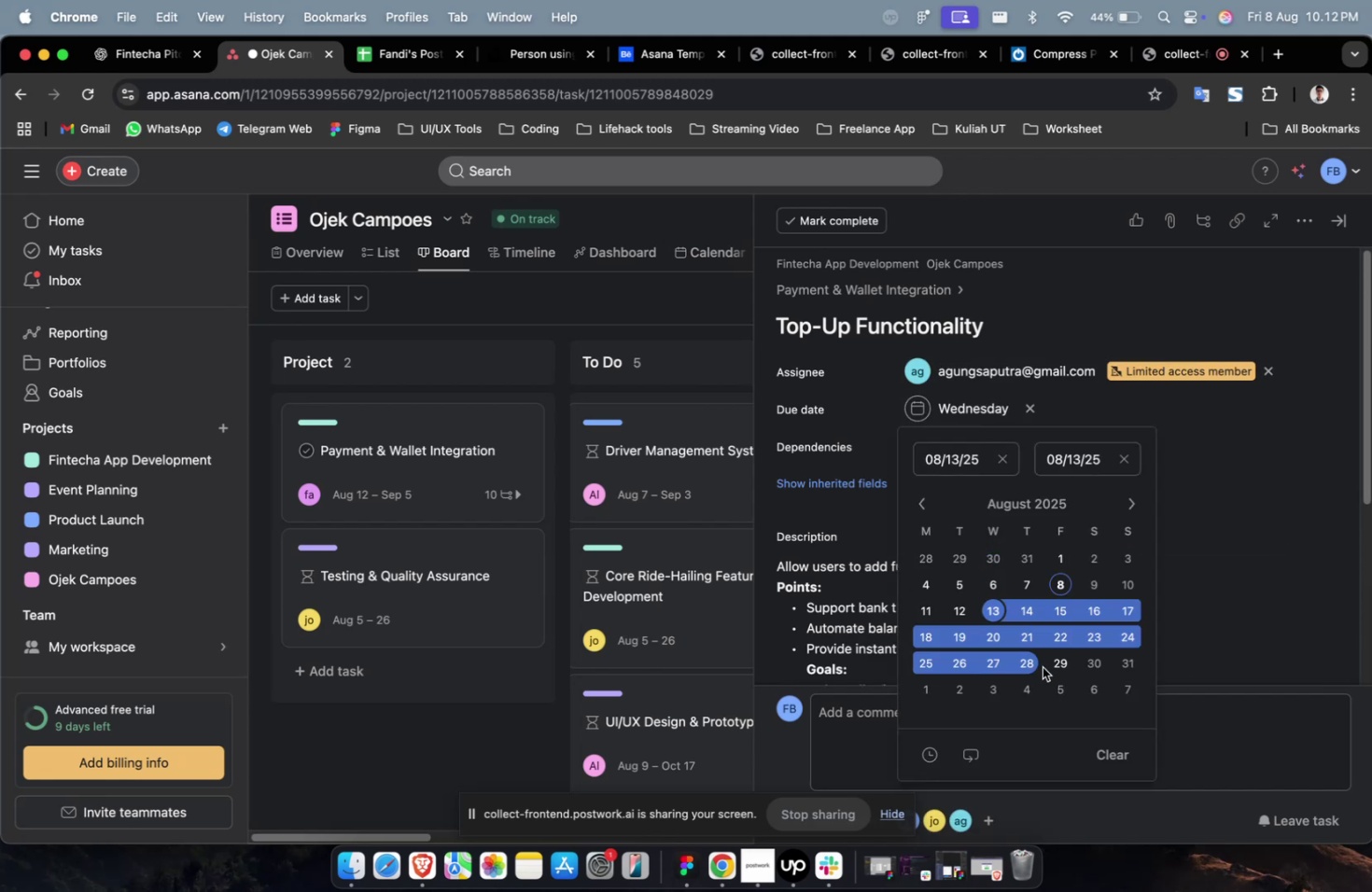 
left_click([1042, 665])
 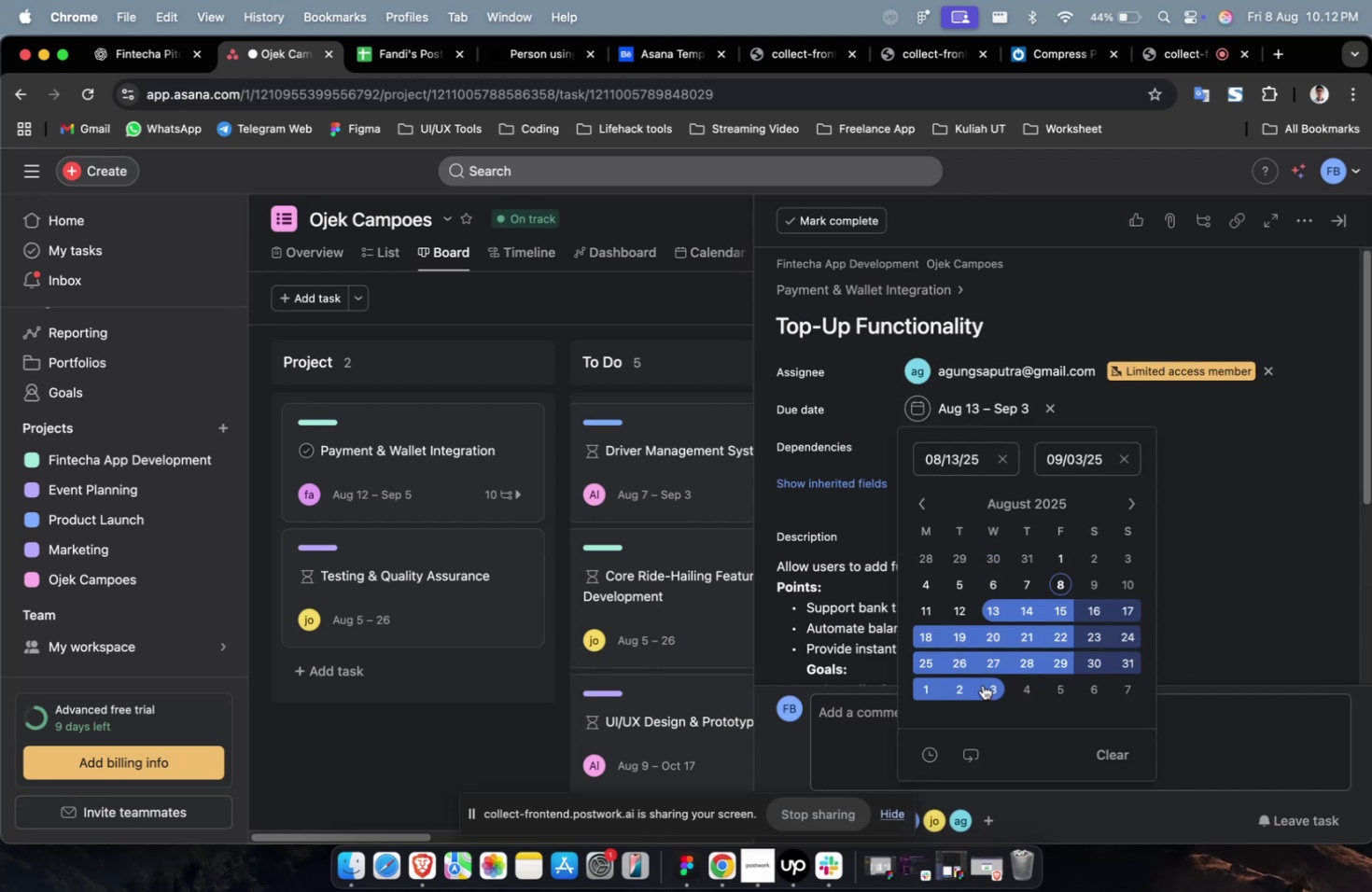 
double_click([1301, 505])
 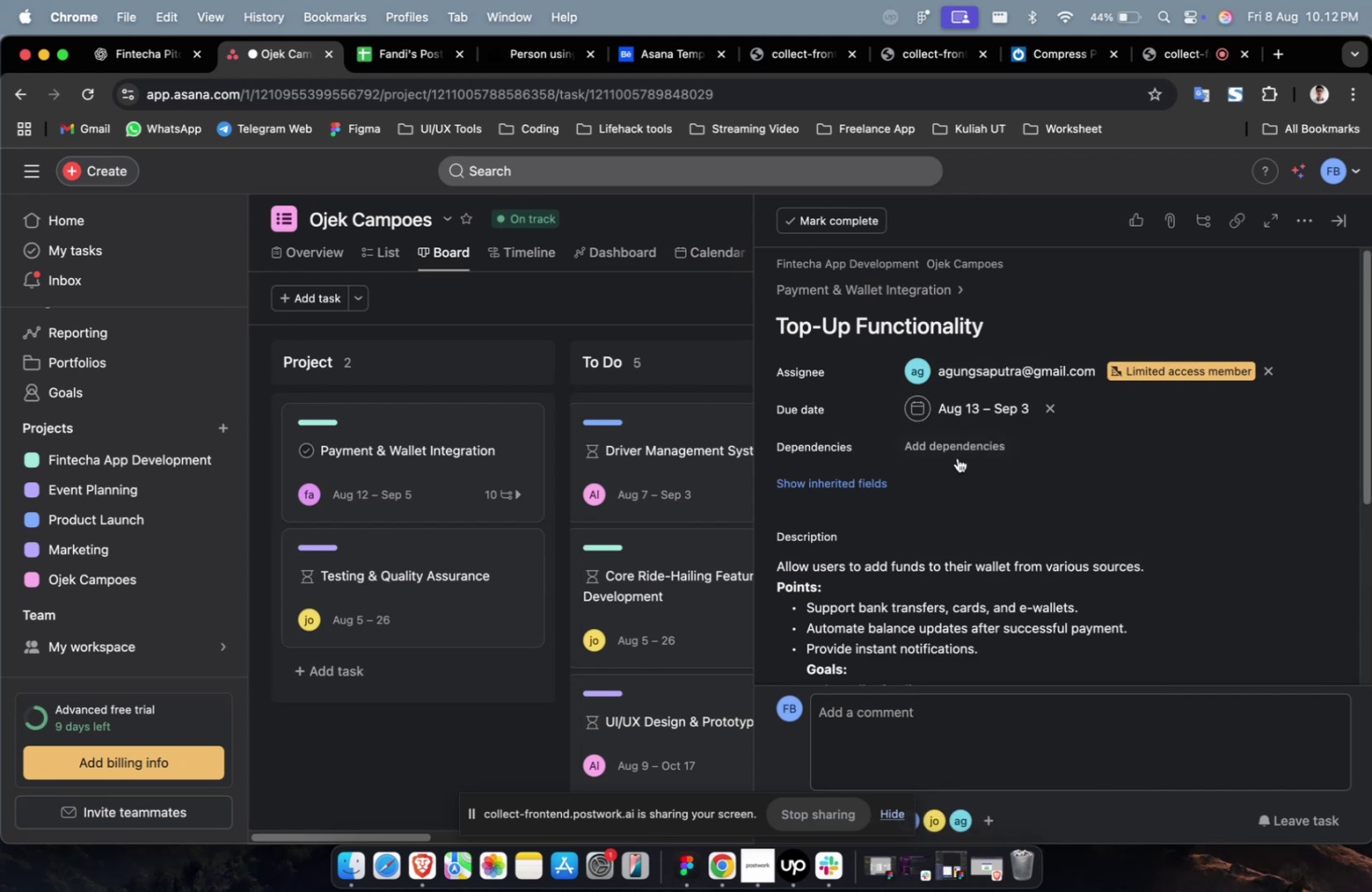 
triple_click([957, 457])
 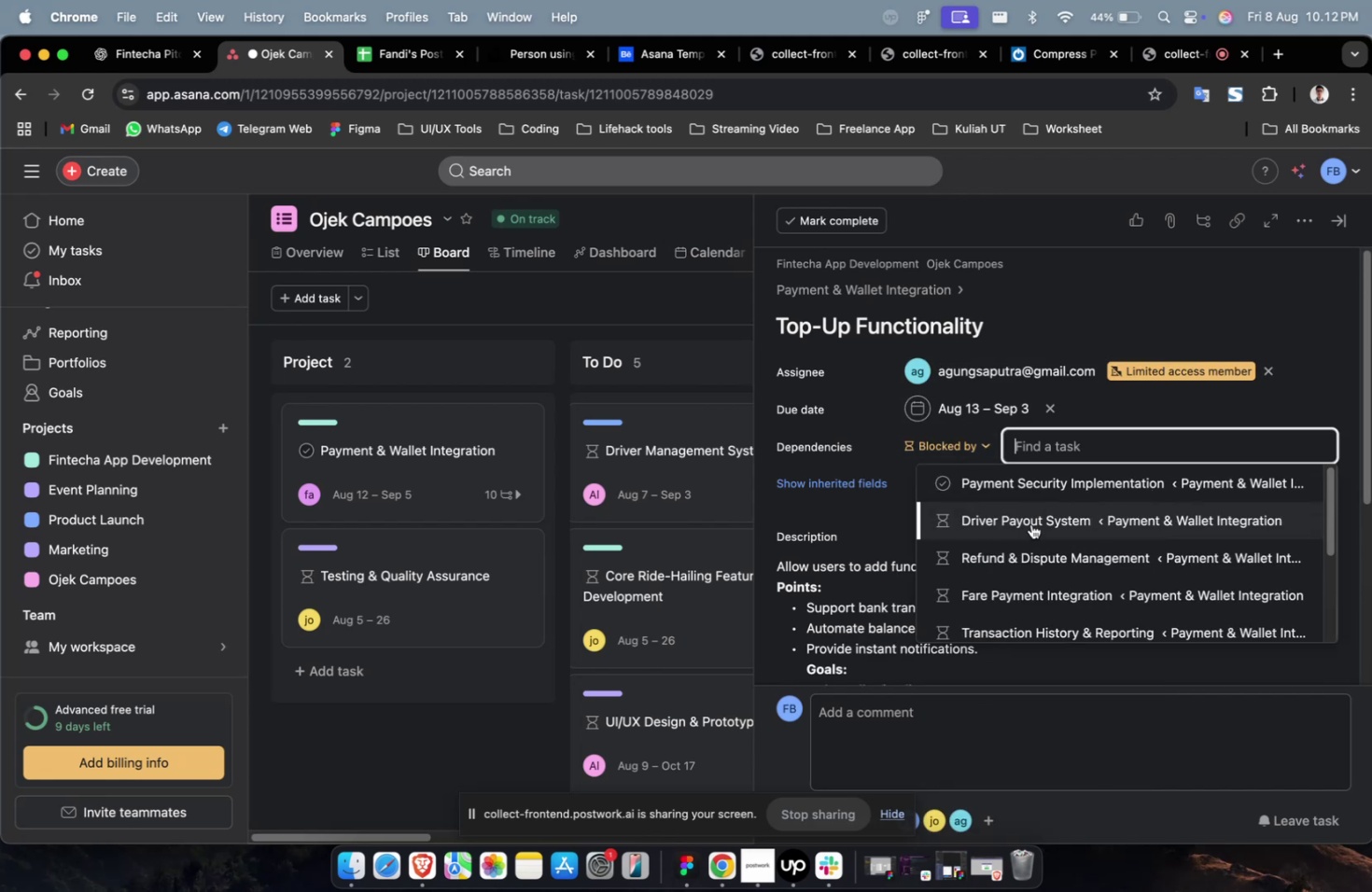 
triple_click([1030, 523])
 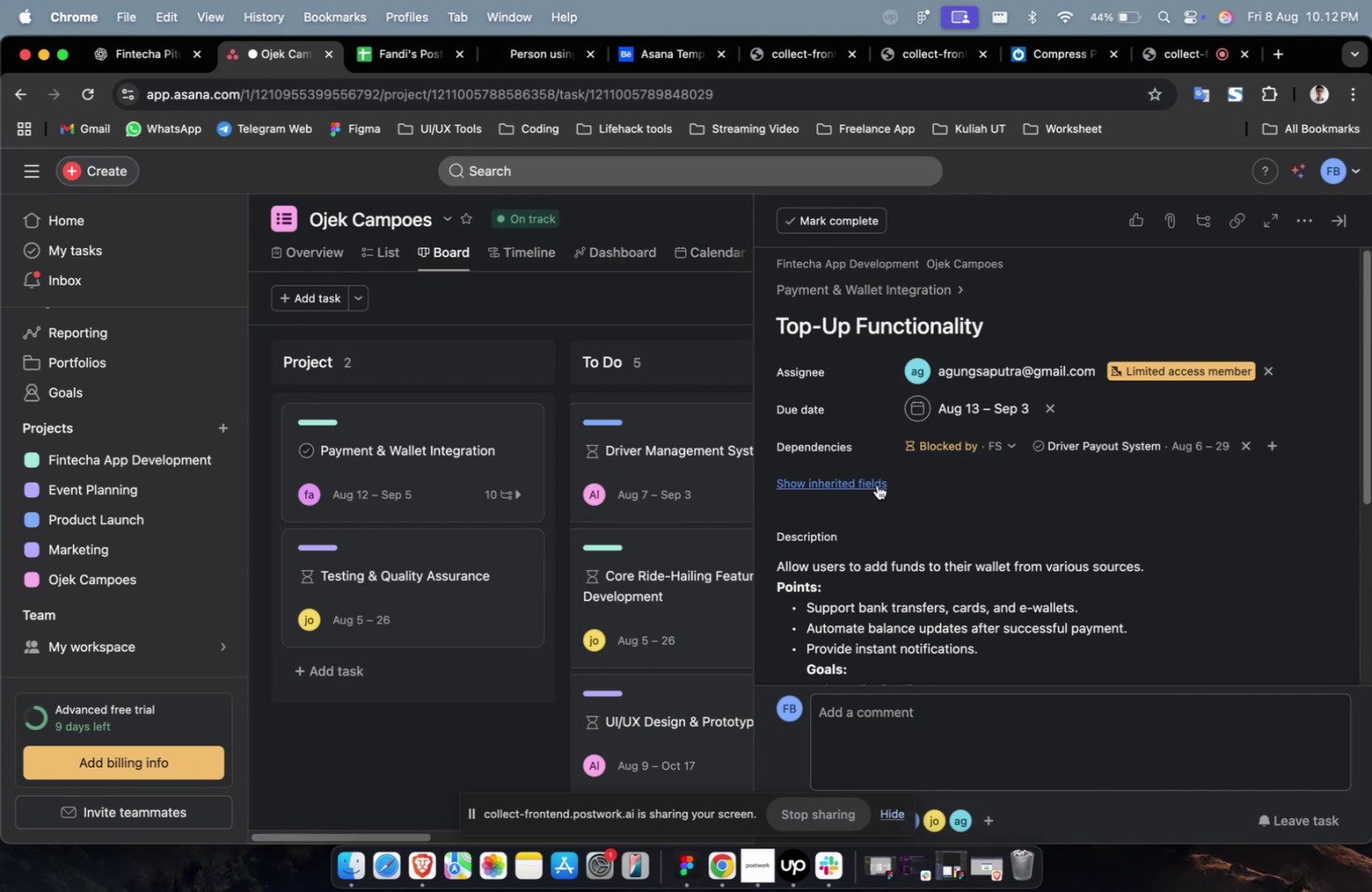 
triple_click([876, 484])
 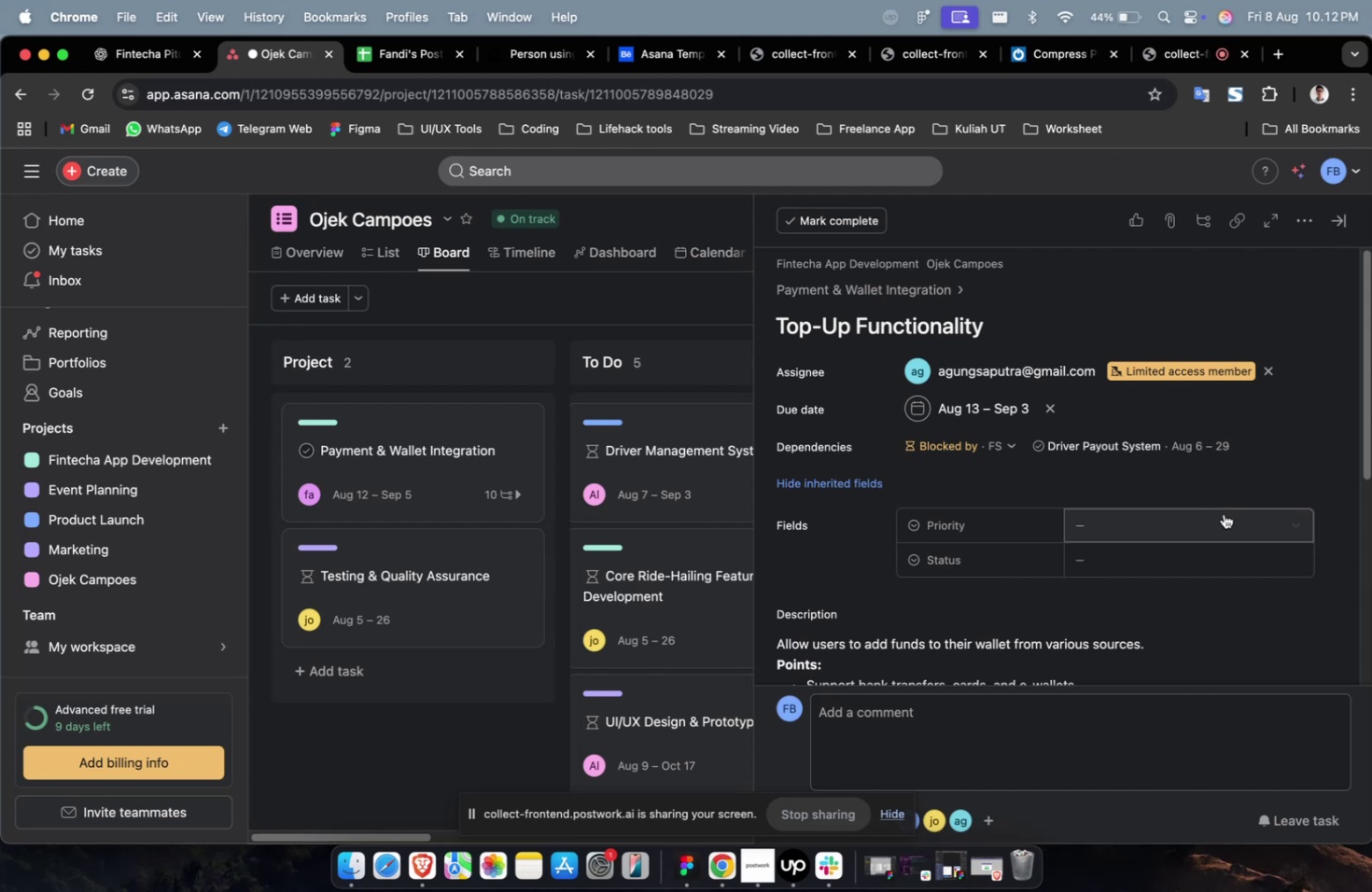 
triple_click([1223, 513])
 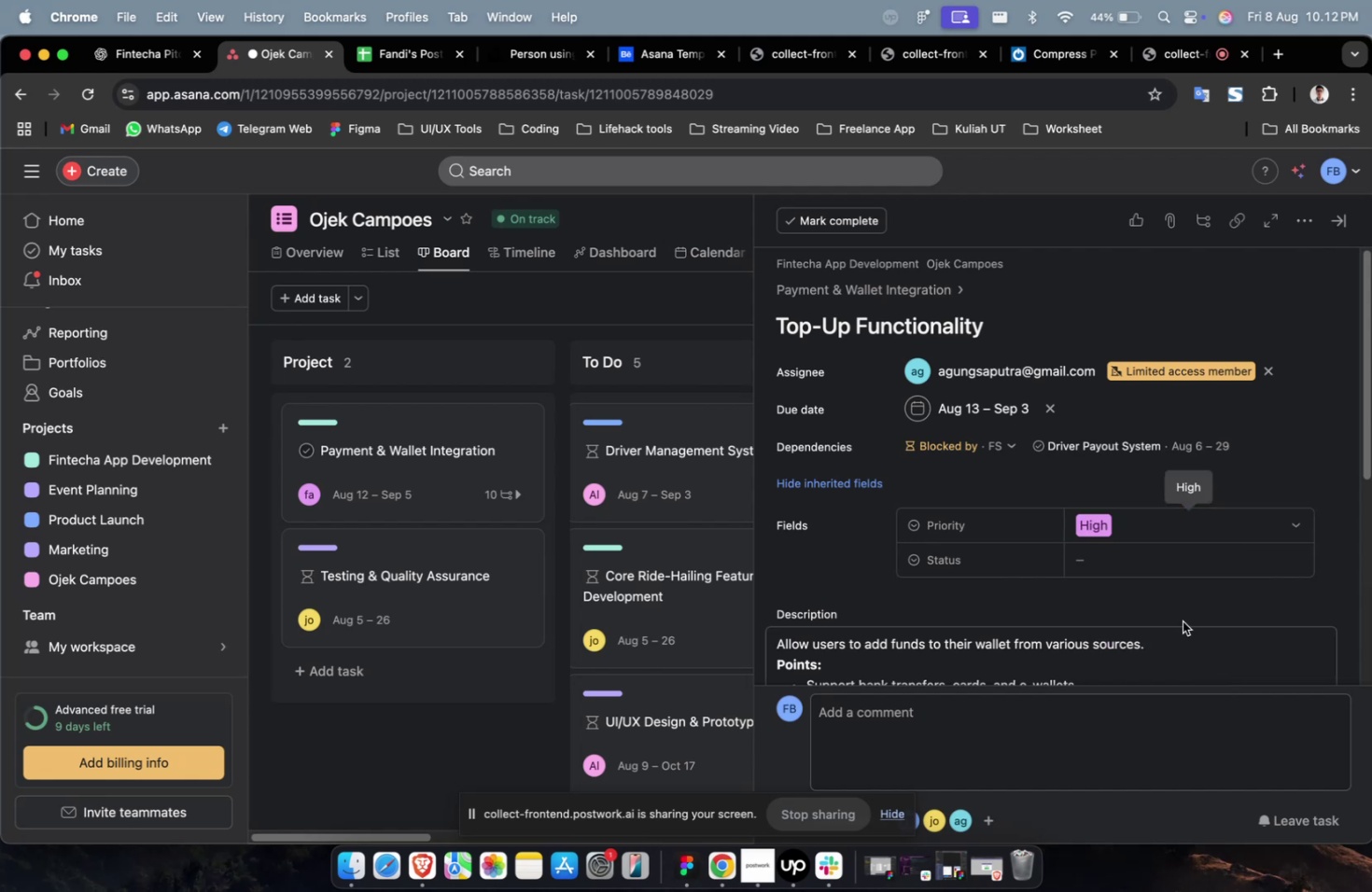 
double_click([1170, 578])
 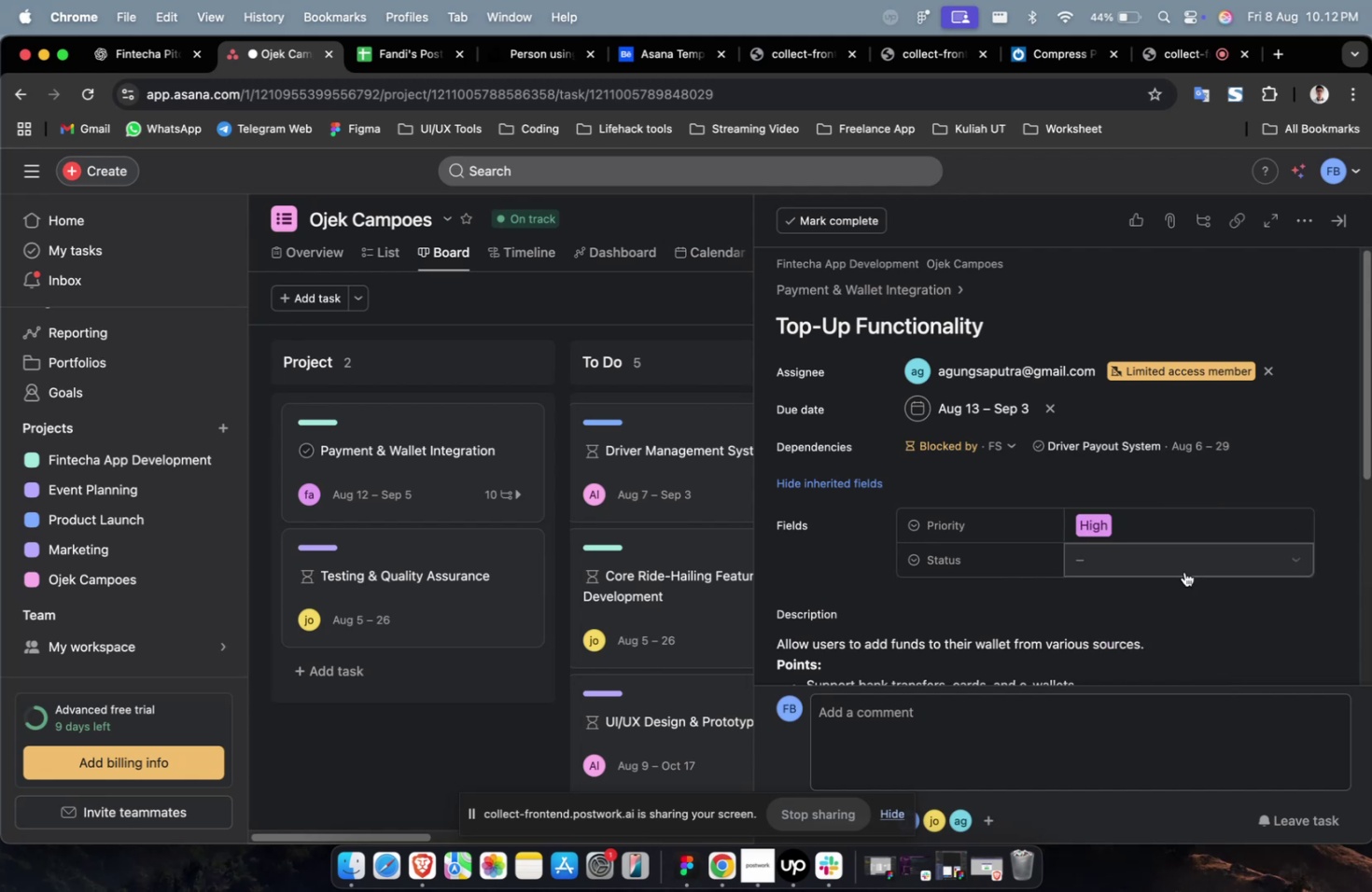 
triple_click([1183, 571])
 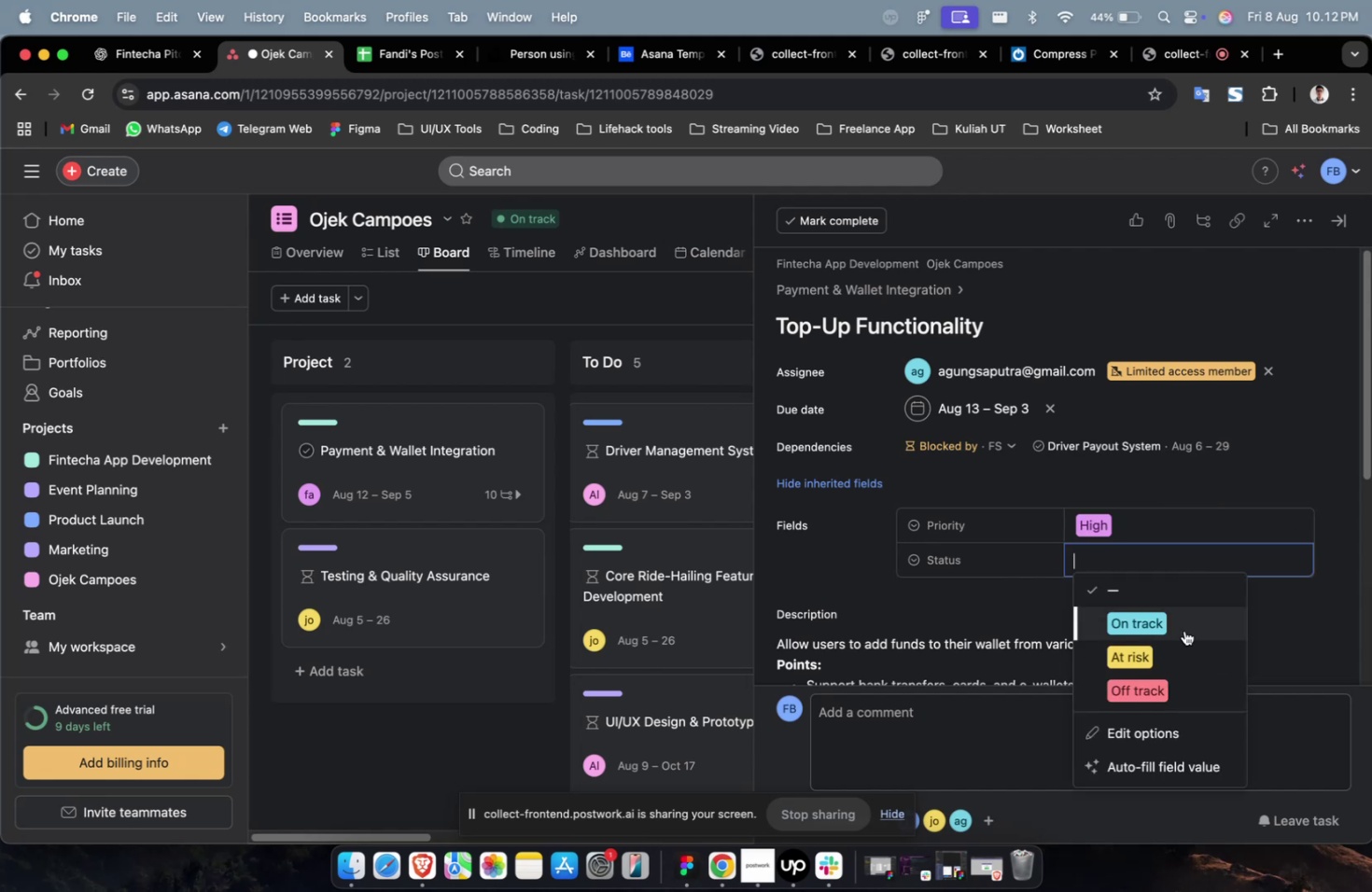 
triple_click([1183, 630])
 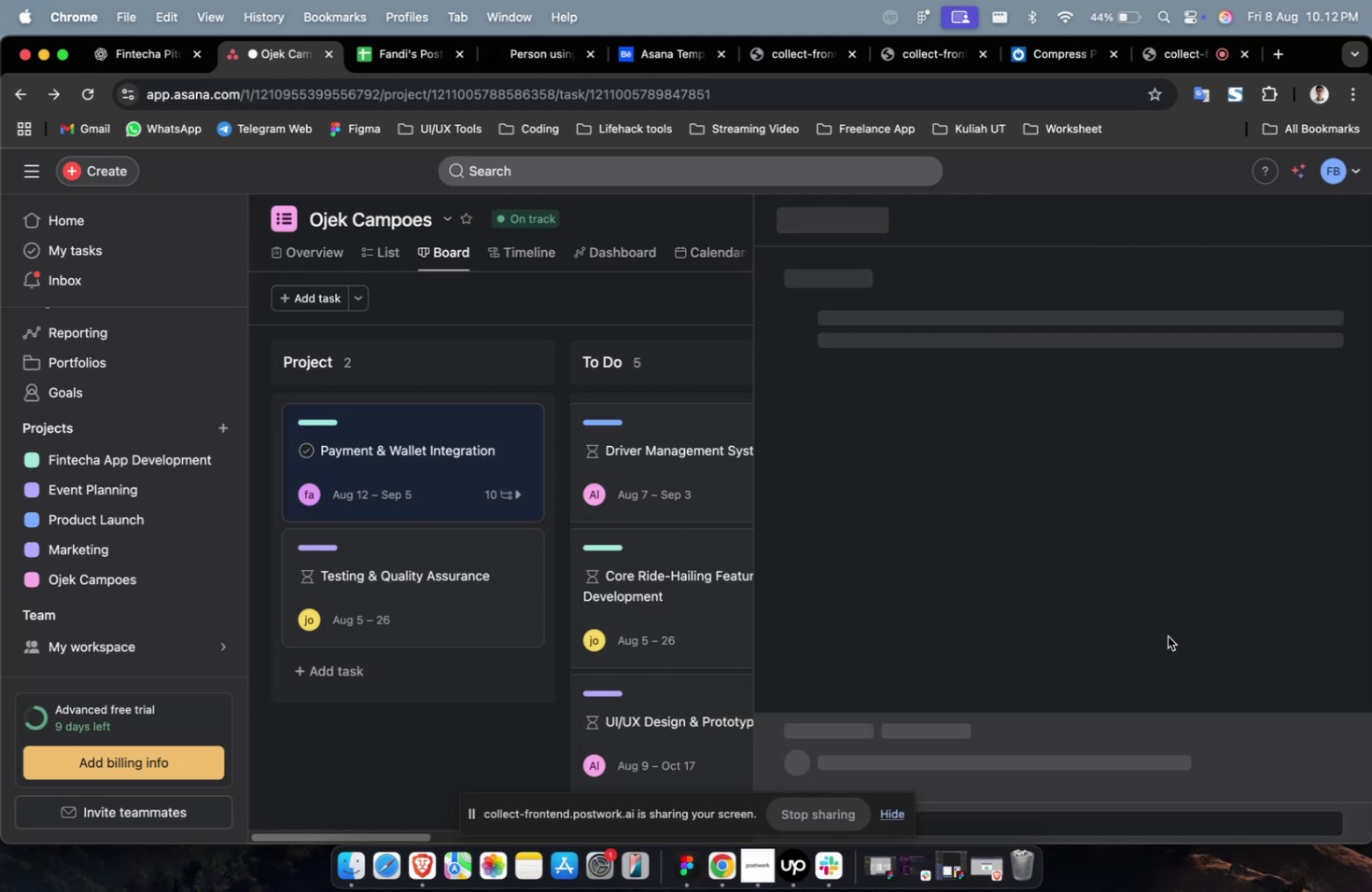 
scroll: coordinate [1157, 556], scroll_direction: down, amount: 14.0
 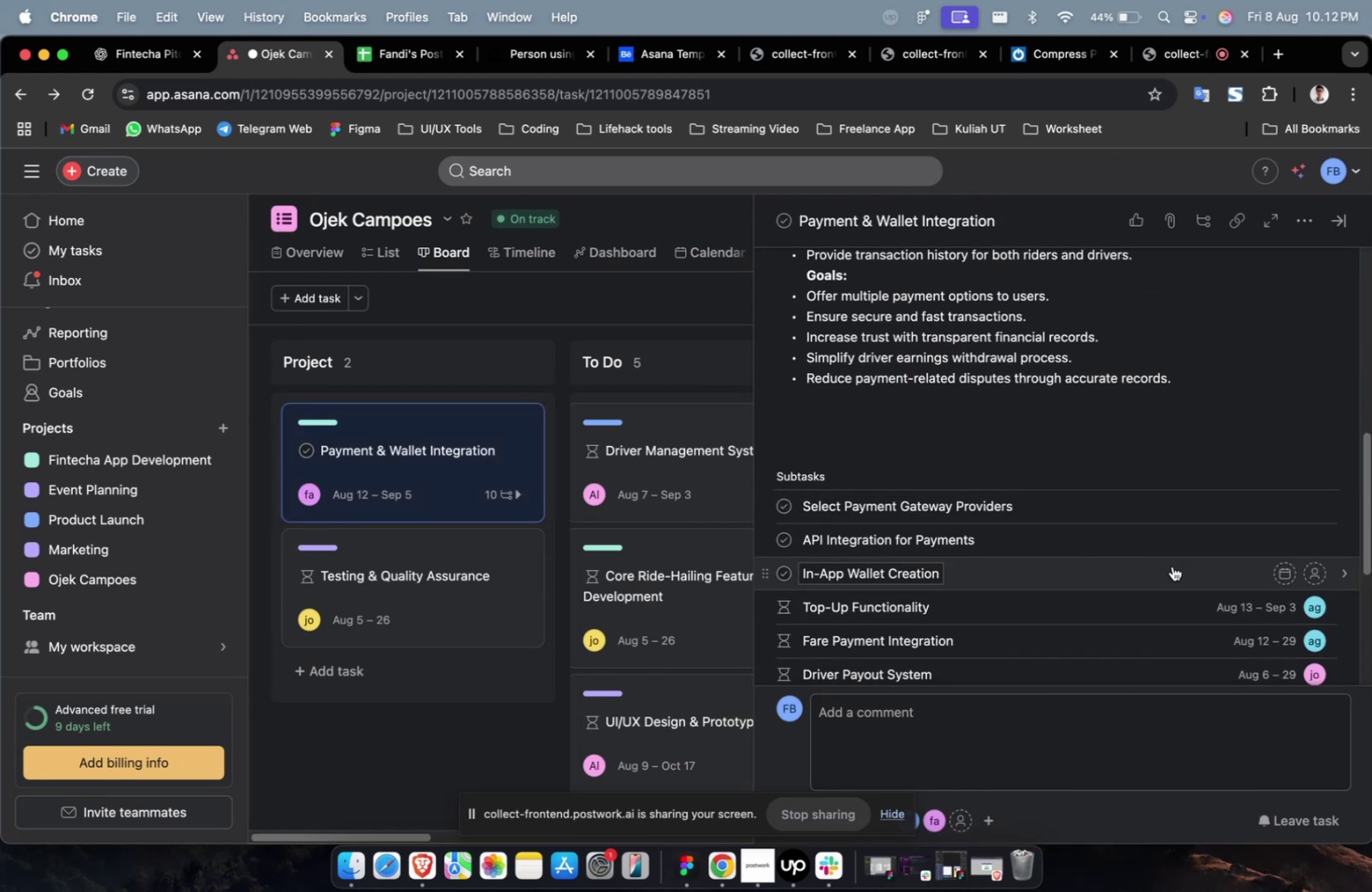 
left_click([1171, 565])
 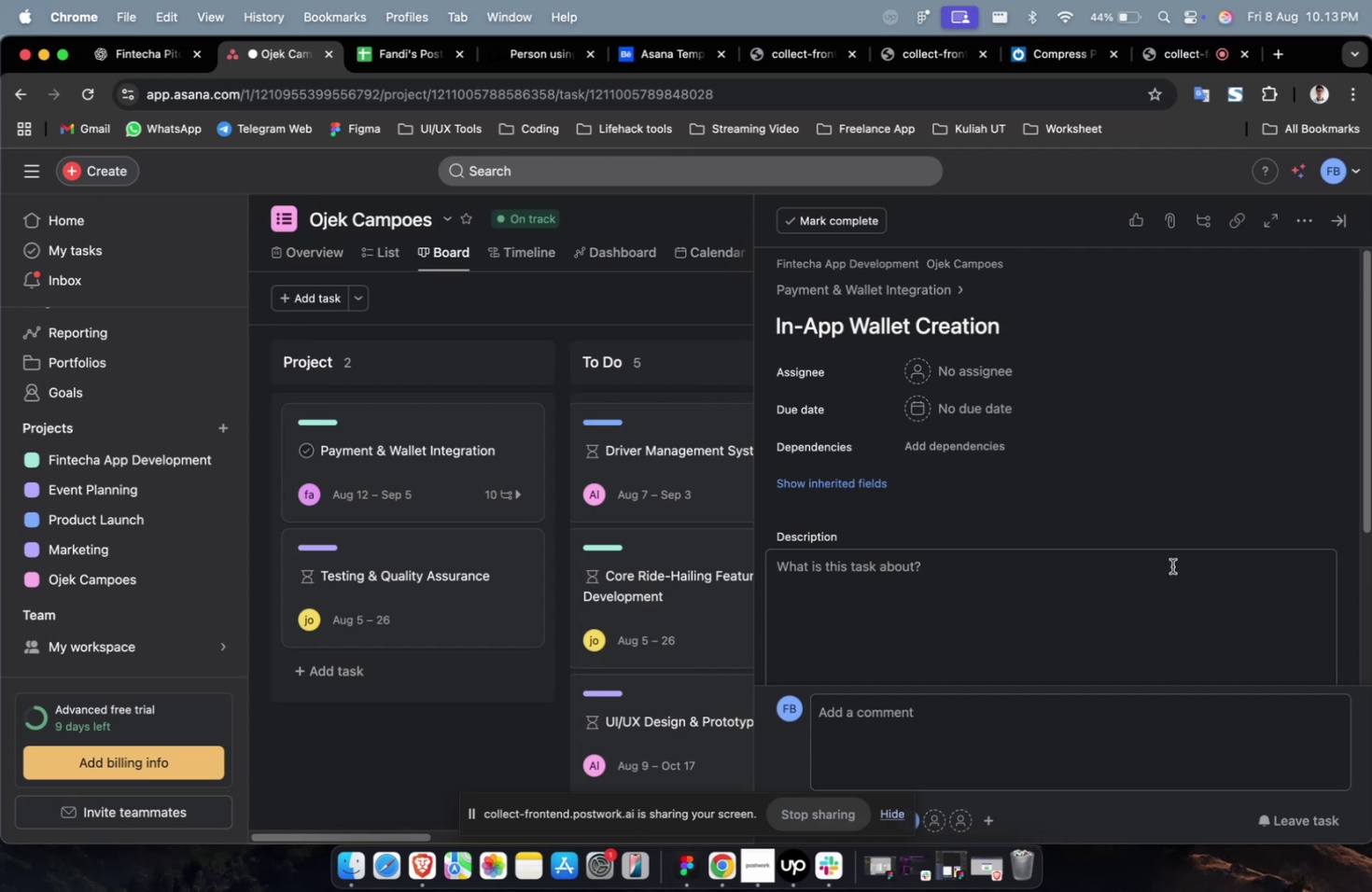 
wait(57.16)
 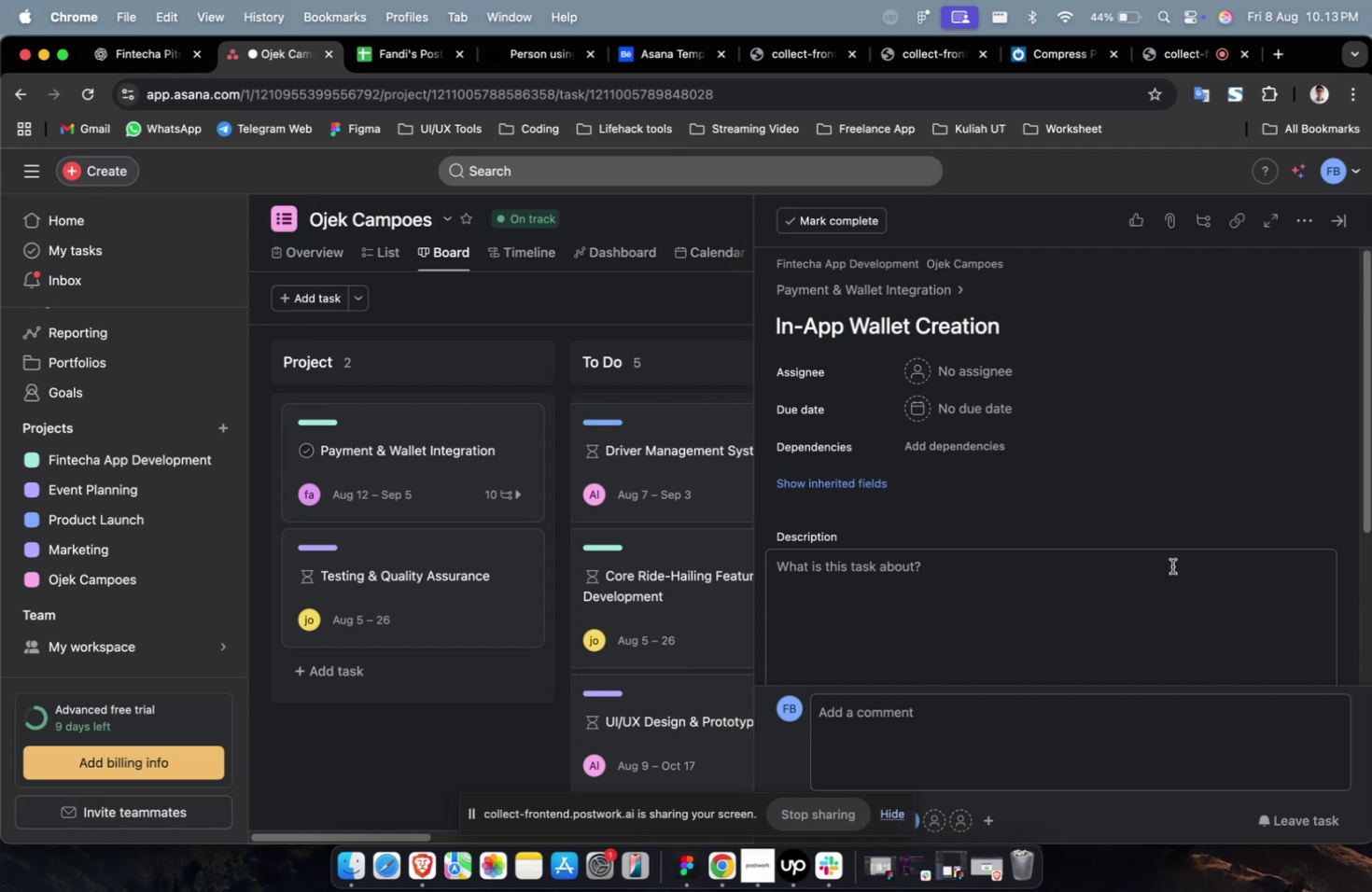 
scroll: coordinate [1151, 564], scroll_direction: up, amount: 8.0
 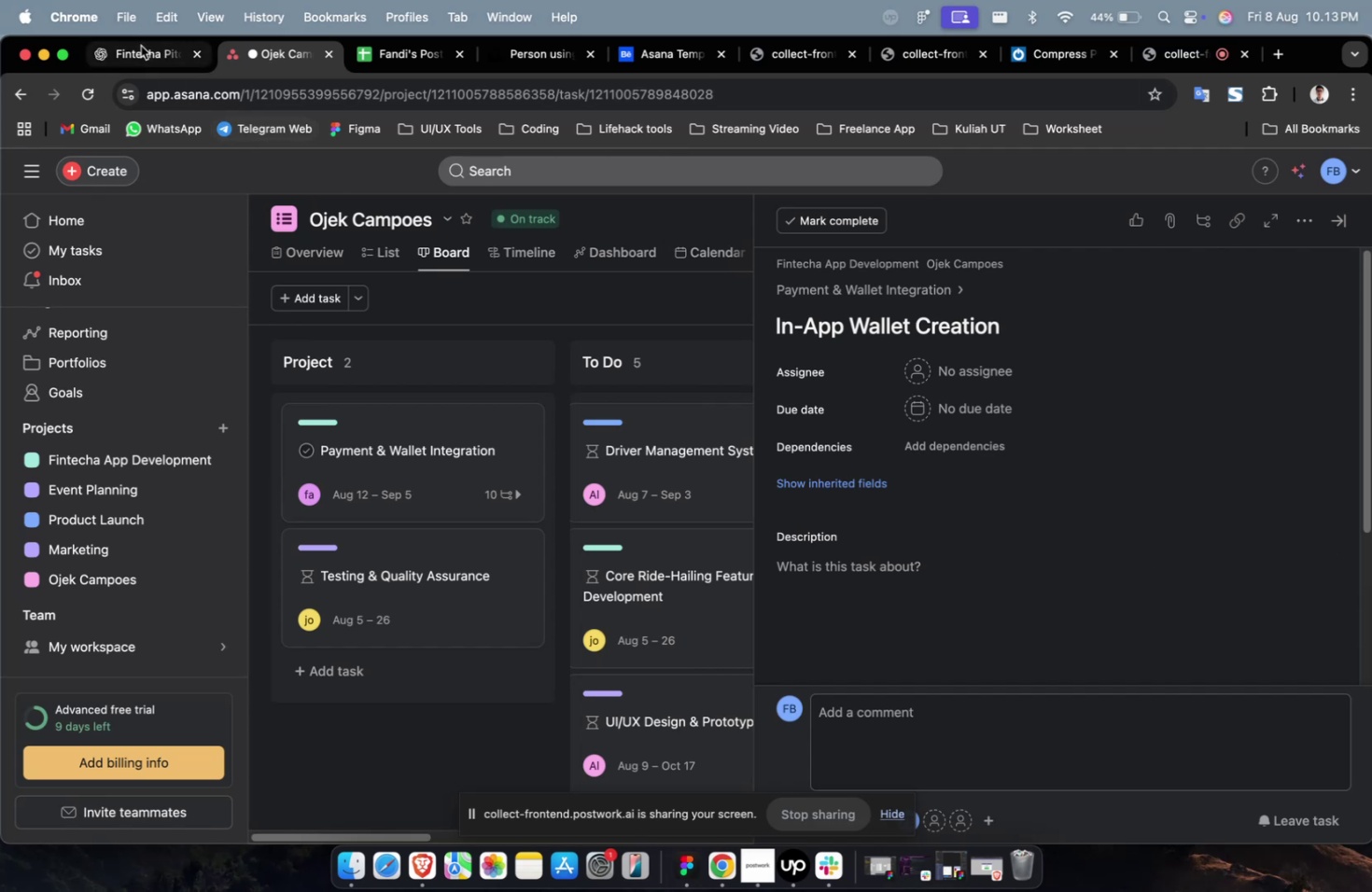 
left_click([138, 44])
 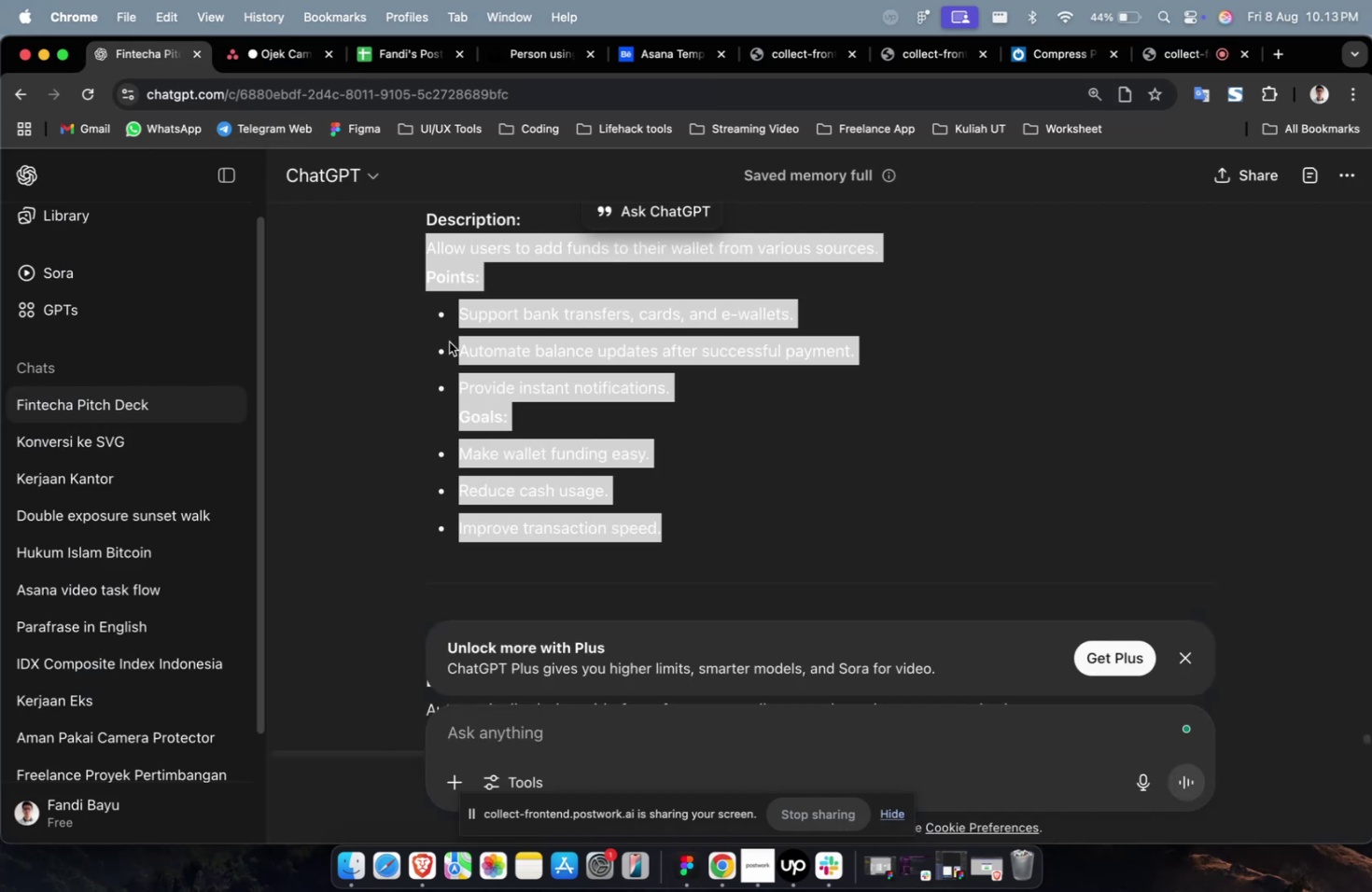 
scroll: coordinate [454, 345], scroll_direction: up, amount: 15.0
 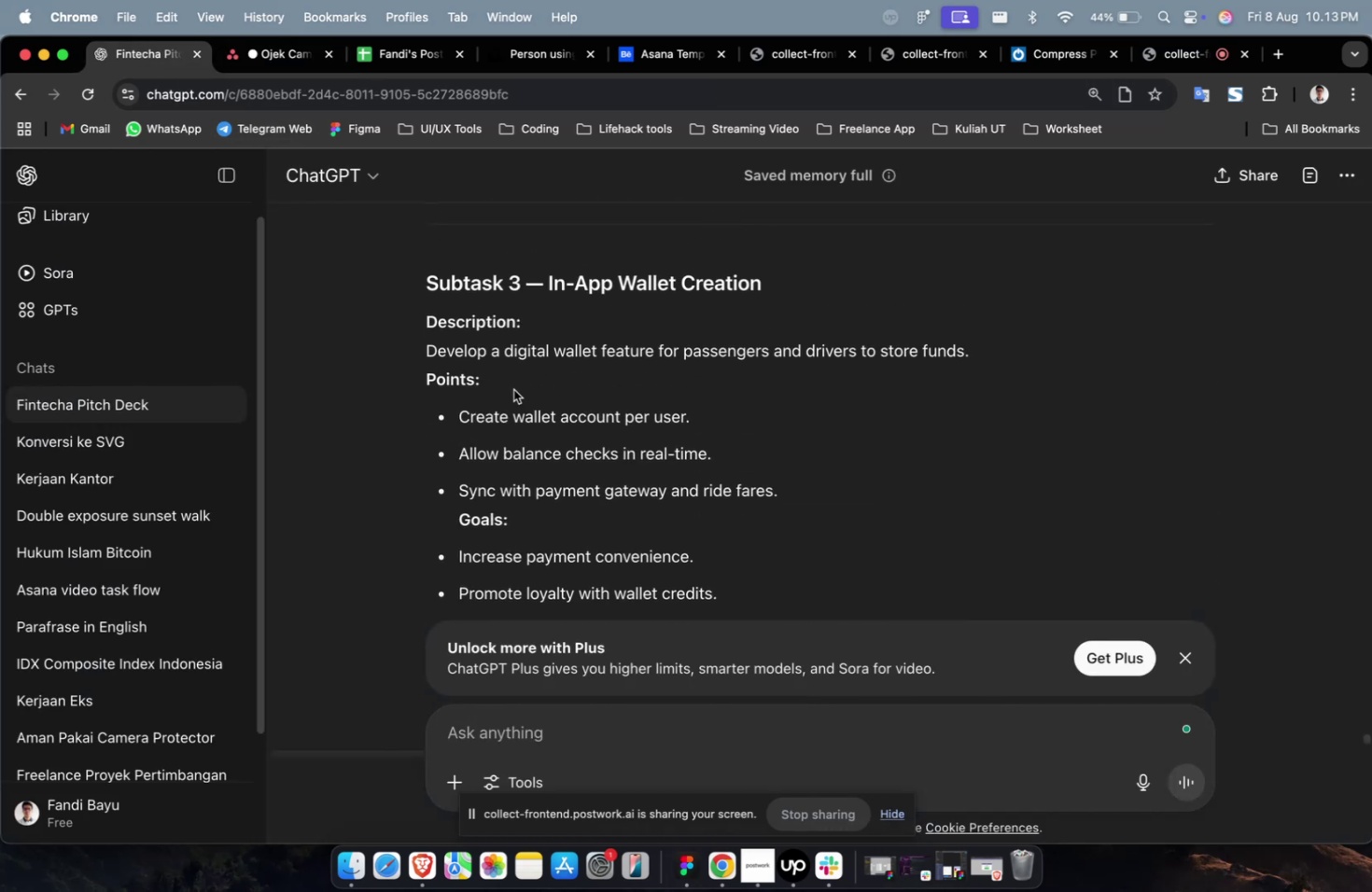 
scroll: coordinate [599, 429], scroll_direction: down, amount: 5.0
 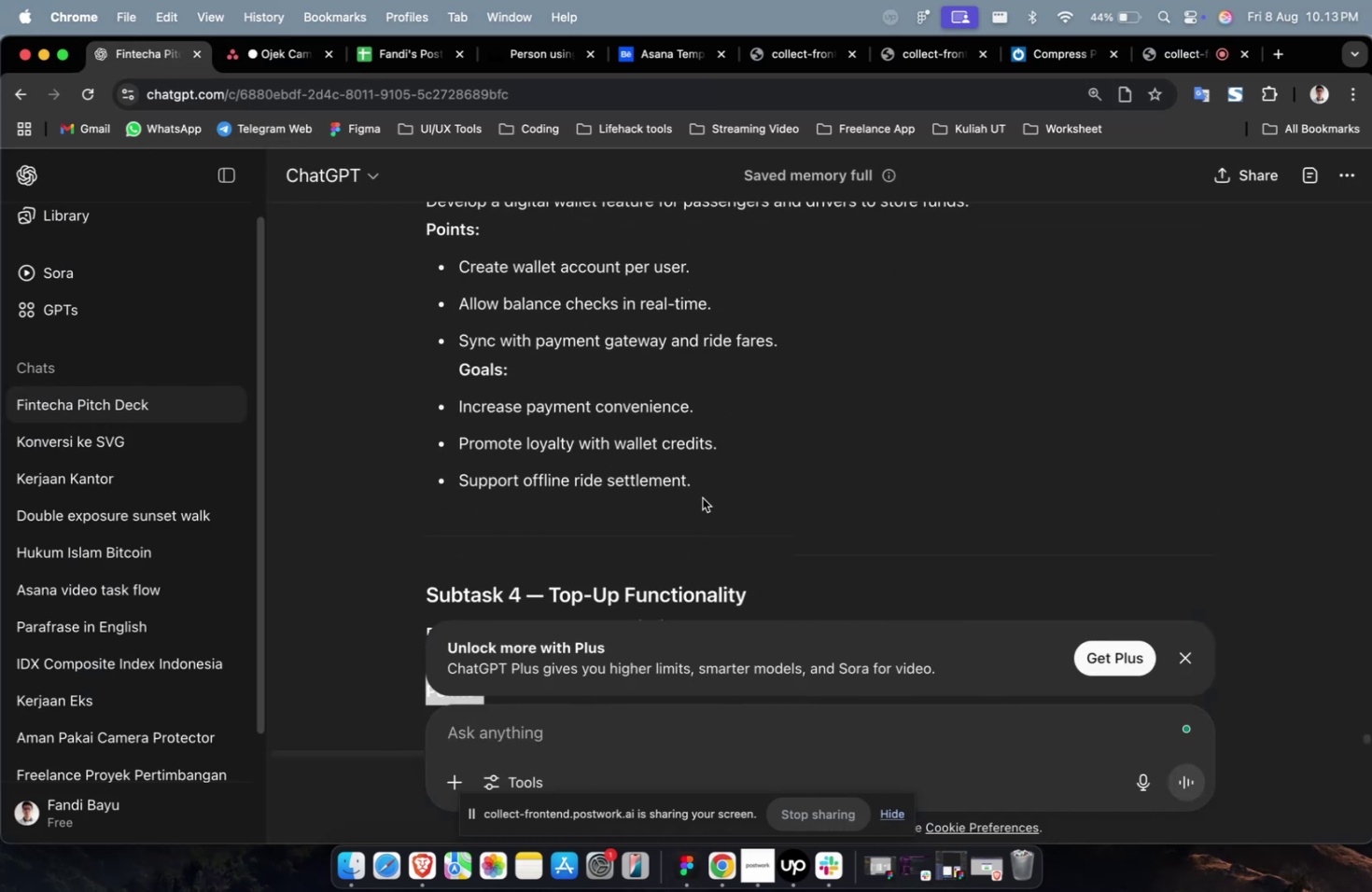 
left_click_drag(start_coordinate=[703, 486], to_coordinate=[415, 209])
 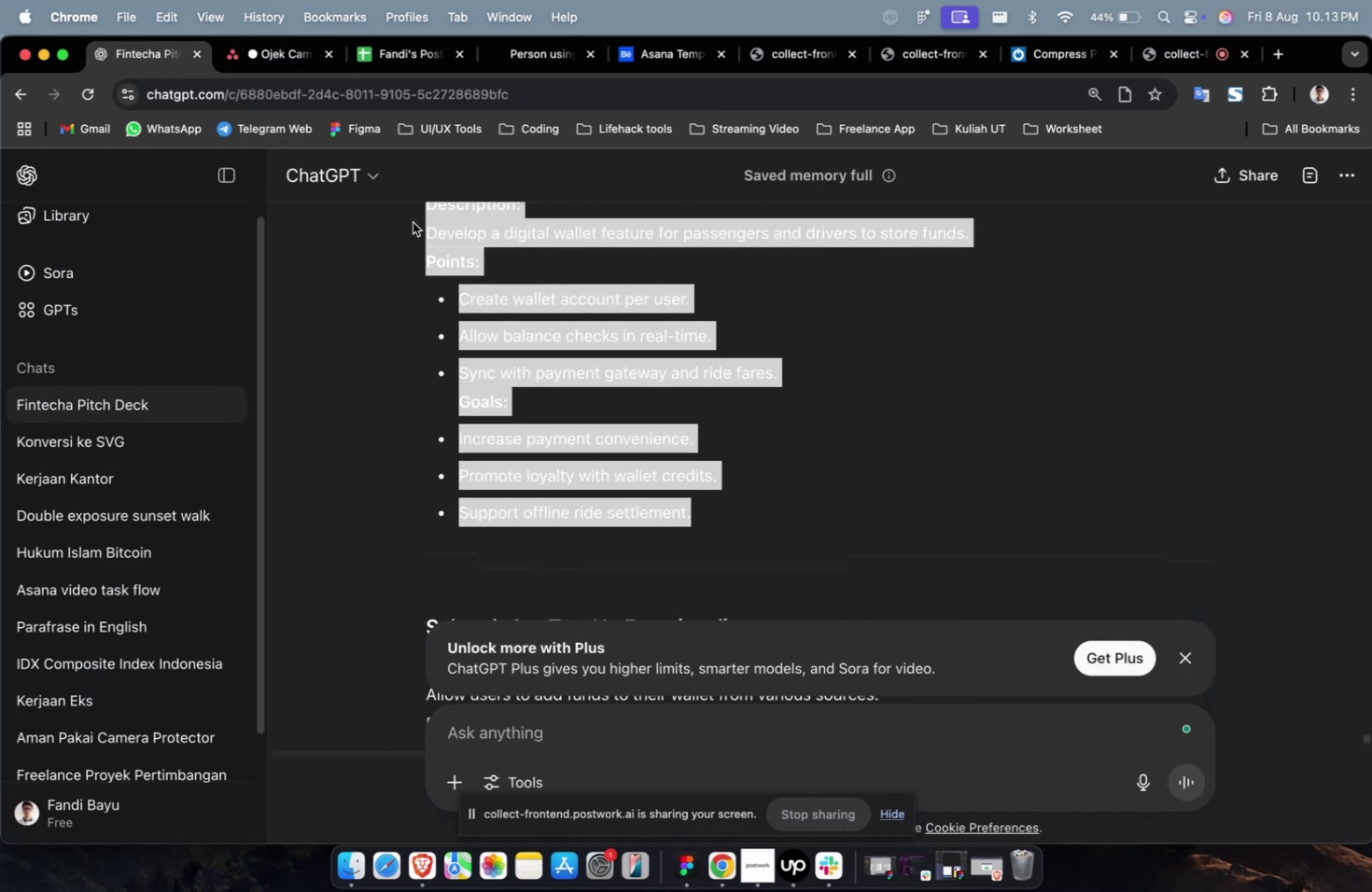 
key(Meta+C)
 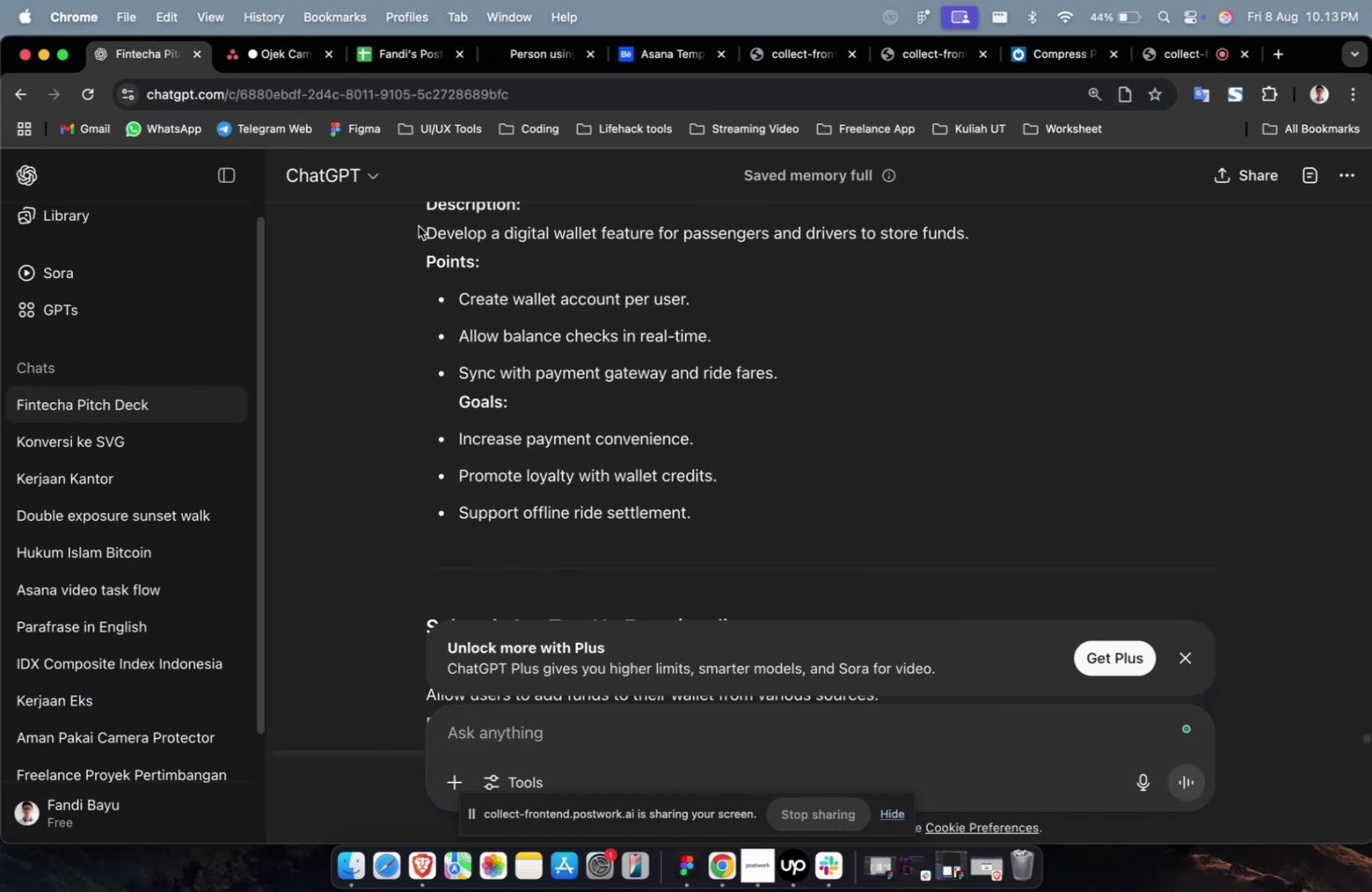 
left_click_drag(start_coordinate=[423, 231], to_coordinate=[730, 495])
 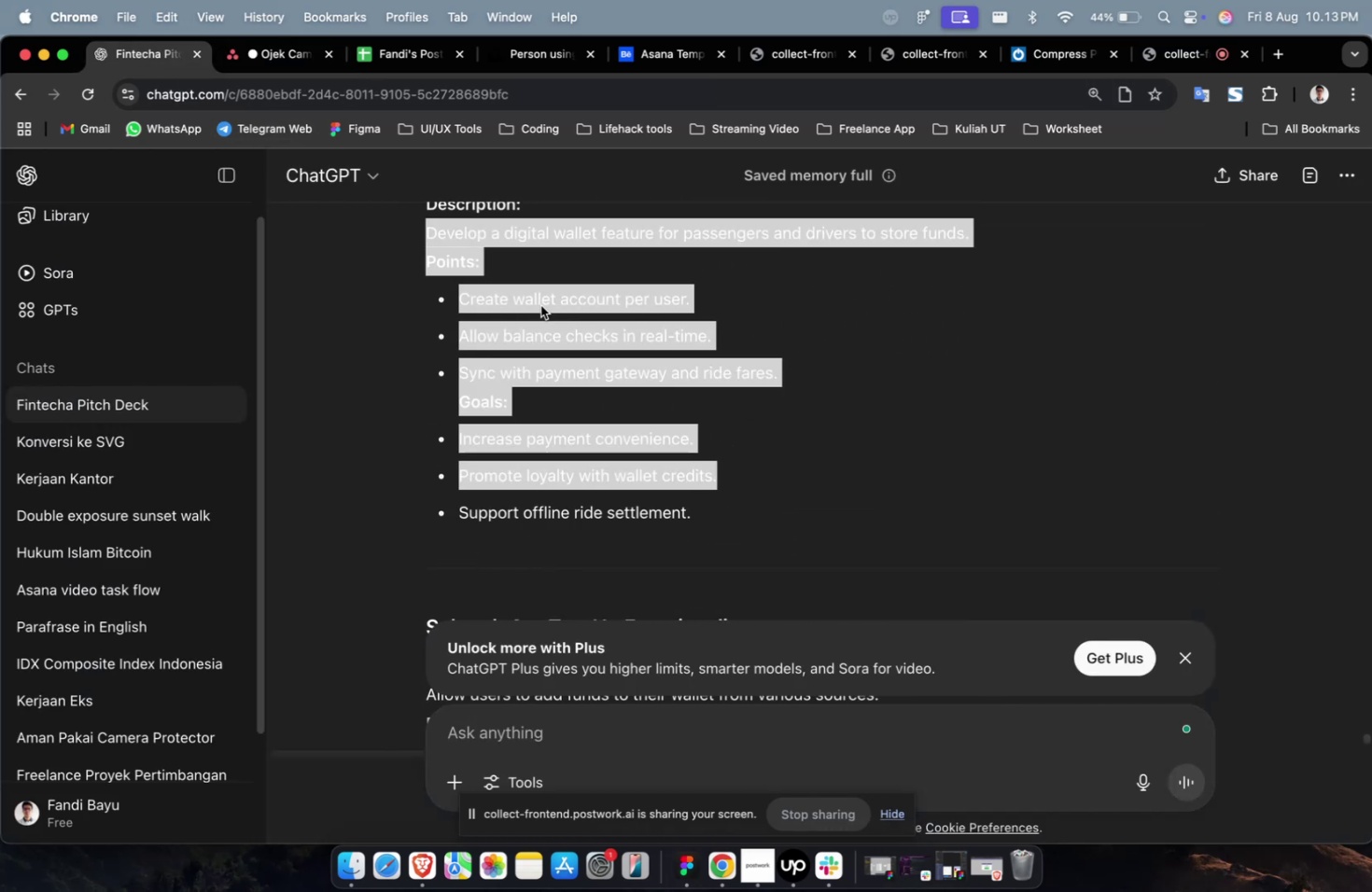 
key(Meta+CommandLeft)
 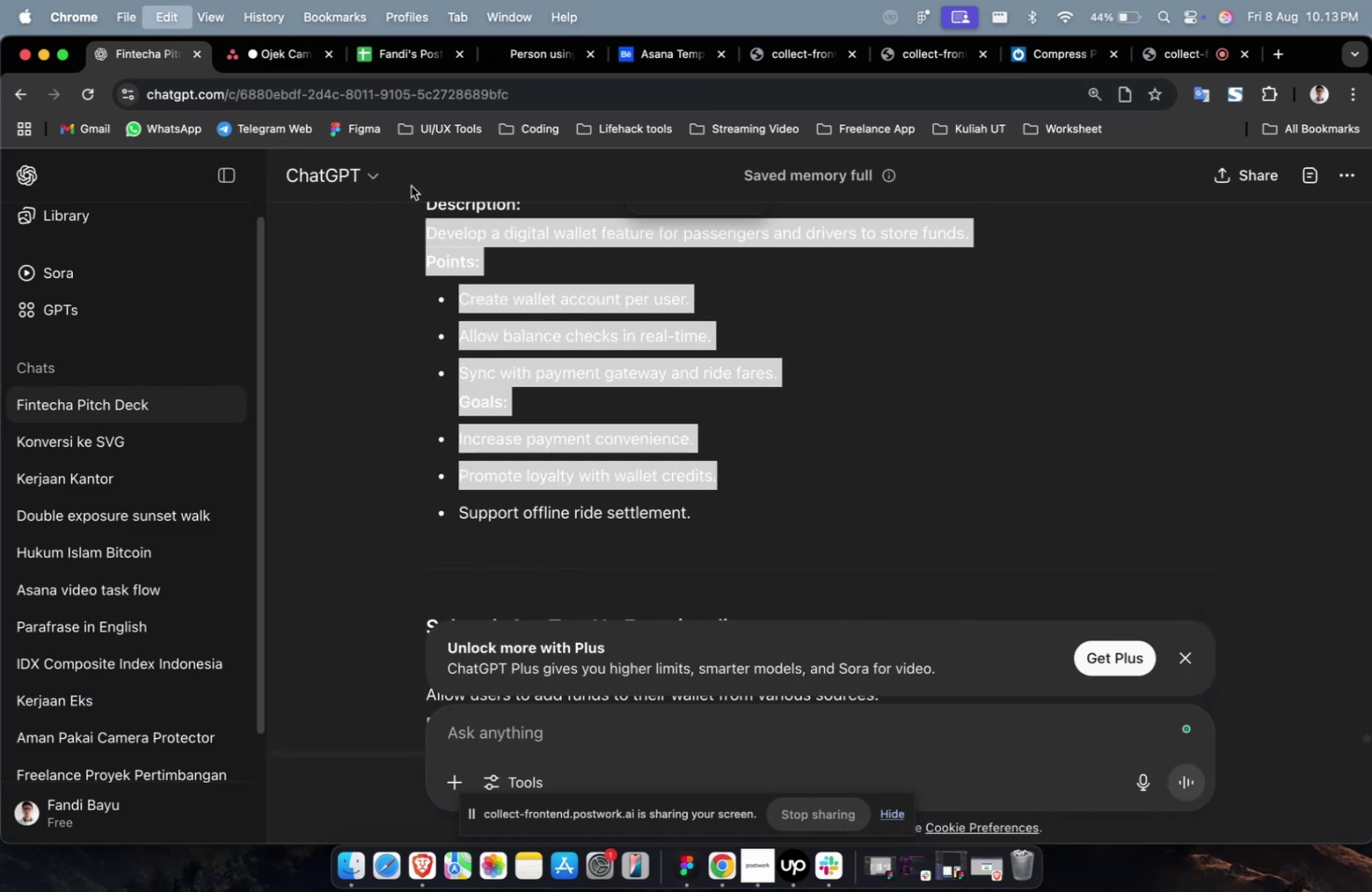 
key(Meta+C)
 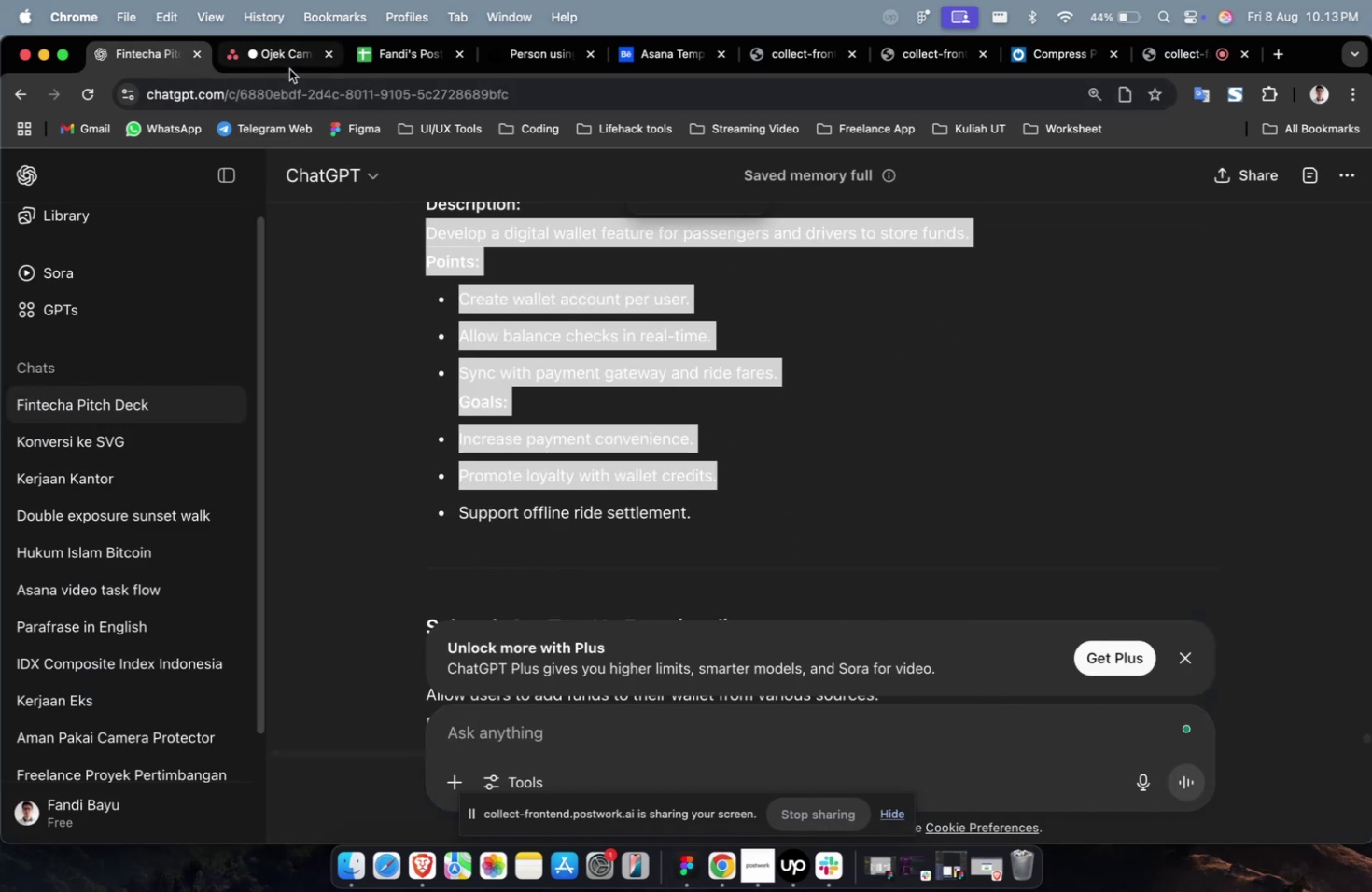 
left_click([289, 69])
 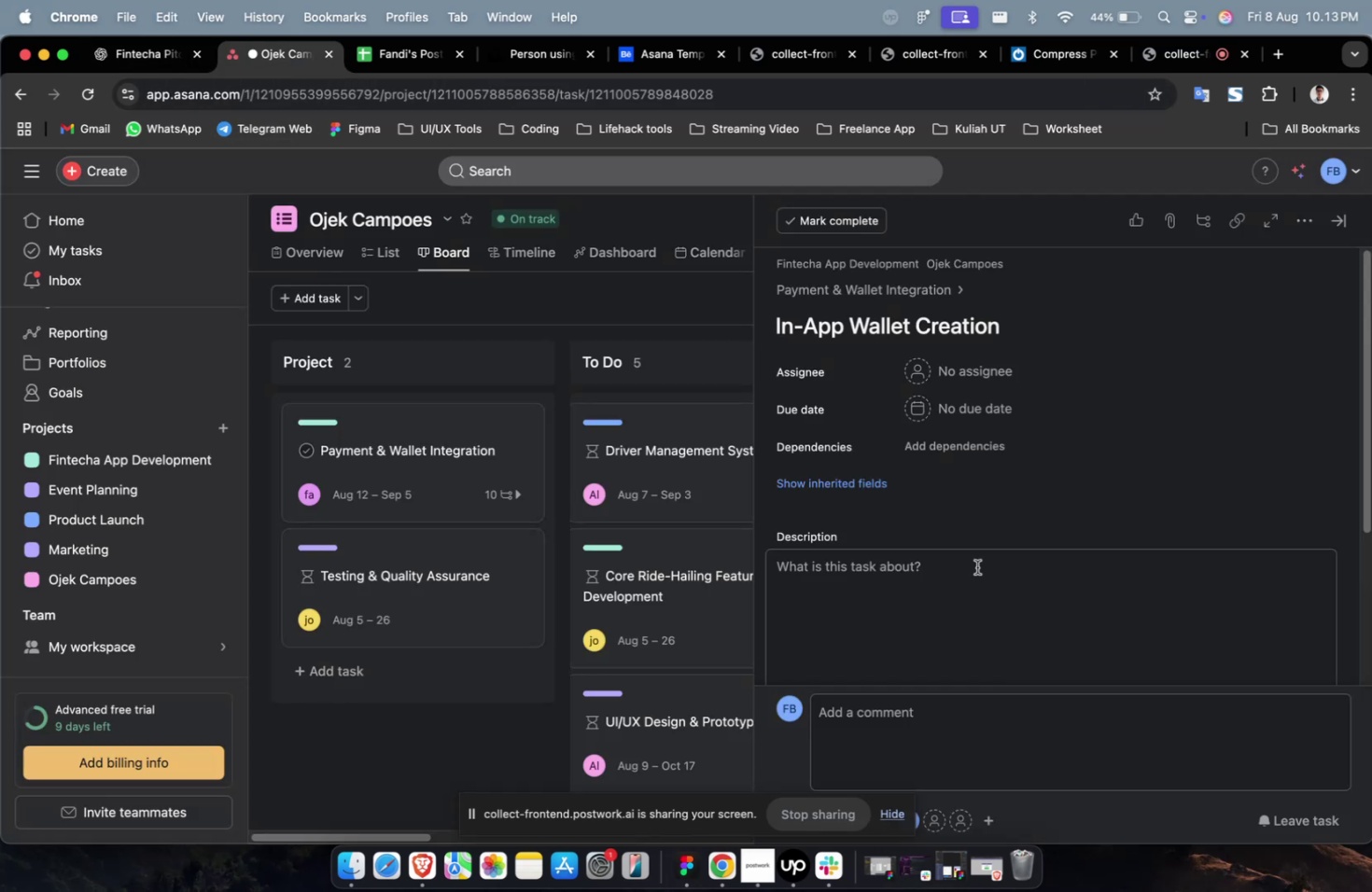 
double_click([973, 572])
 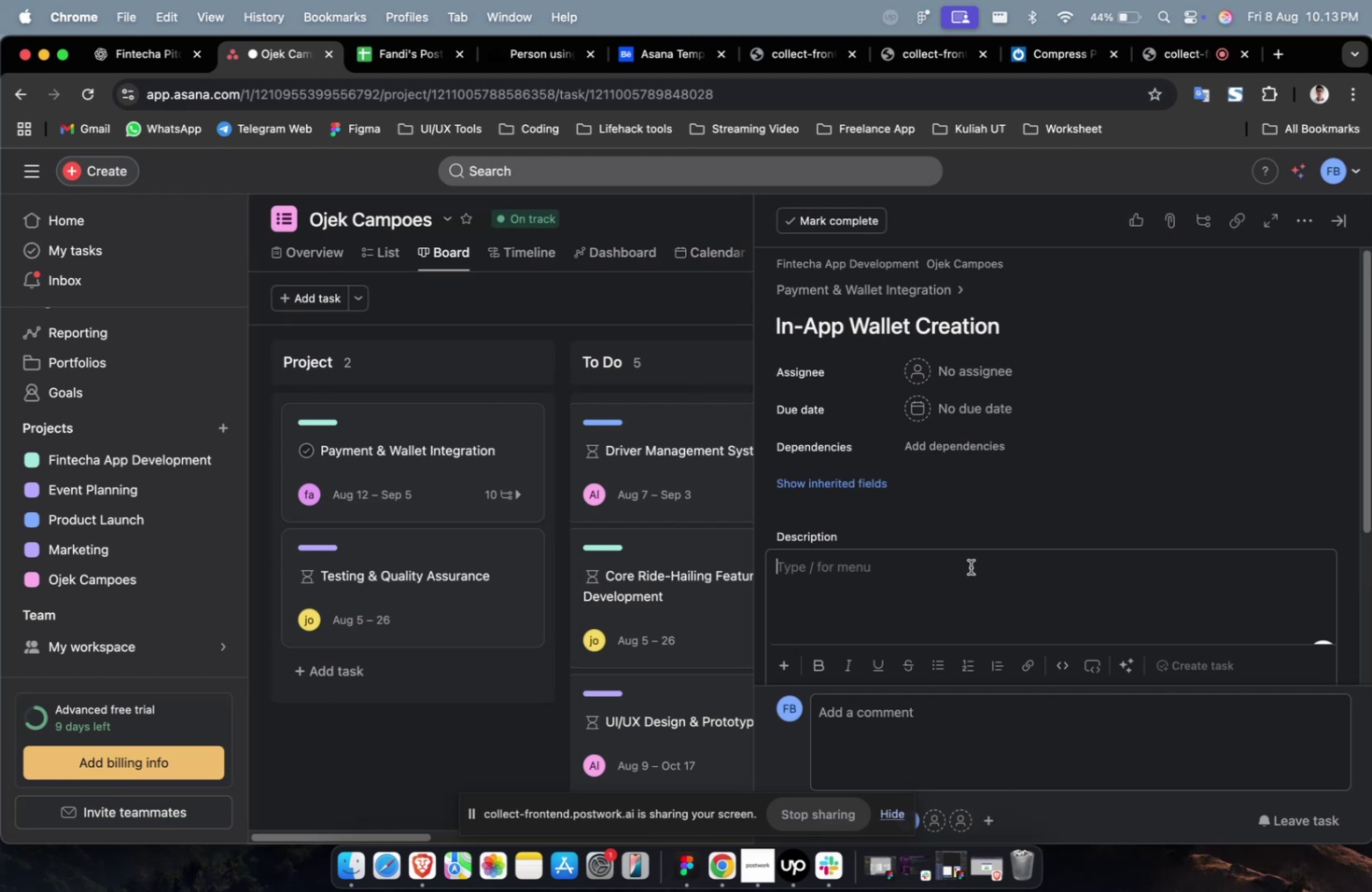 
key(Meta+CommandLeft)
 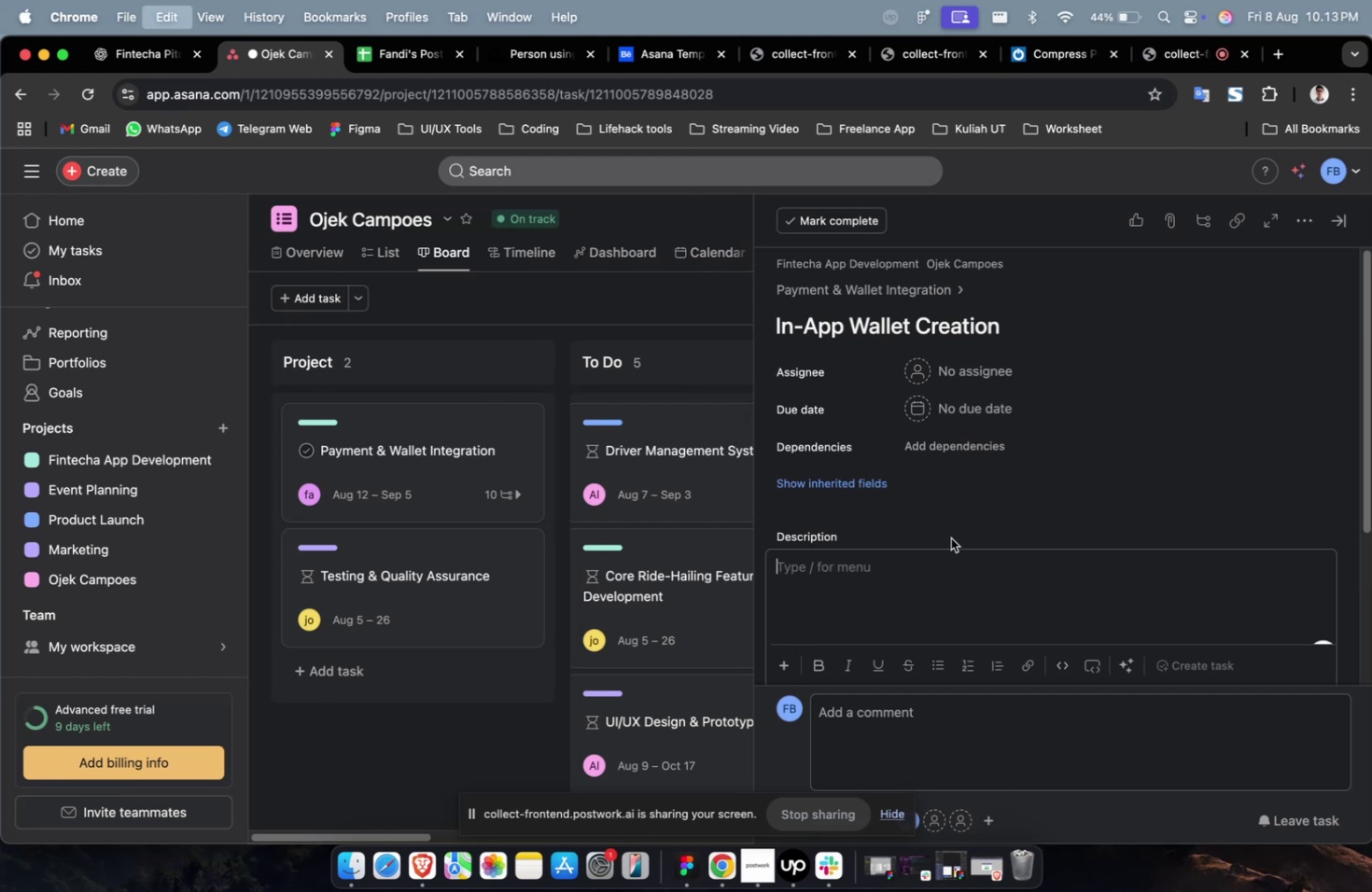 
key(Meta+V)
 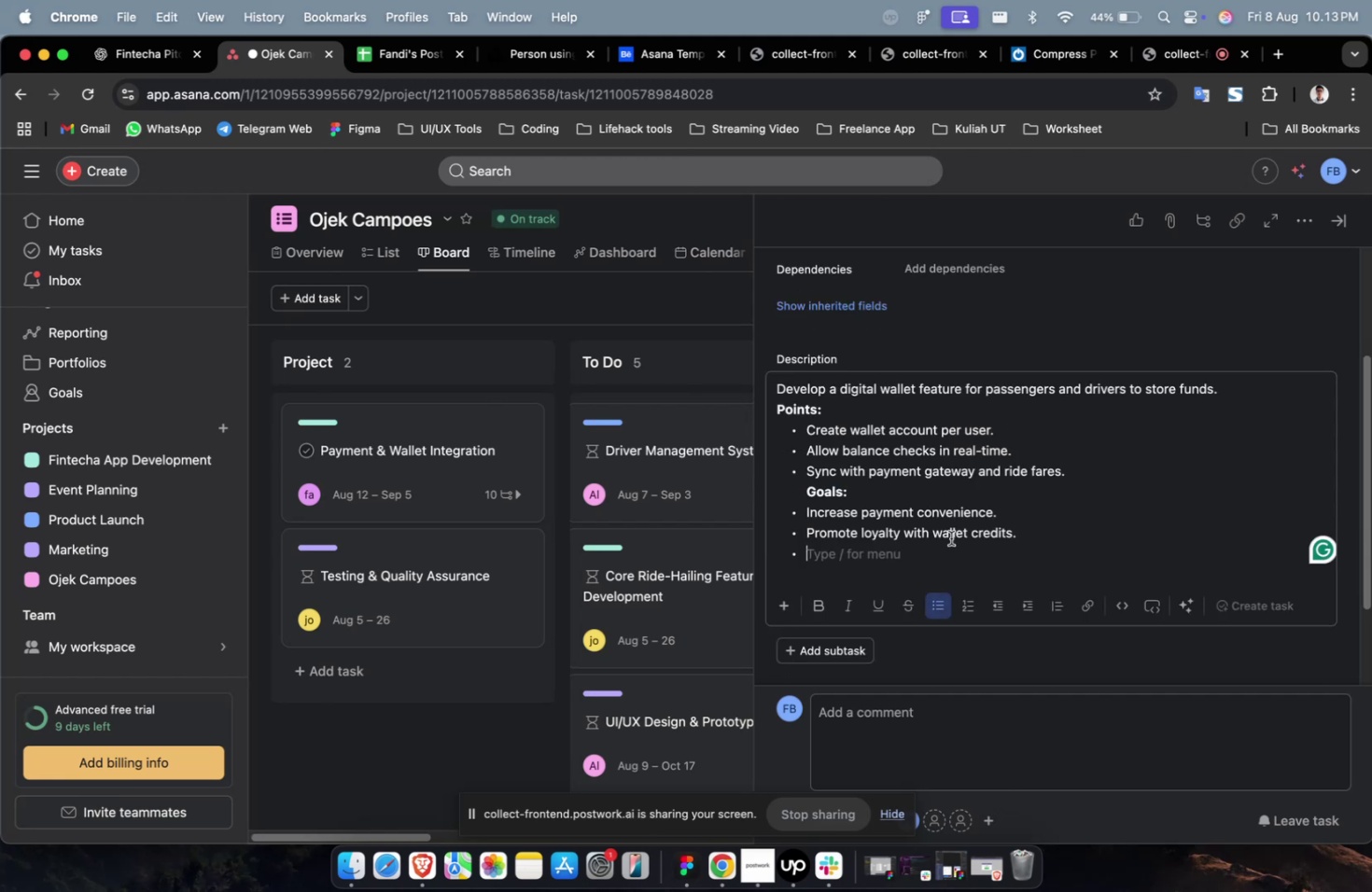 
scroll: coordinate [950, 537], scroll_direction: up, amount: 7.0
 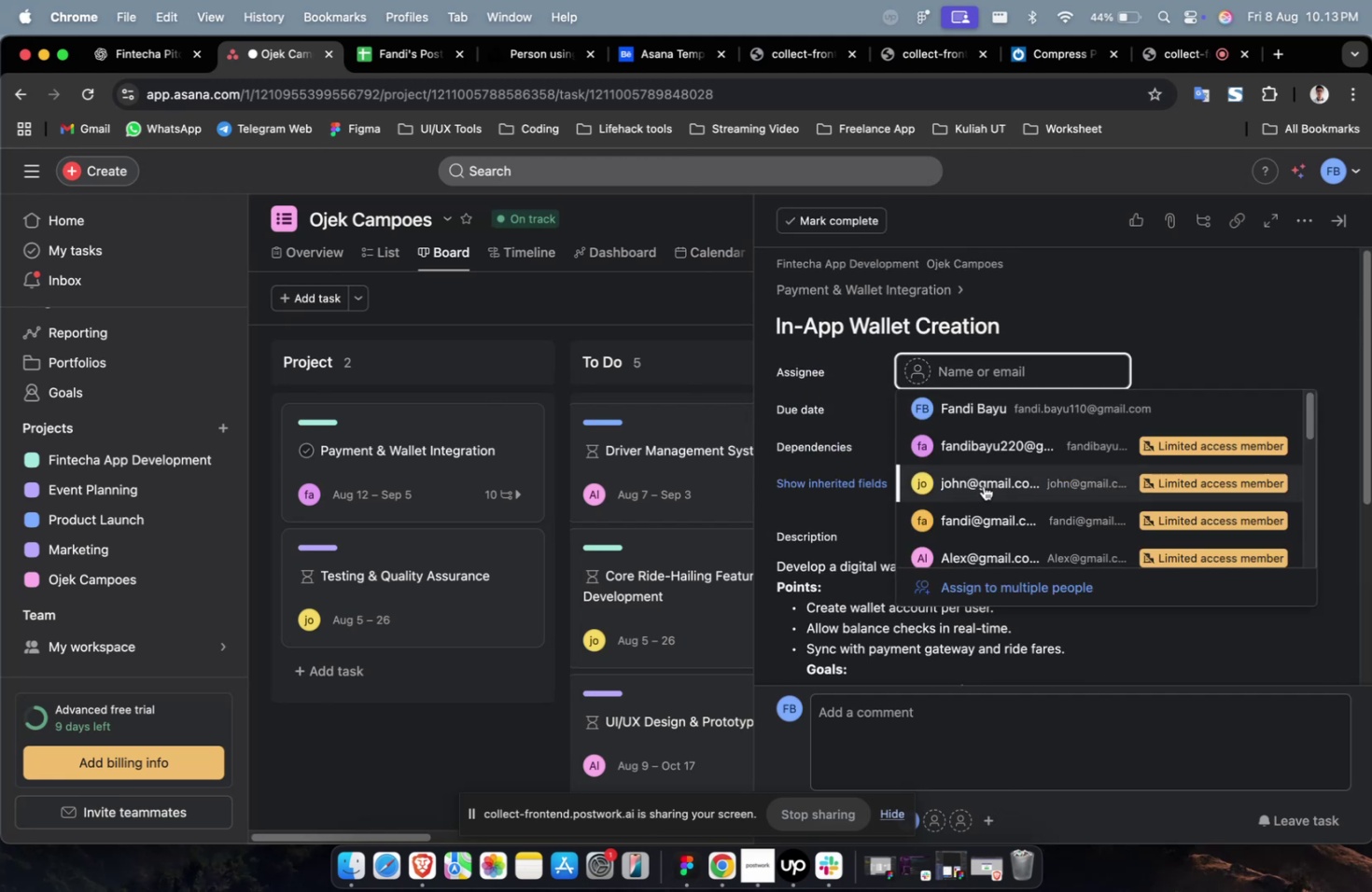 
double_click([976, 374])
 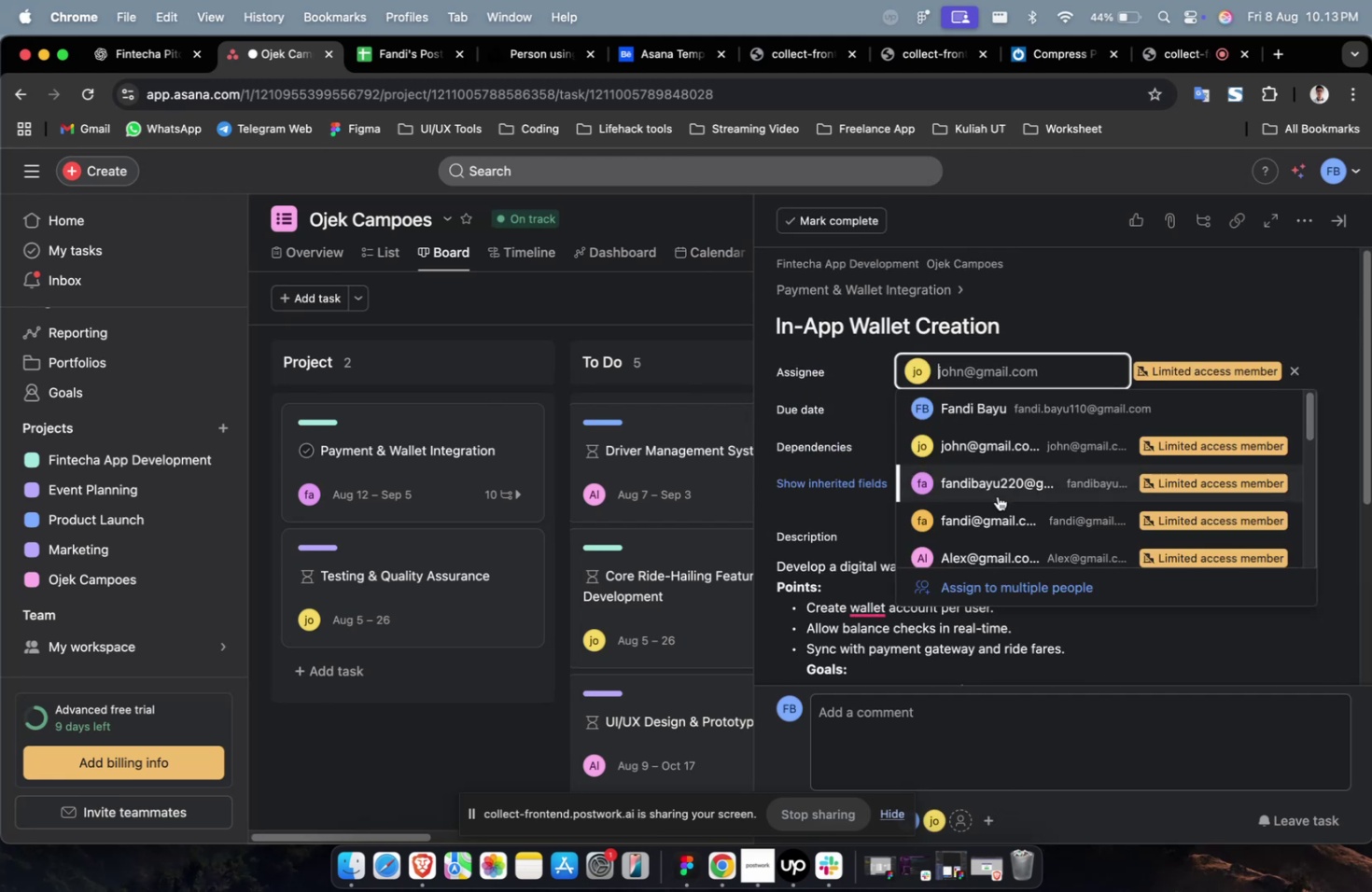 
scroll: coordinate [997, 495], scroll_direction: down, amount: 5.0
 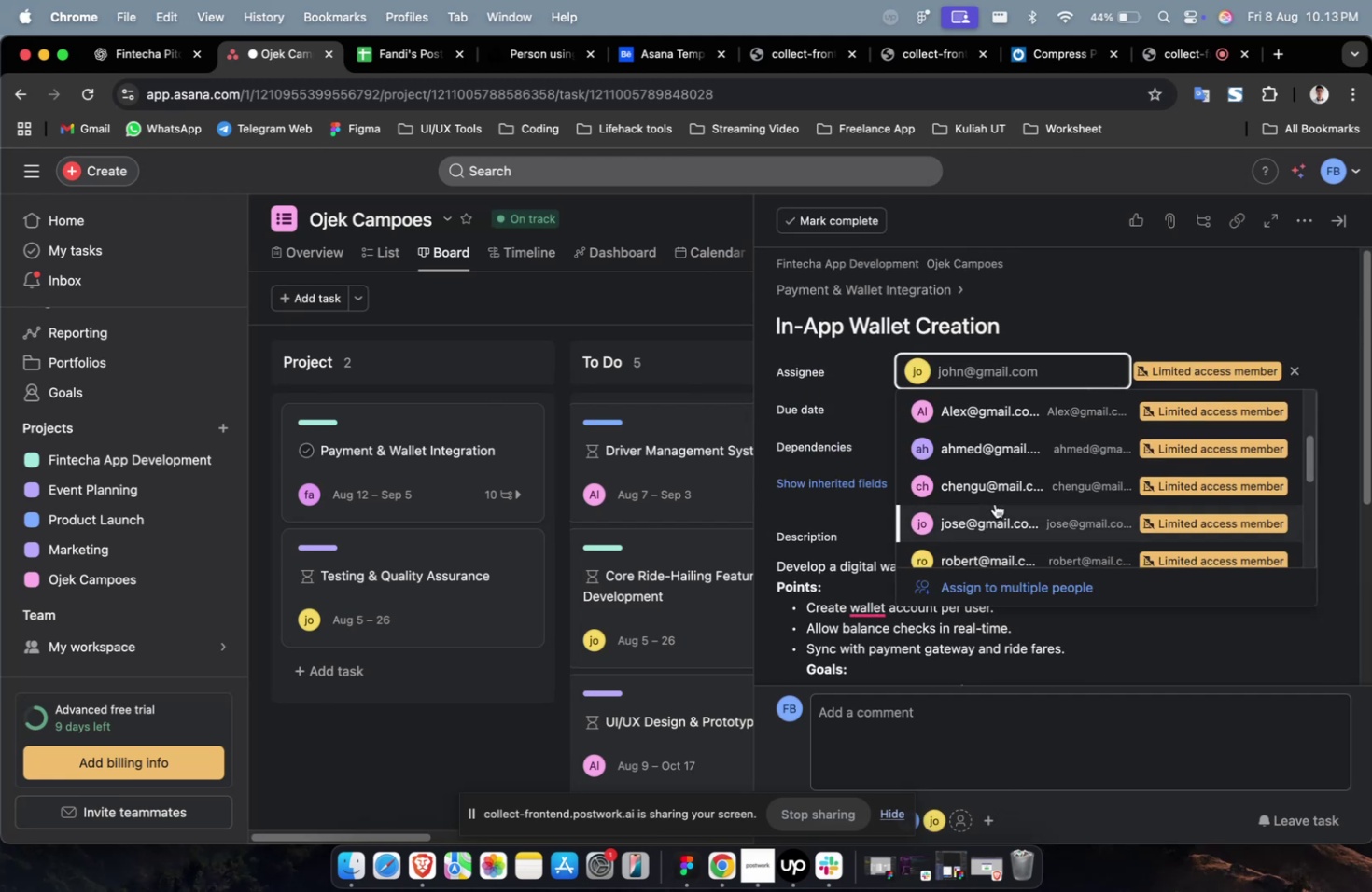 
left_click([994, 503])
 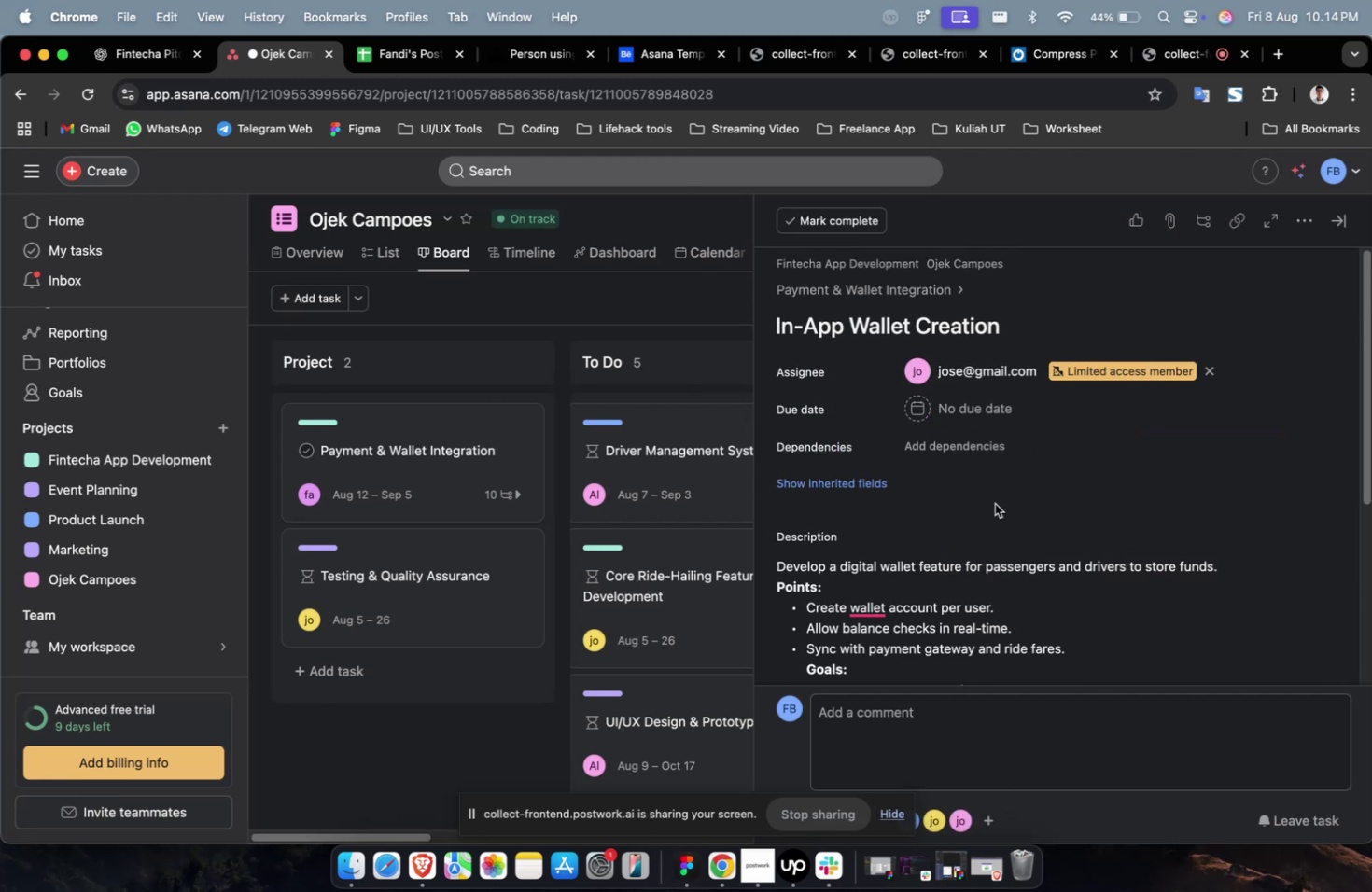 
wait(5.83)
 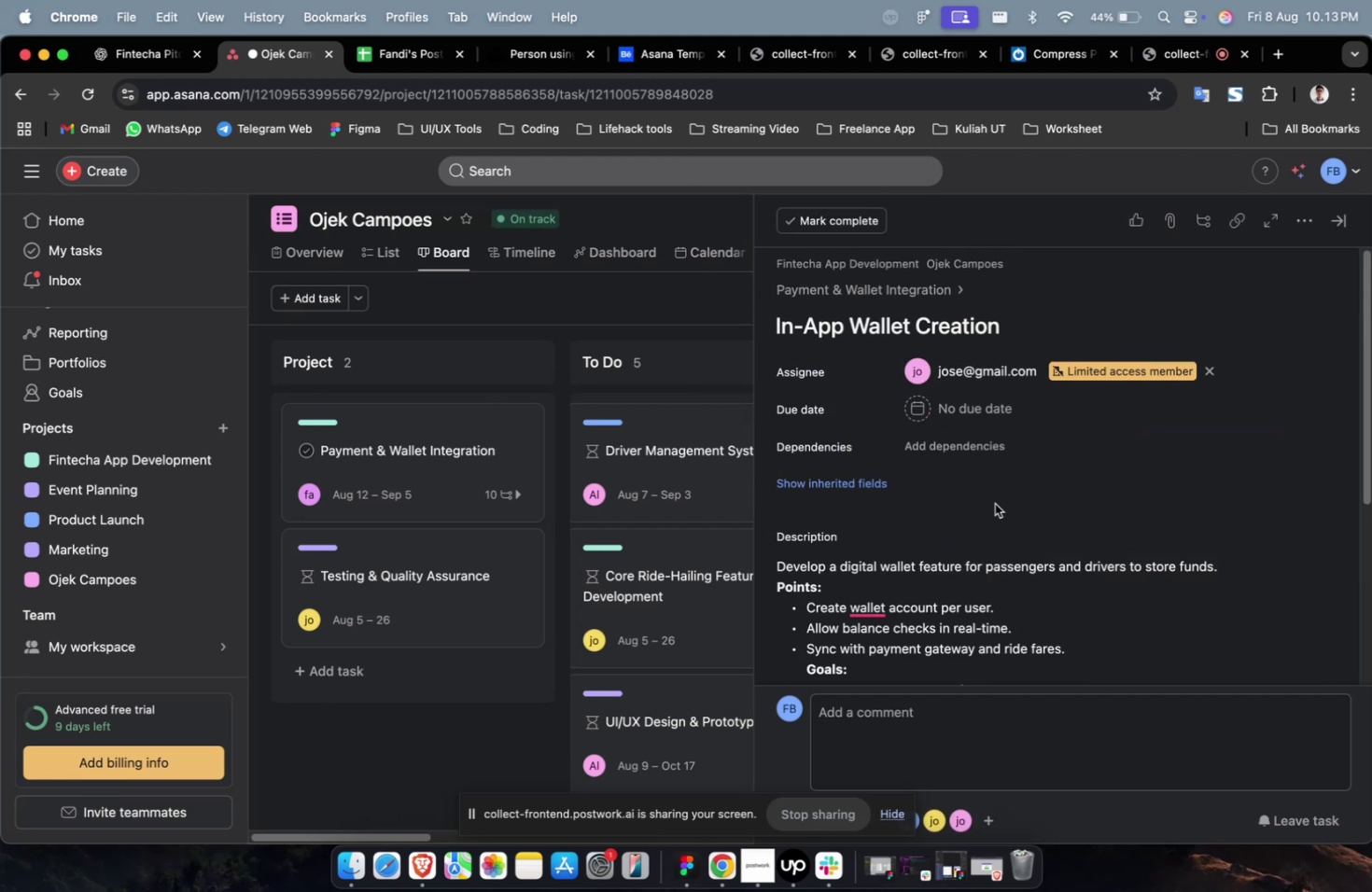 
left_click([973, 411])
 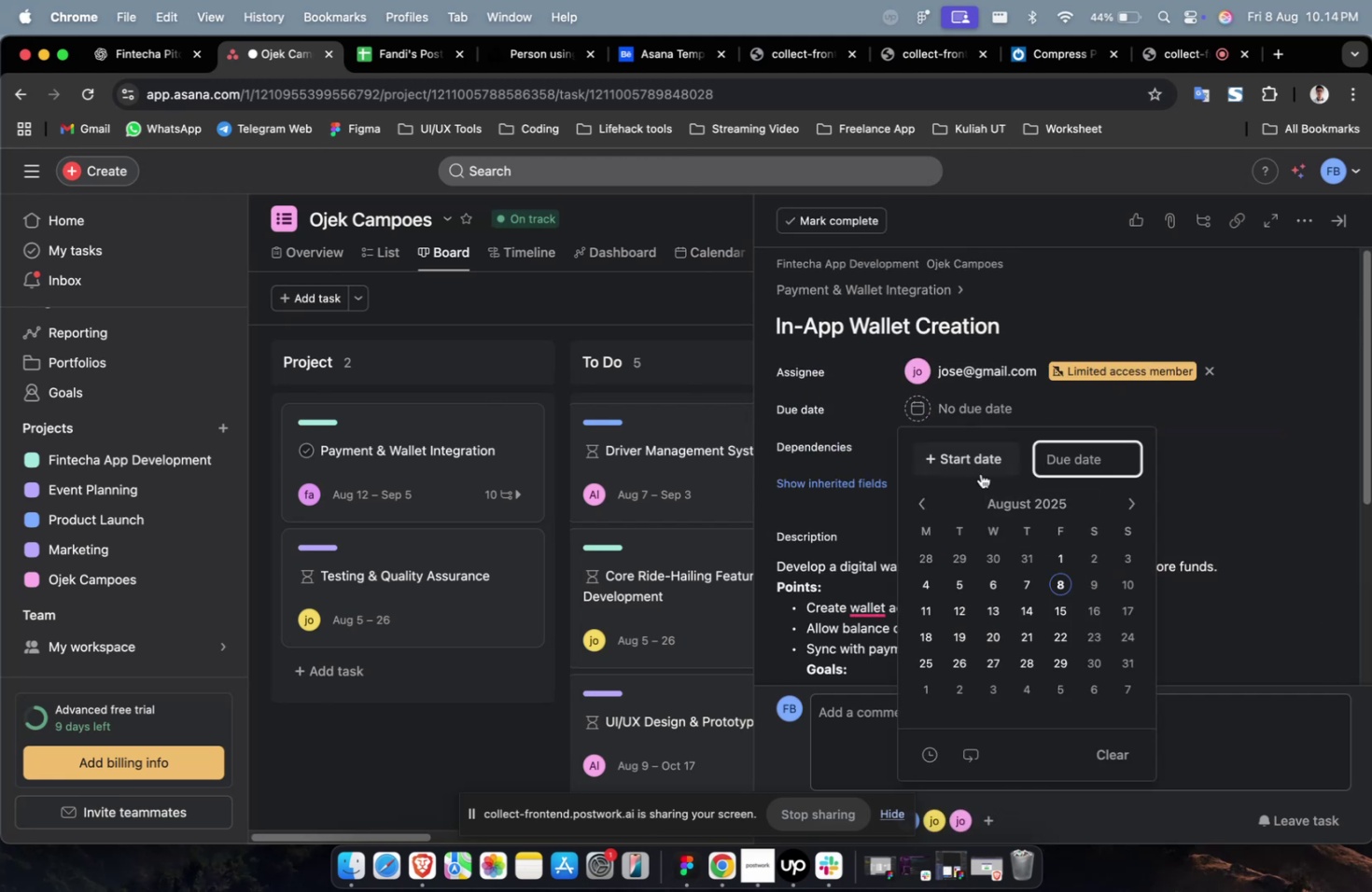 
double_click([980, 473])
 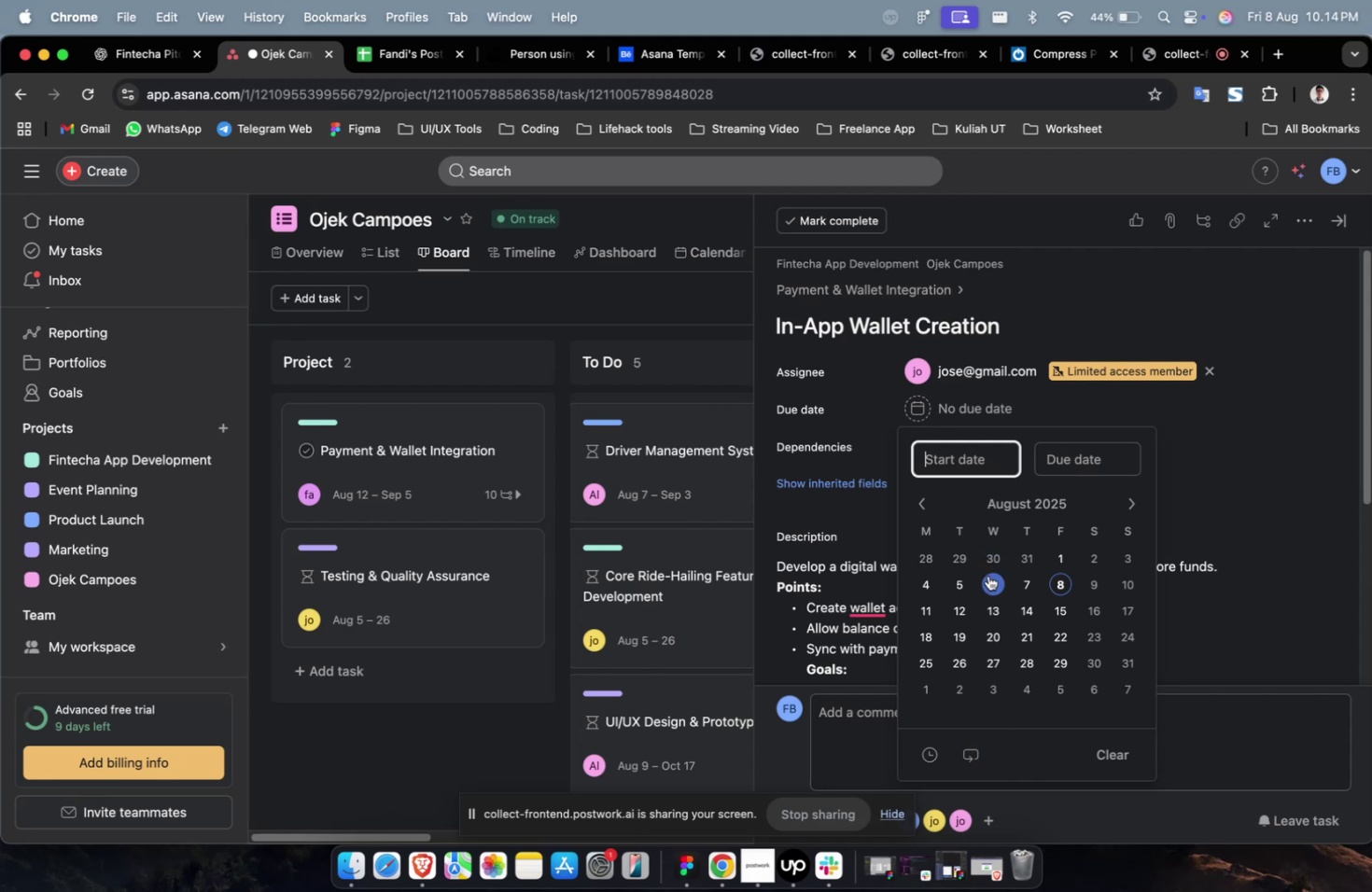 
triple_click([987, 575])
 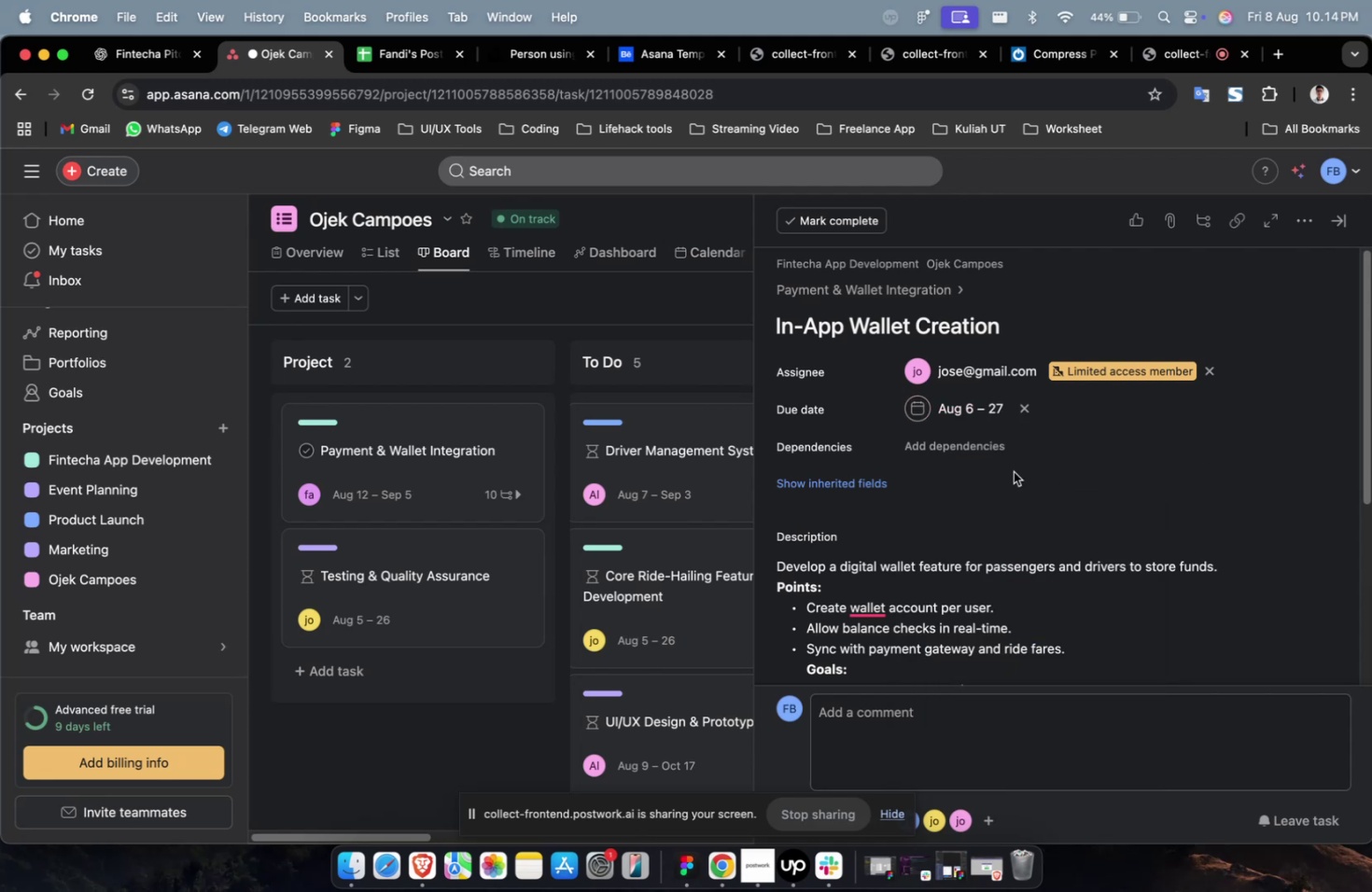 
triple_click([967, 446])
 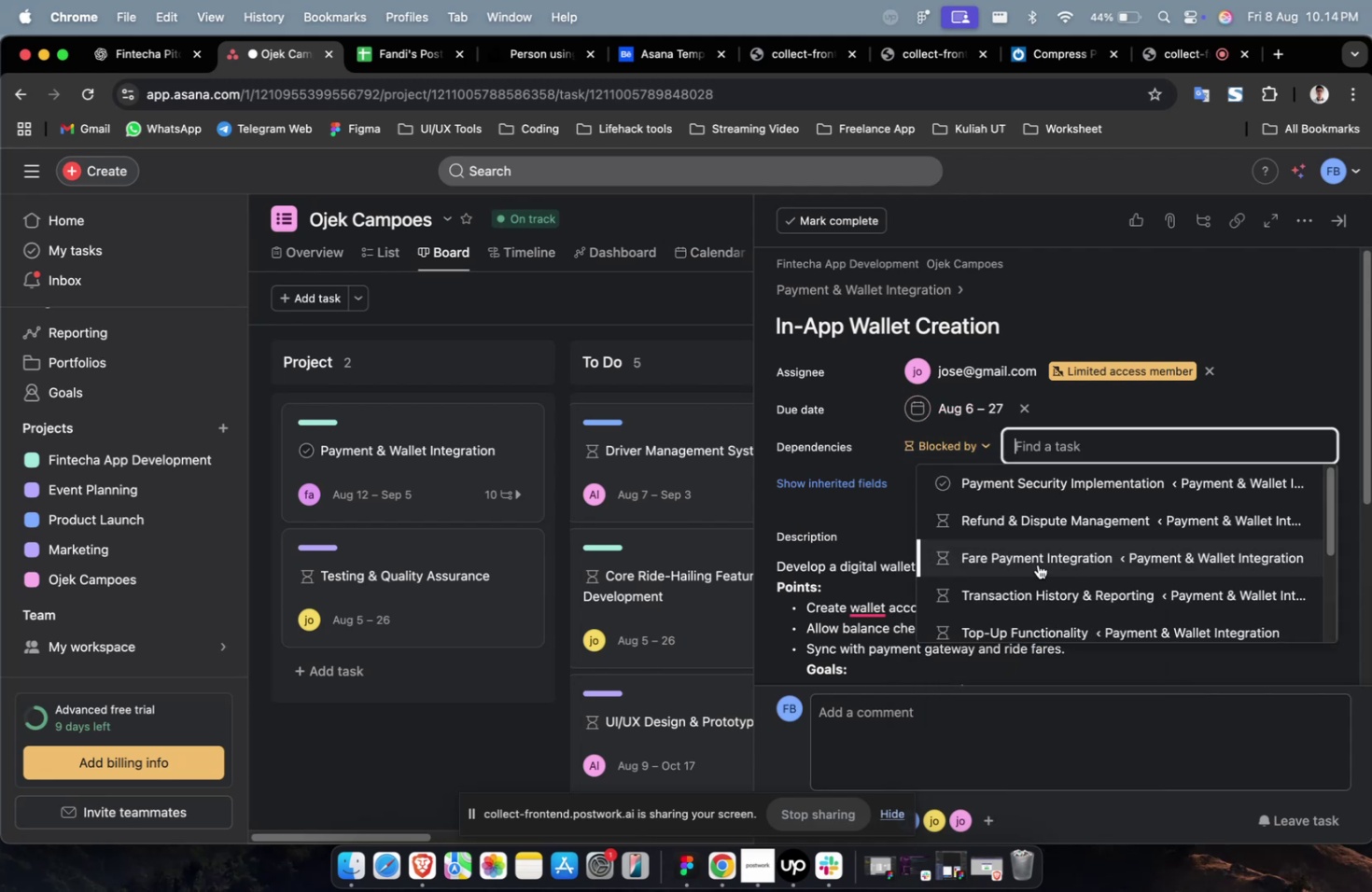 
triple_click([1037, 564])
 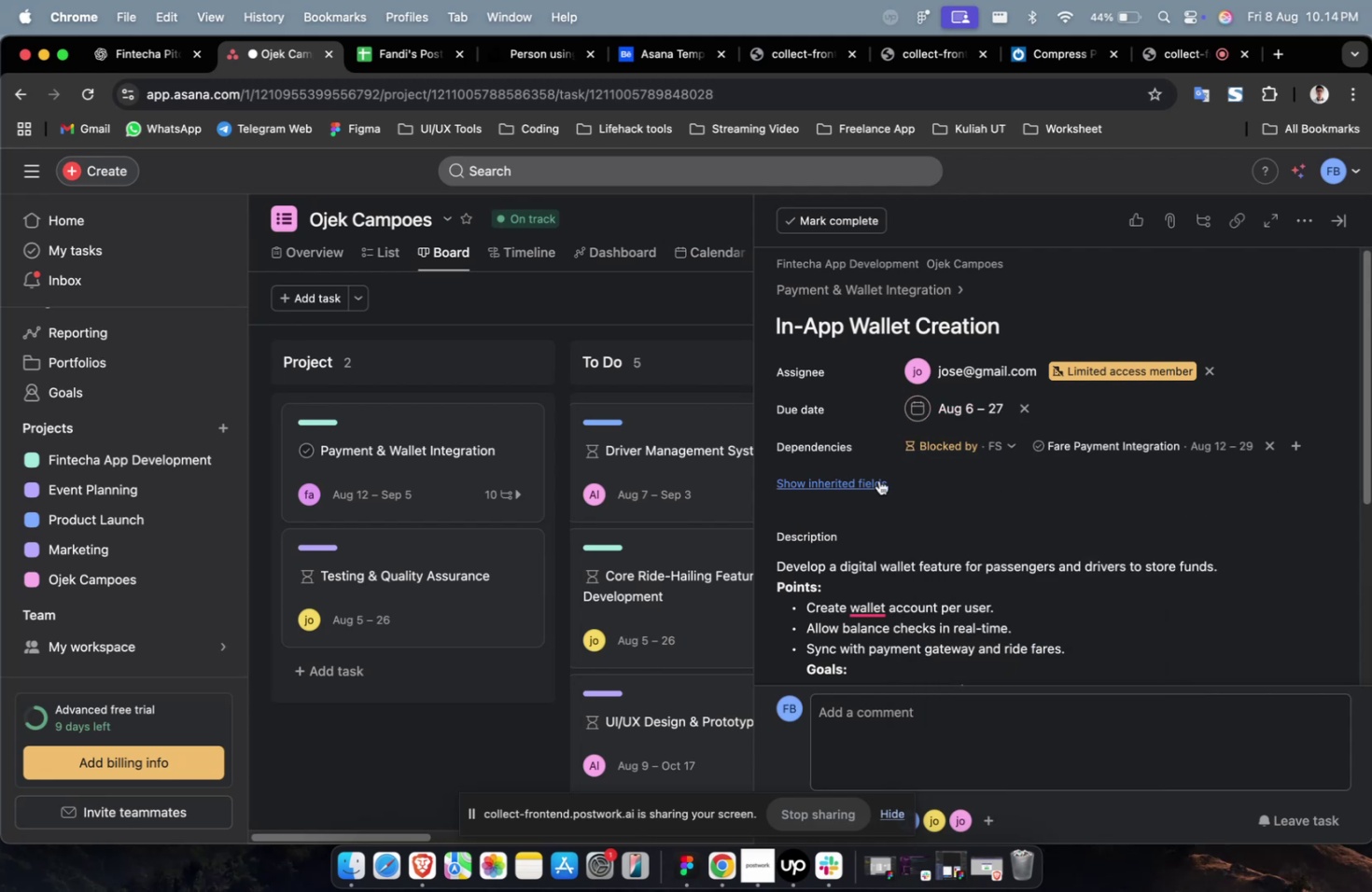 
triple_click([878, 480])
 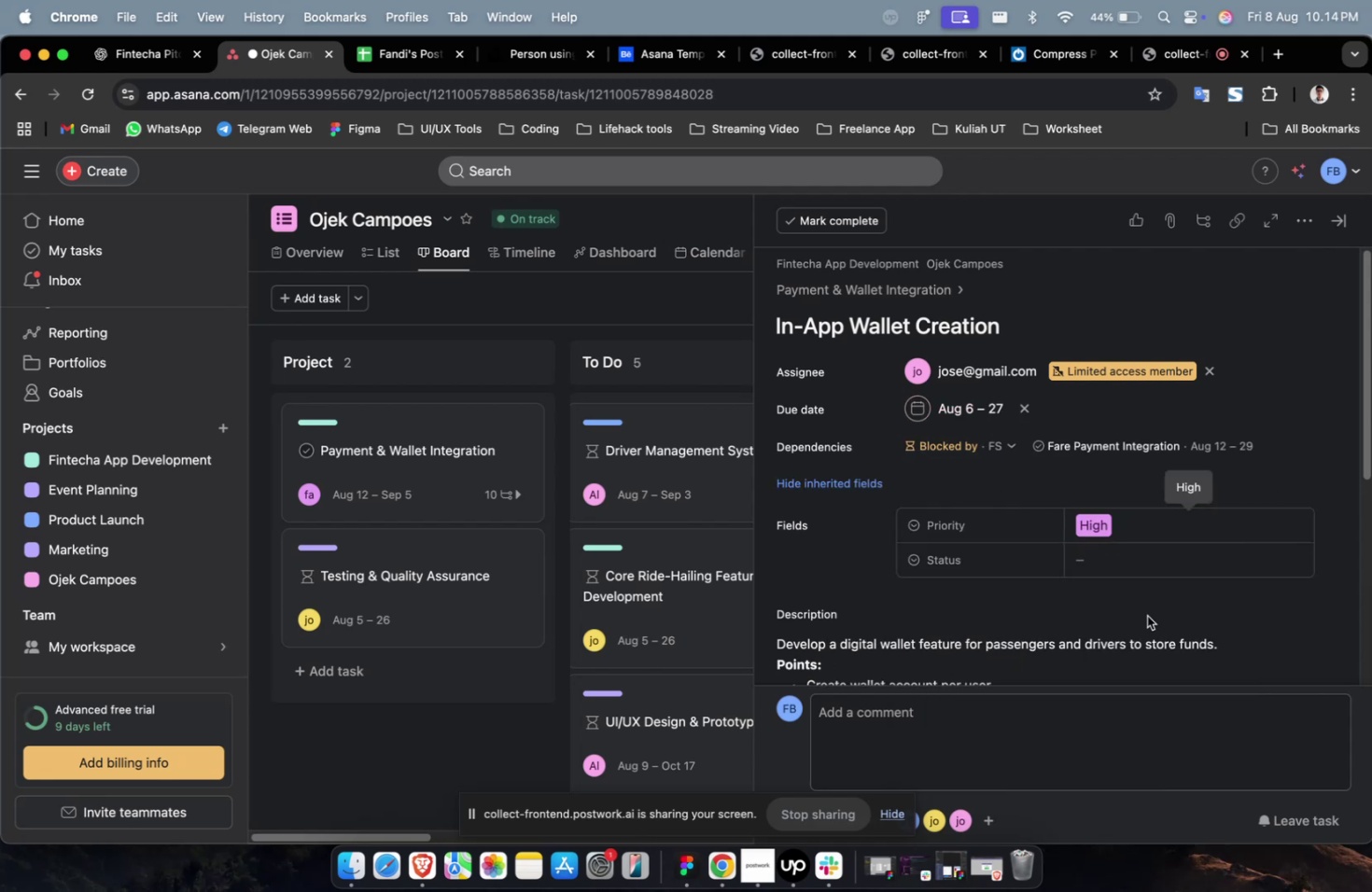 
triple_click([1142, 564])
 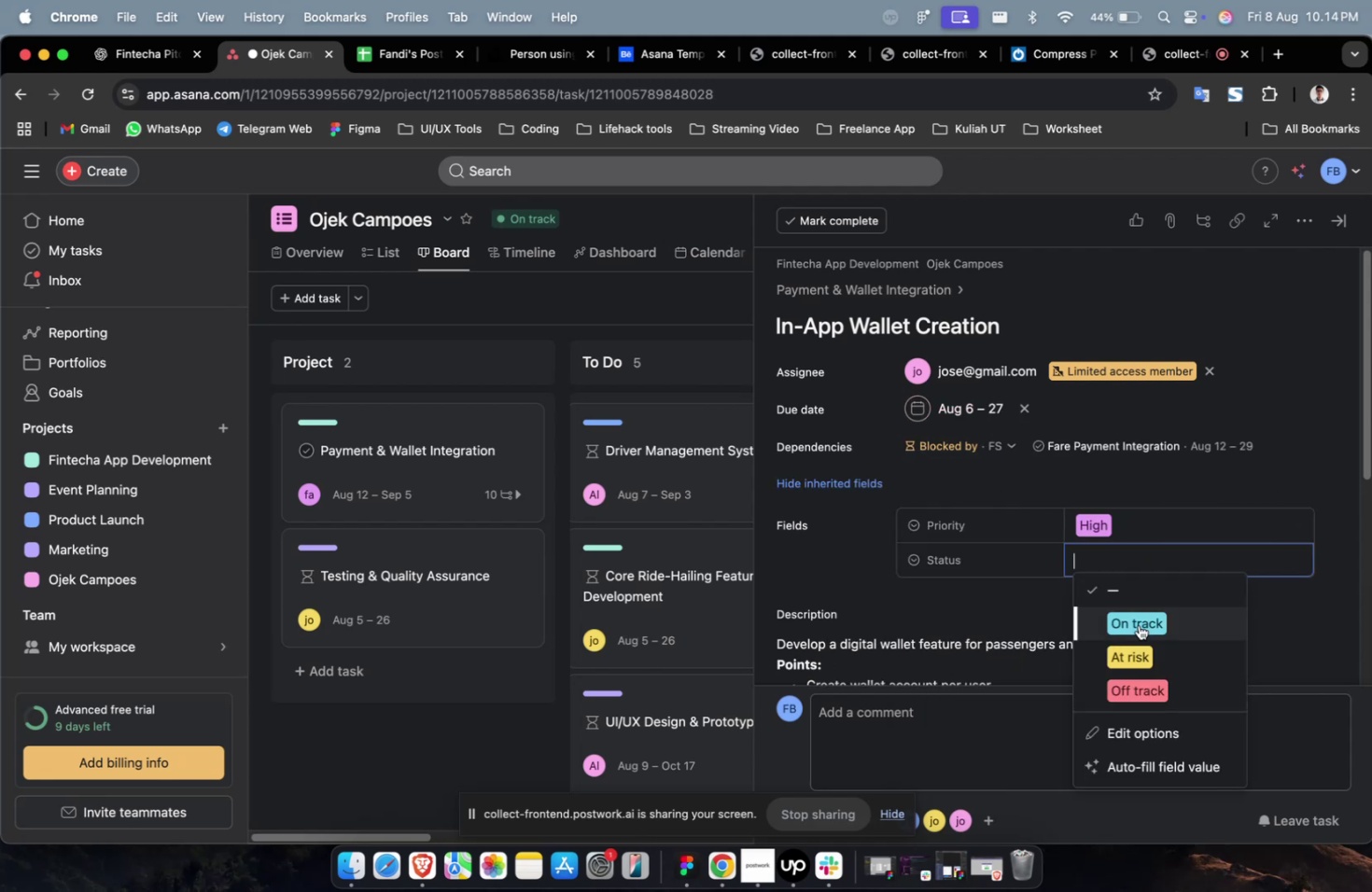 
triple_click([1138, 624])
 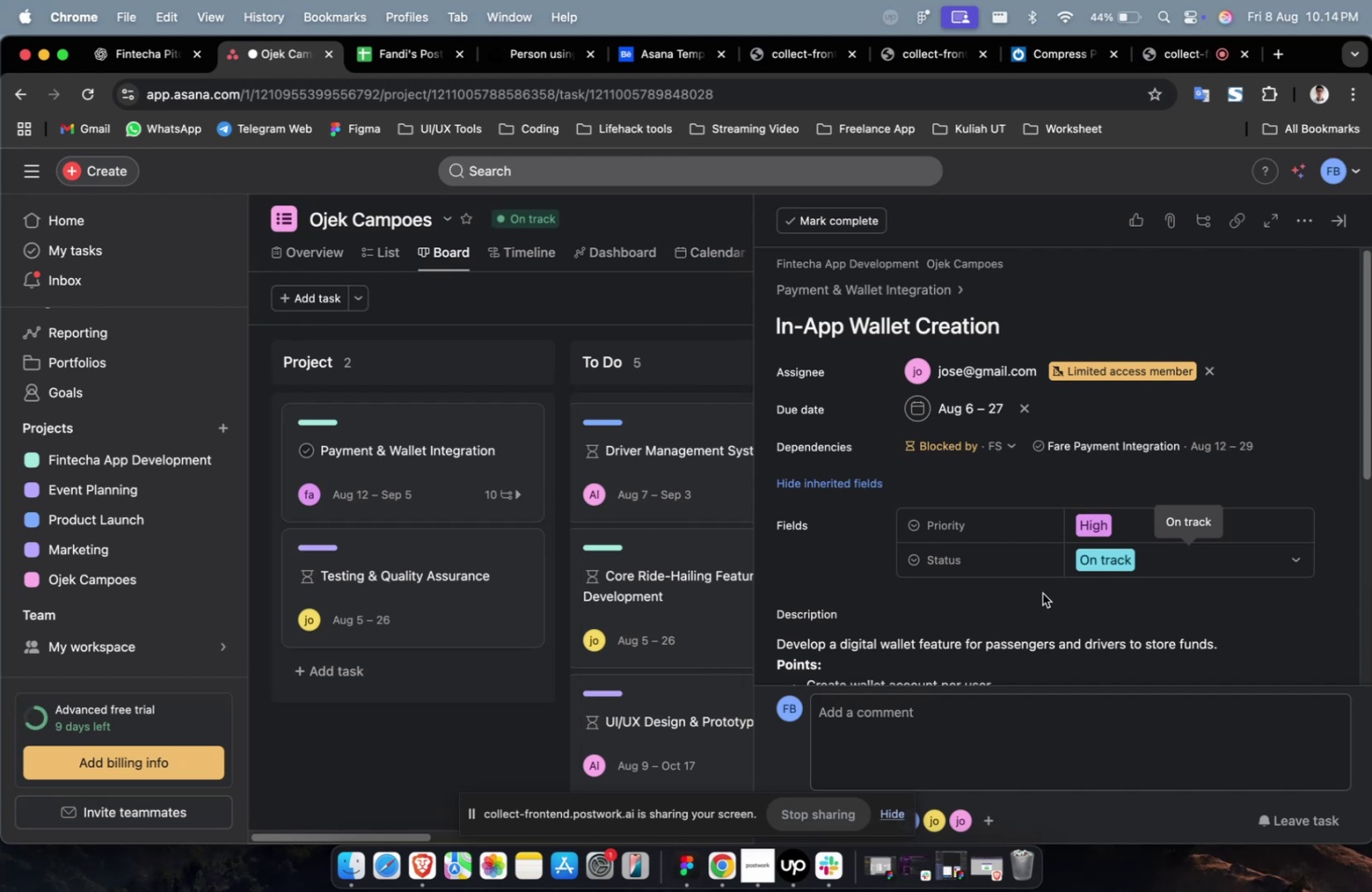 
wait(27.56)
 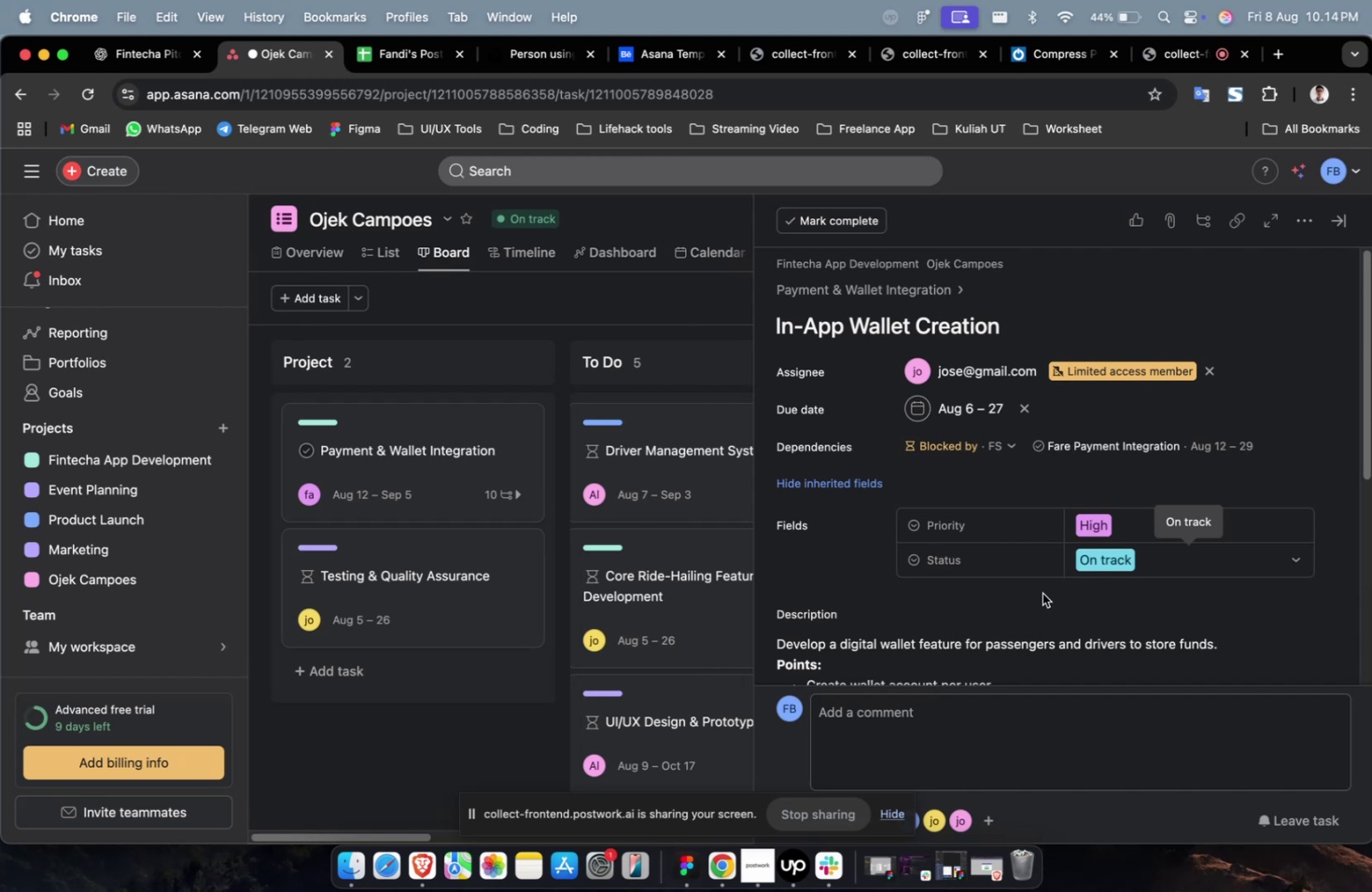 
scroll: coordinate [1028, 446], scroll_direction: down, amount: 5.0
 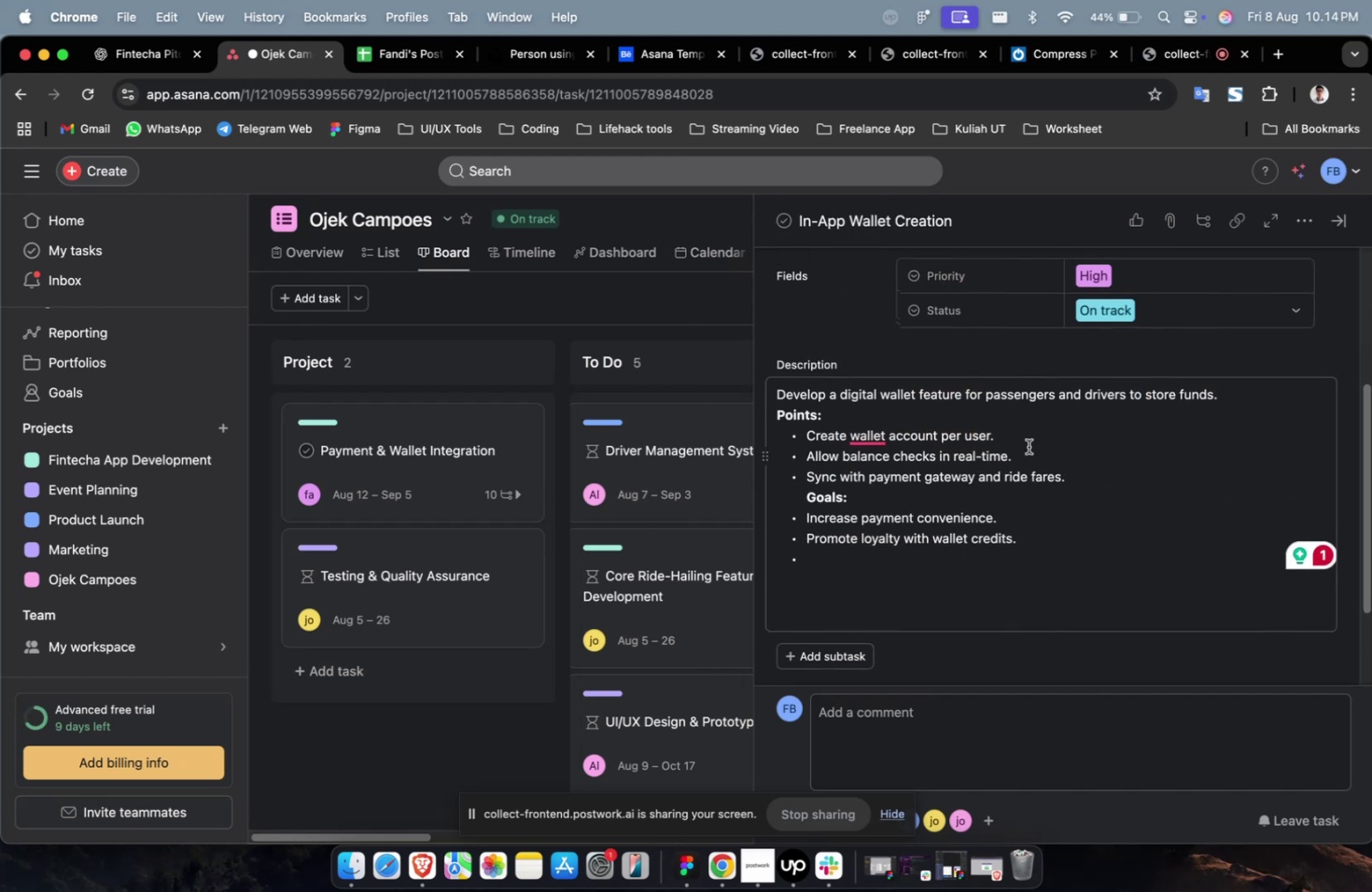 
scroll: coordinate [1028, 446], scroll_direction: up, amount: 3.0
 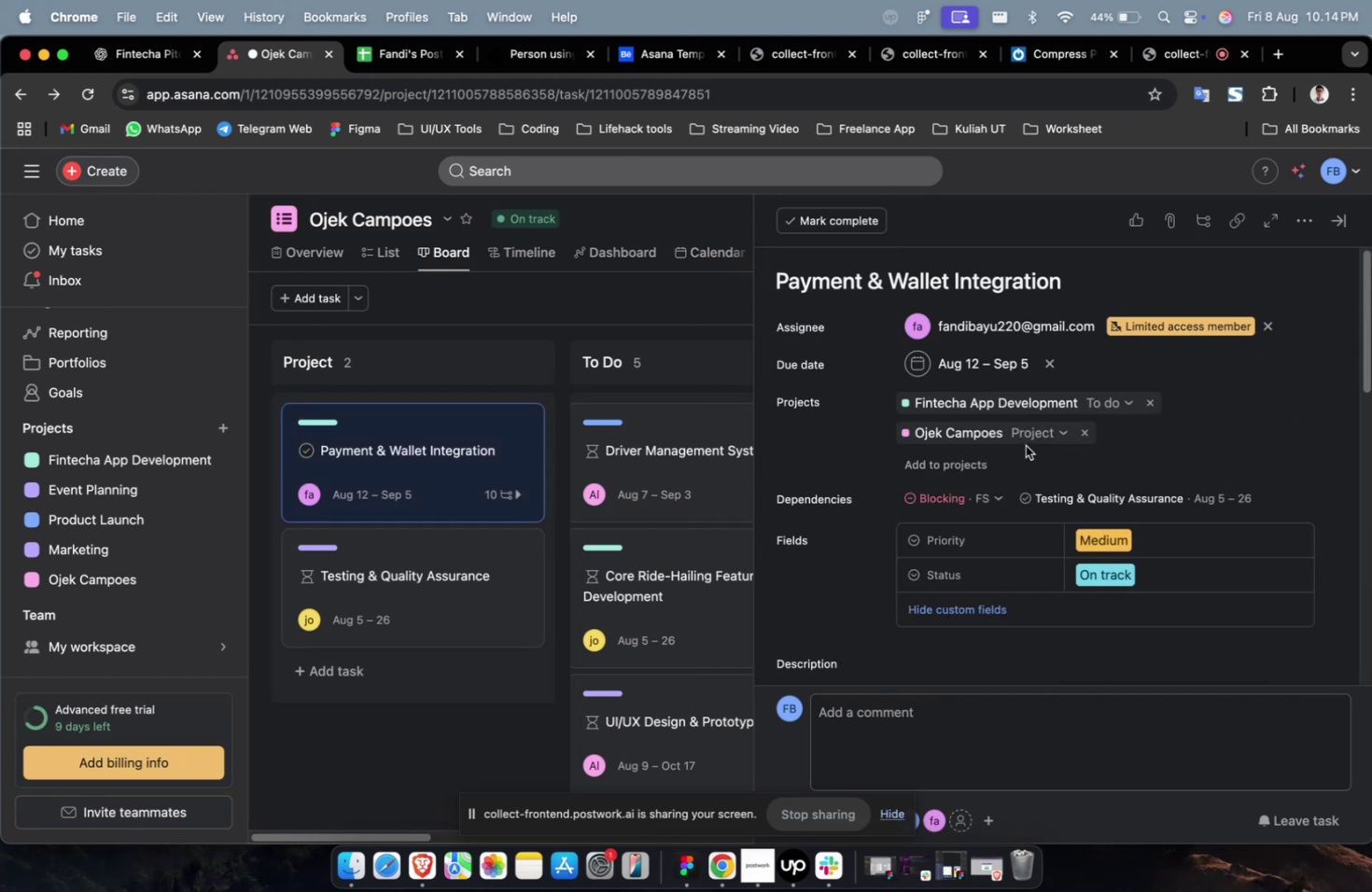 
scroll: coordinate [1030, 449], scroll_direction: down, amount: 18.0
 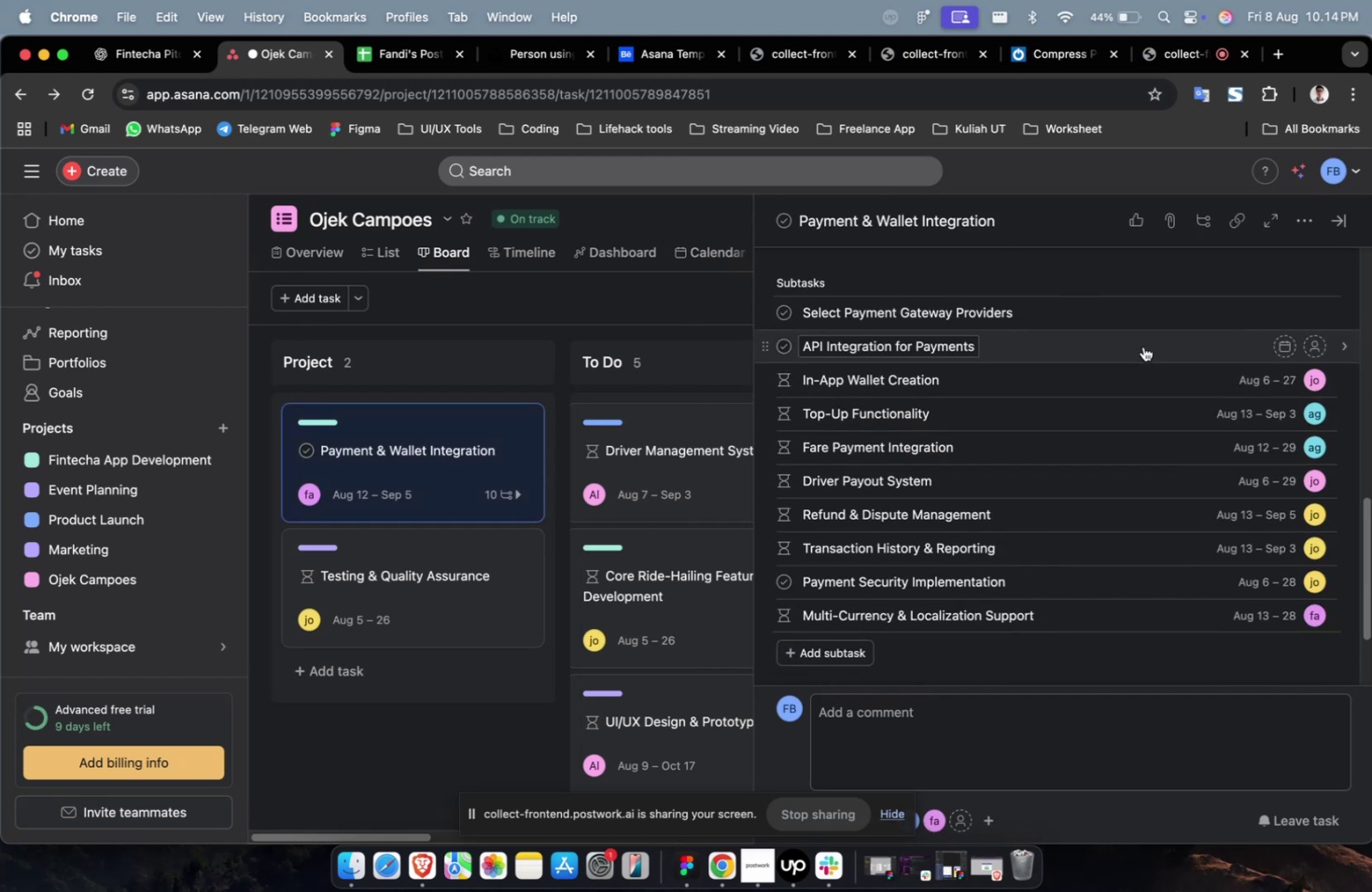 
left_click([1142, 346])
 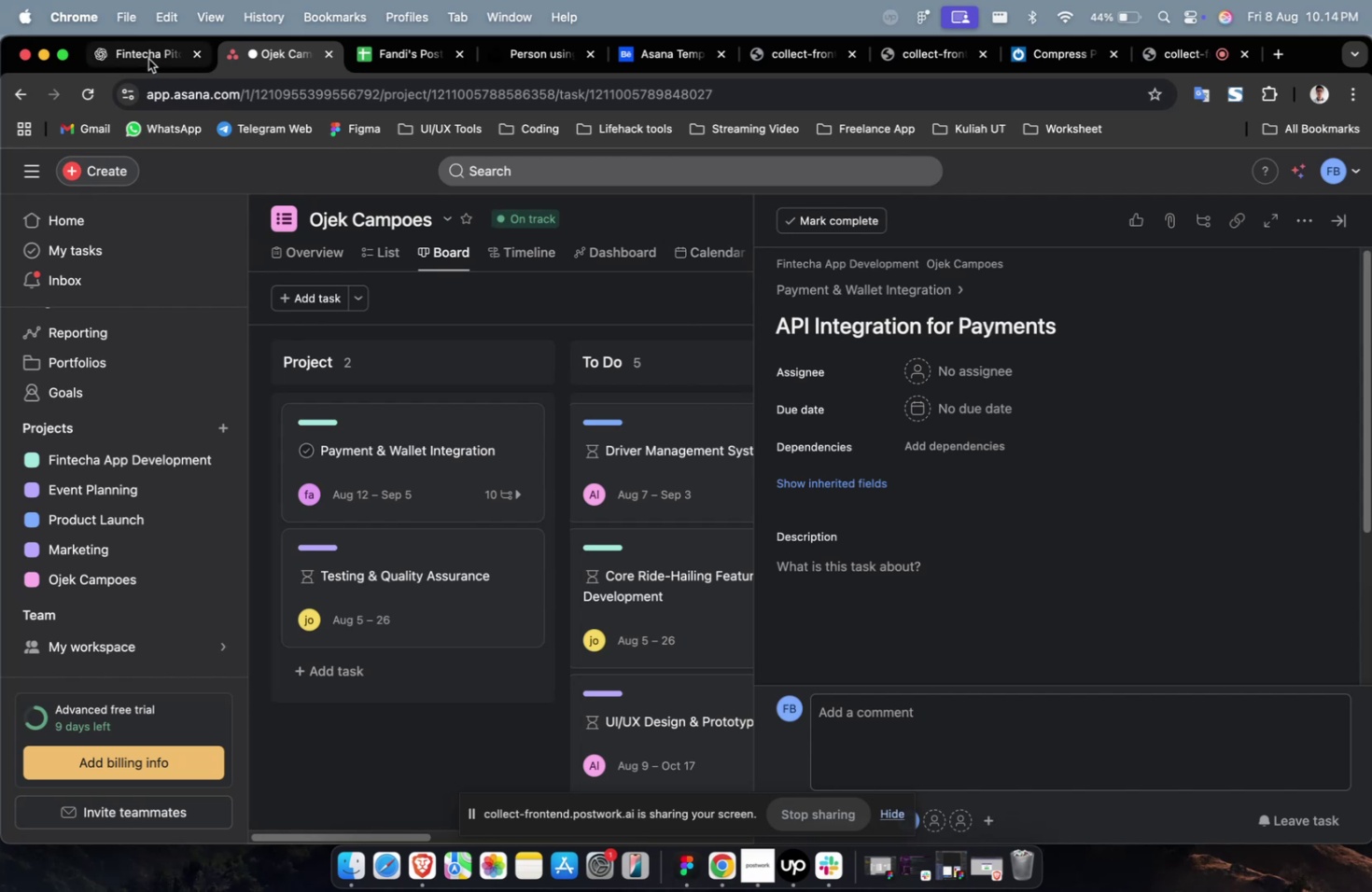 
left_click([148, 59])
 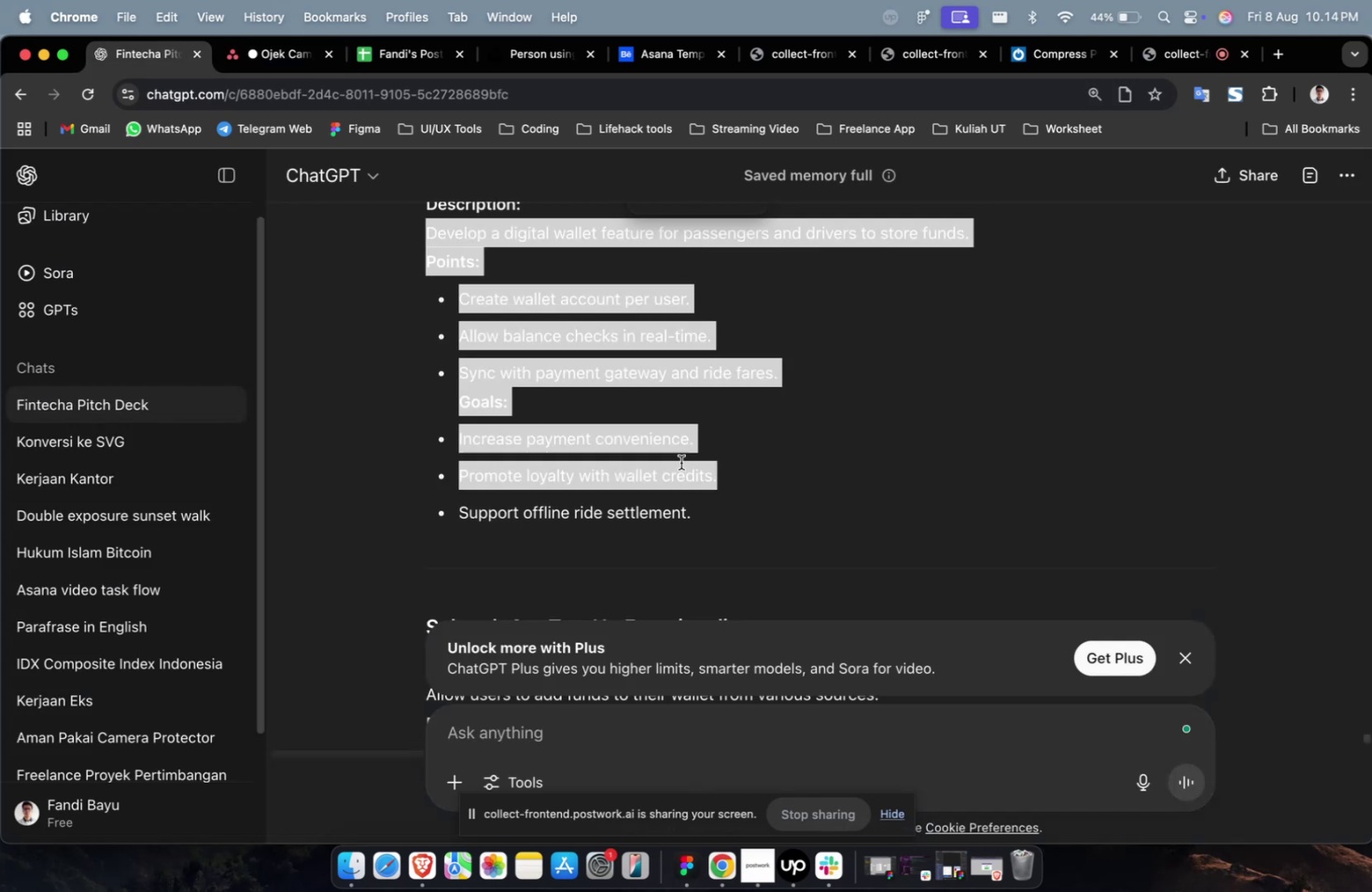 
scroll: coordinate [681, 459], scroll_direction: up, amount: 14.0
 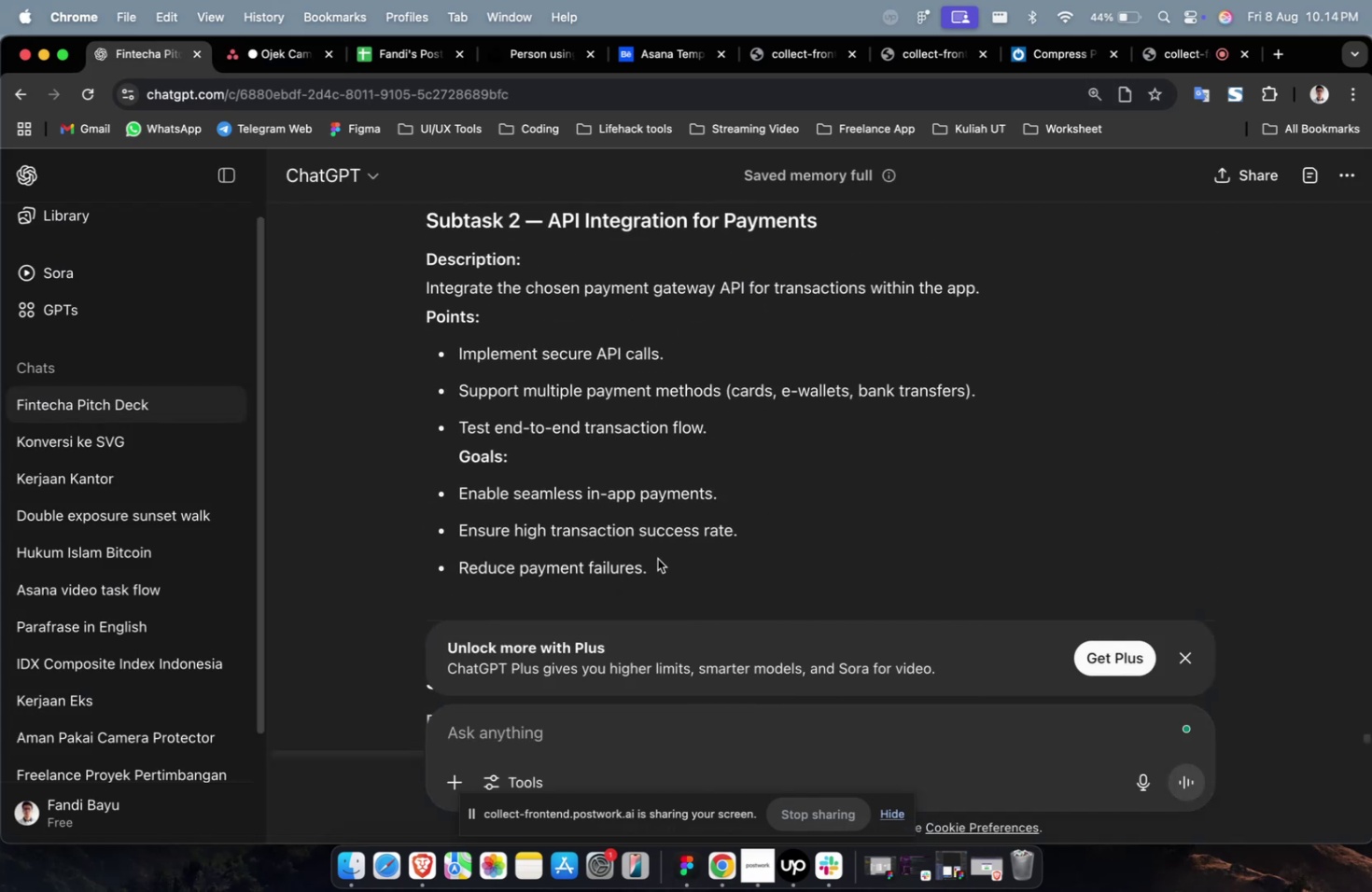 
left_click_drag(start_coordinate=[664, 579], to_coordinate=[413, 295])
 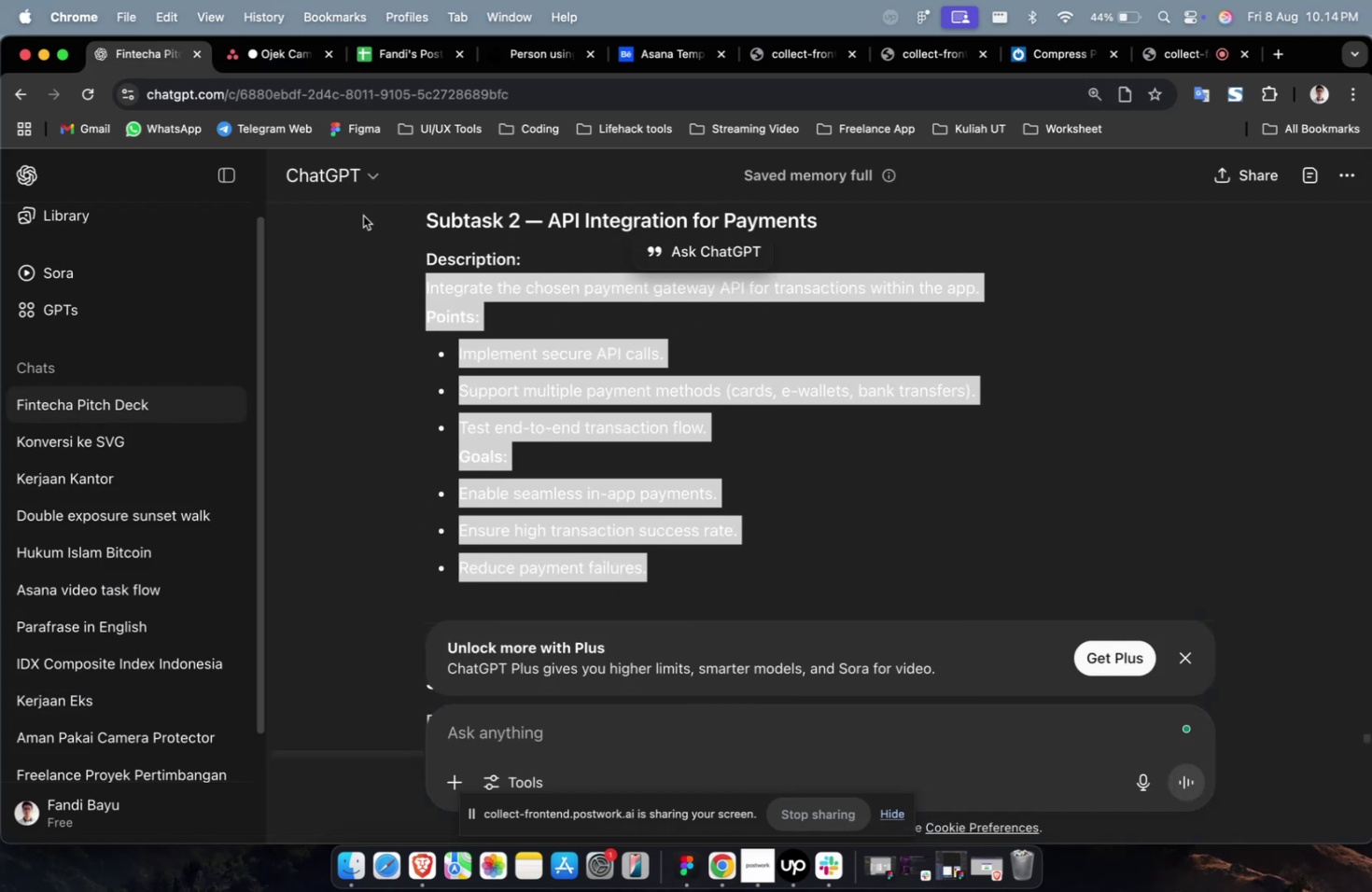 
key(Meta+CommandLeft)
 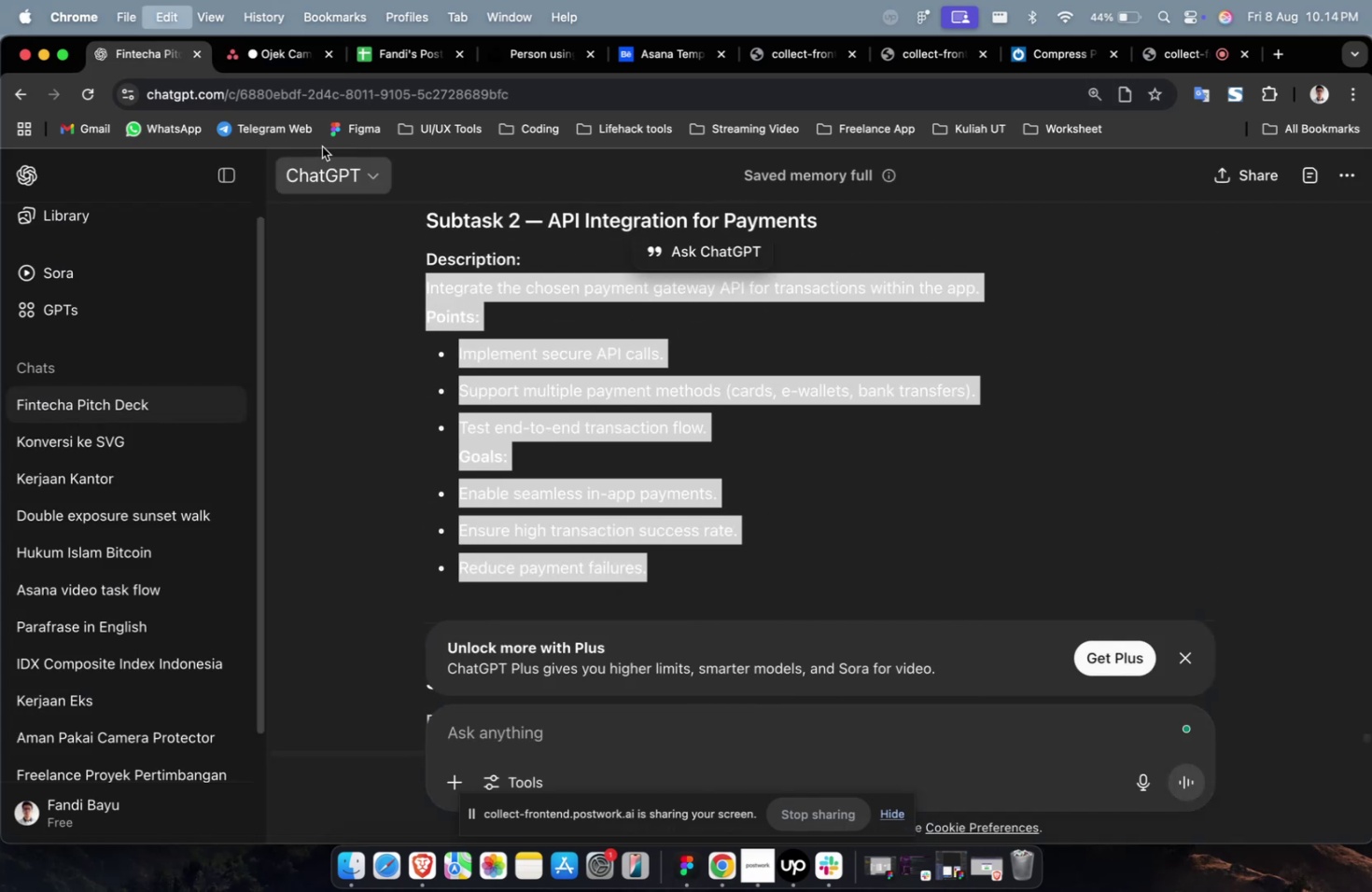 
key(Meta+C)
 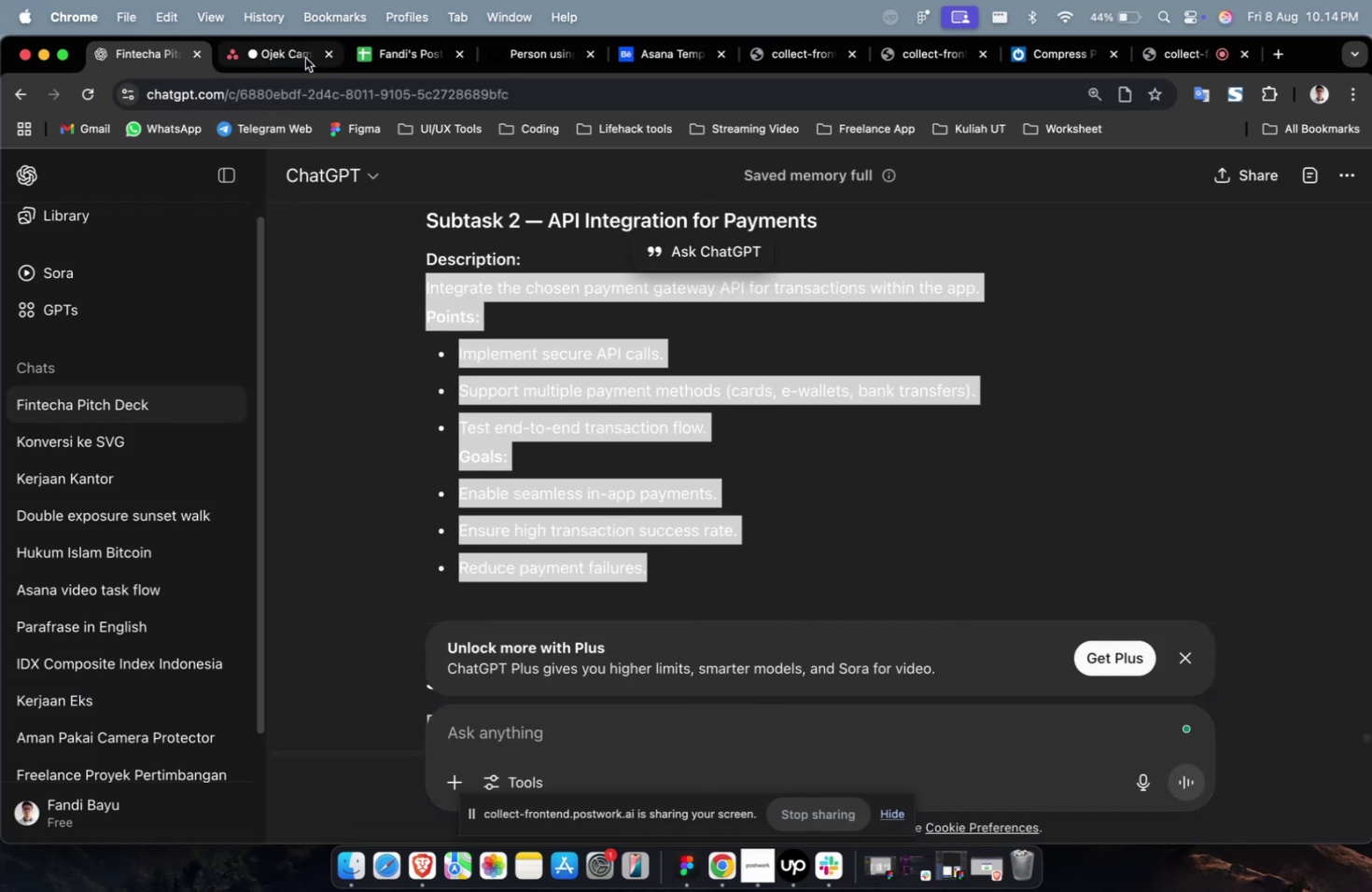 
left_click([305, 58])
 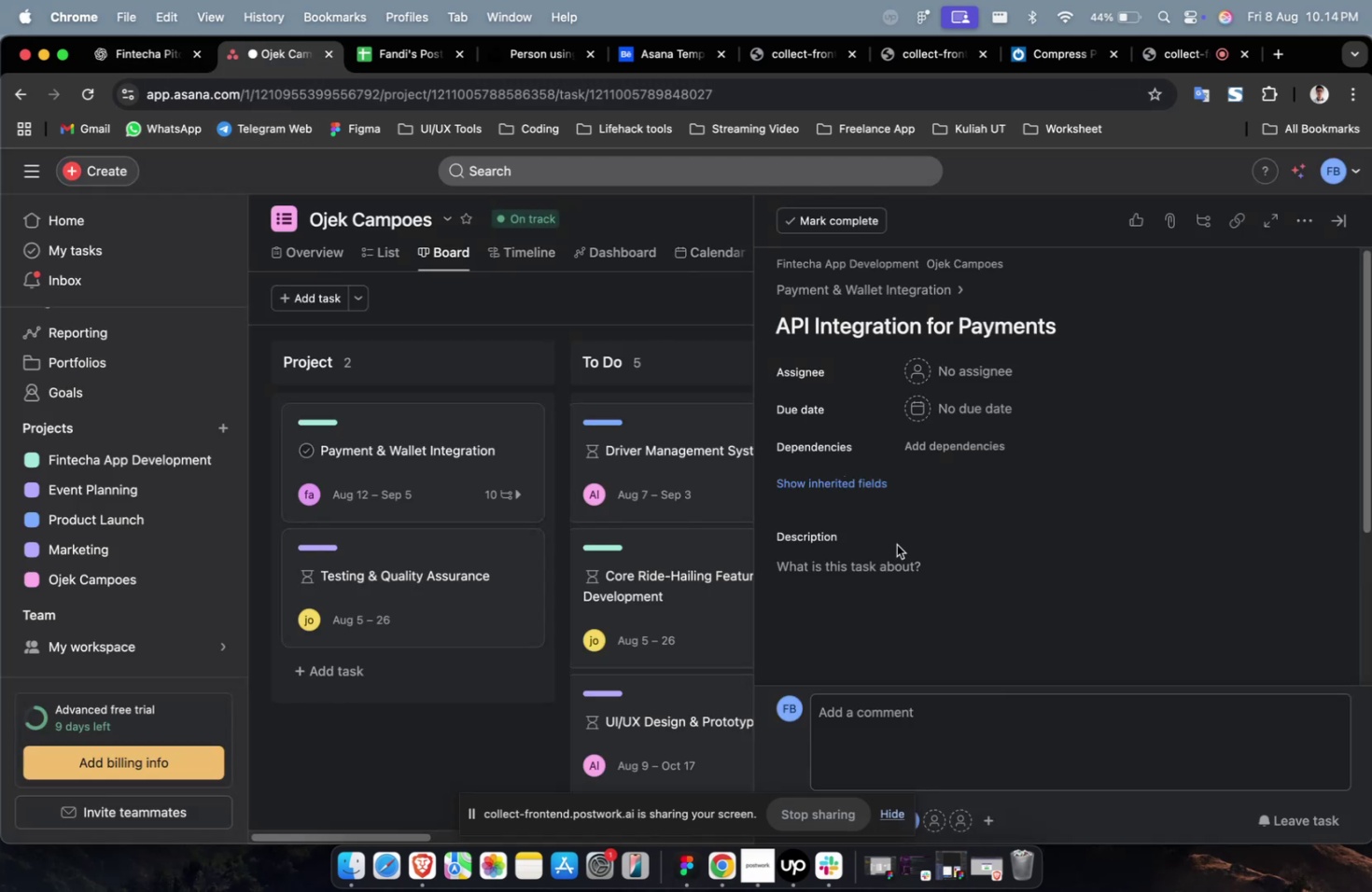 
key(Meta+V)
 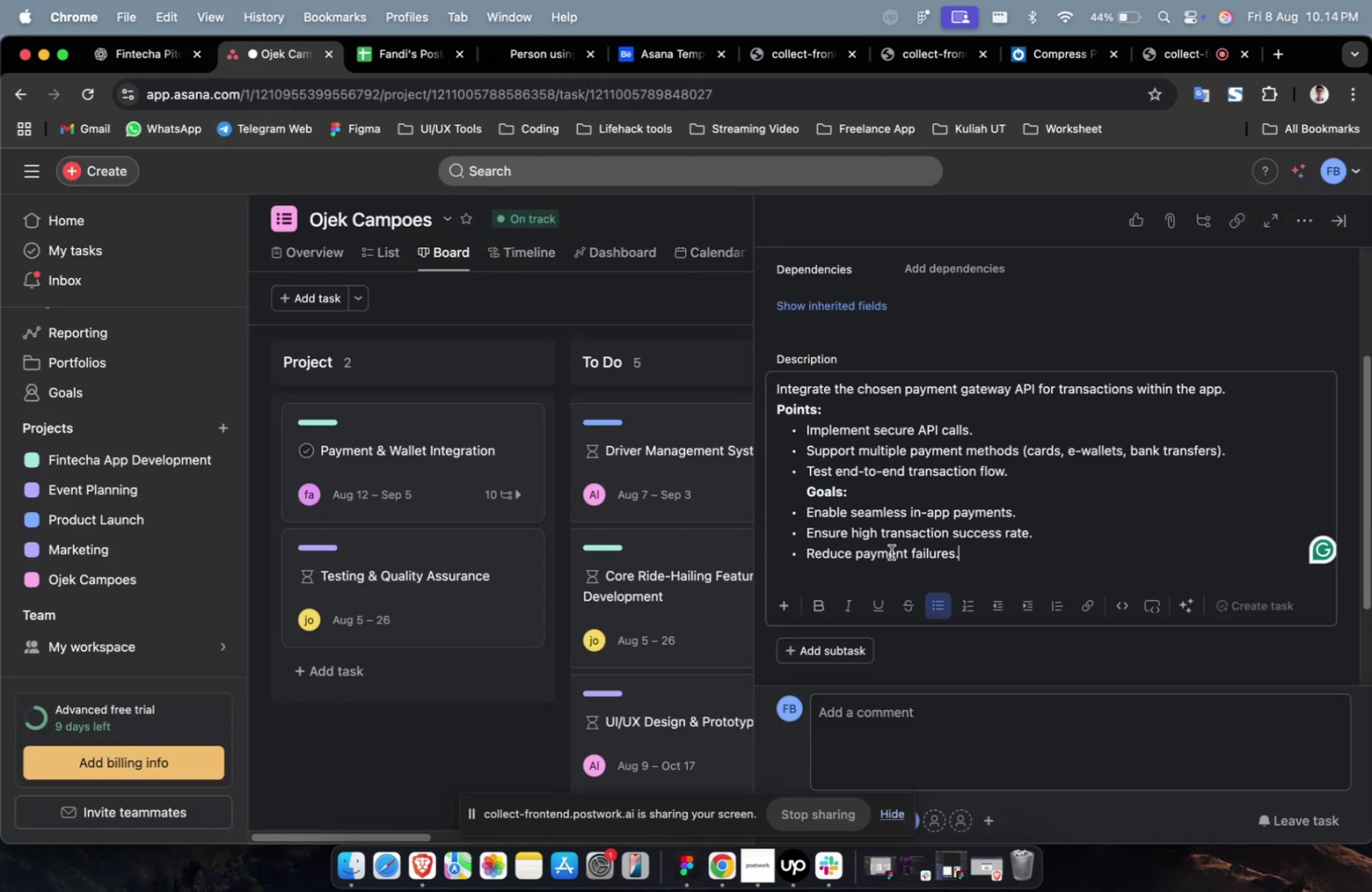 
scroll: coordinate [890, 551], scroll_direction: up, amount: 8.0
 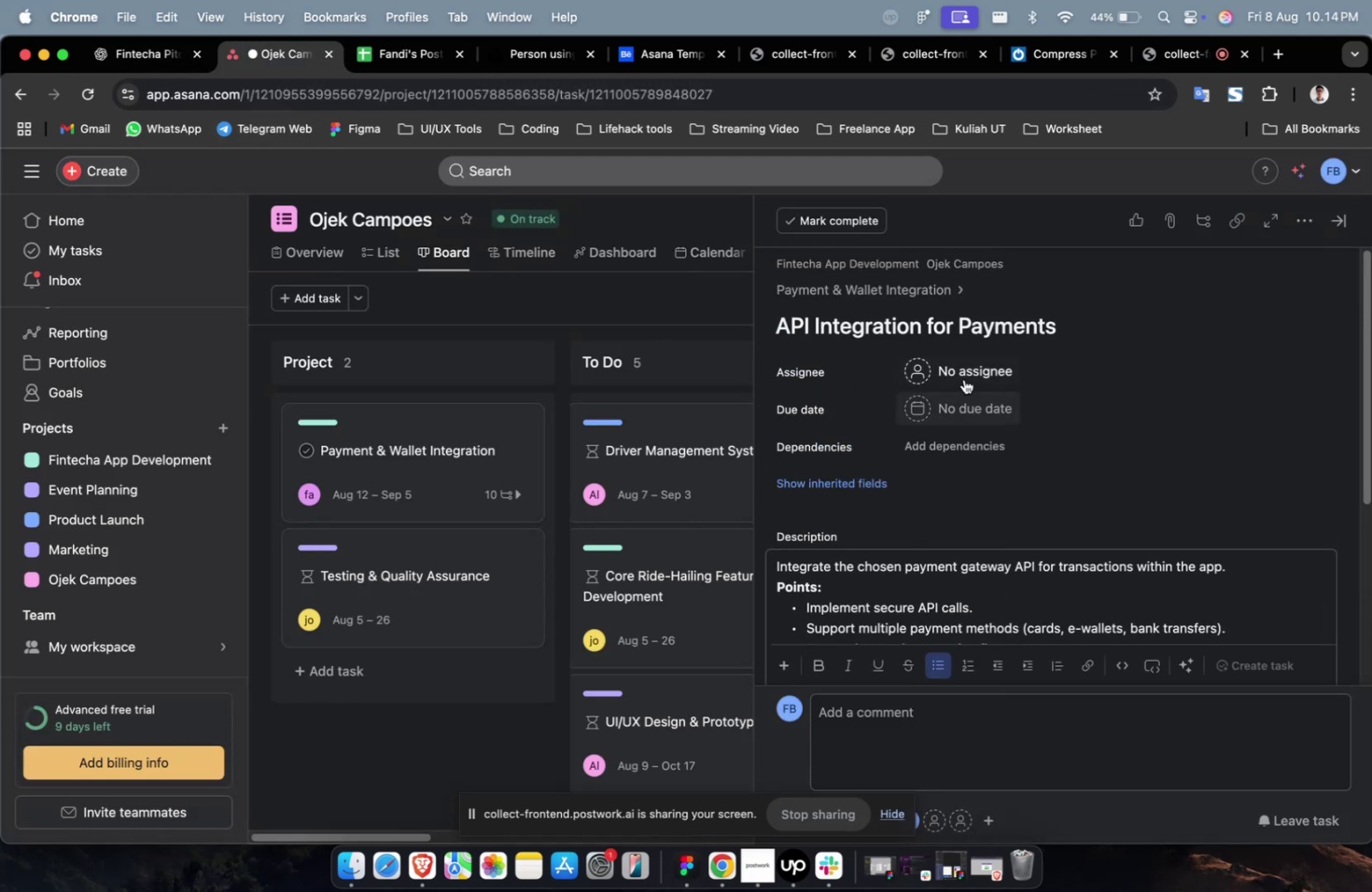 
left_click([963, 379])
 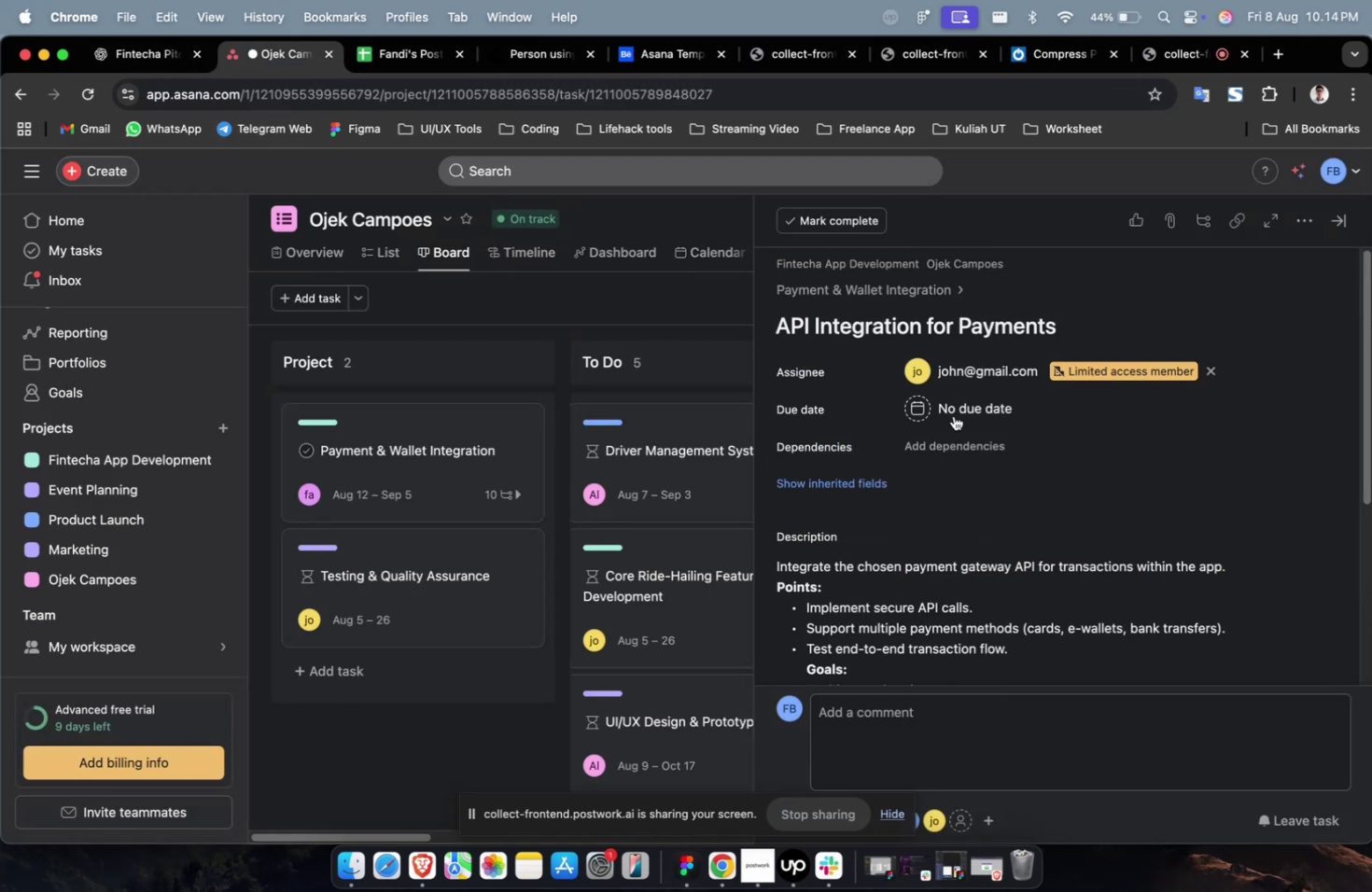 
double_click([957, 382])
 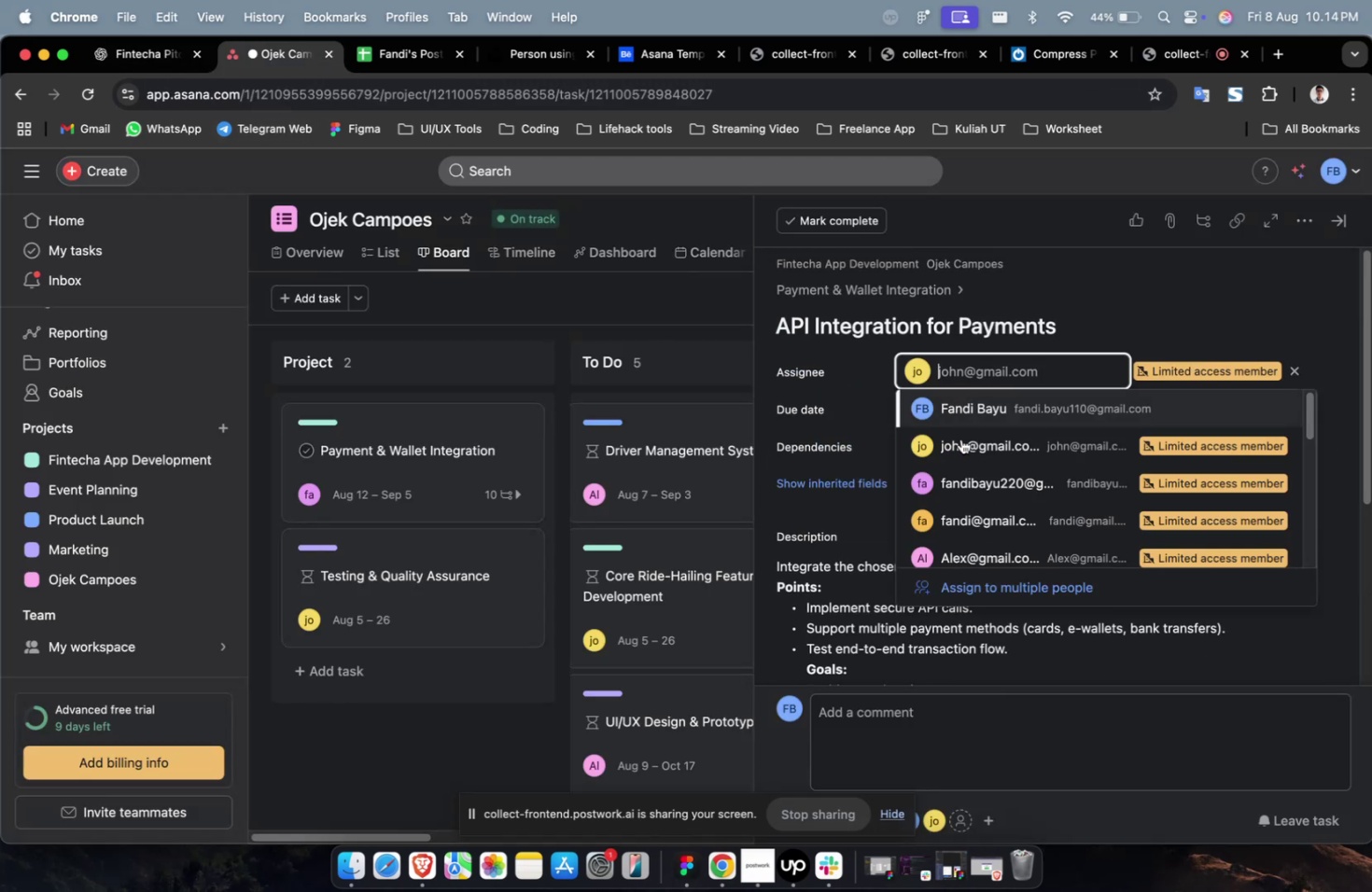 
scroll: coordinate [973, 495], scroll_direction: down, amount: 8.0
 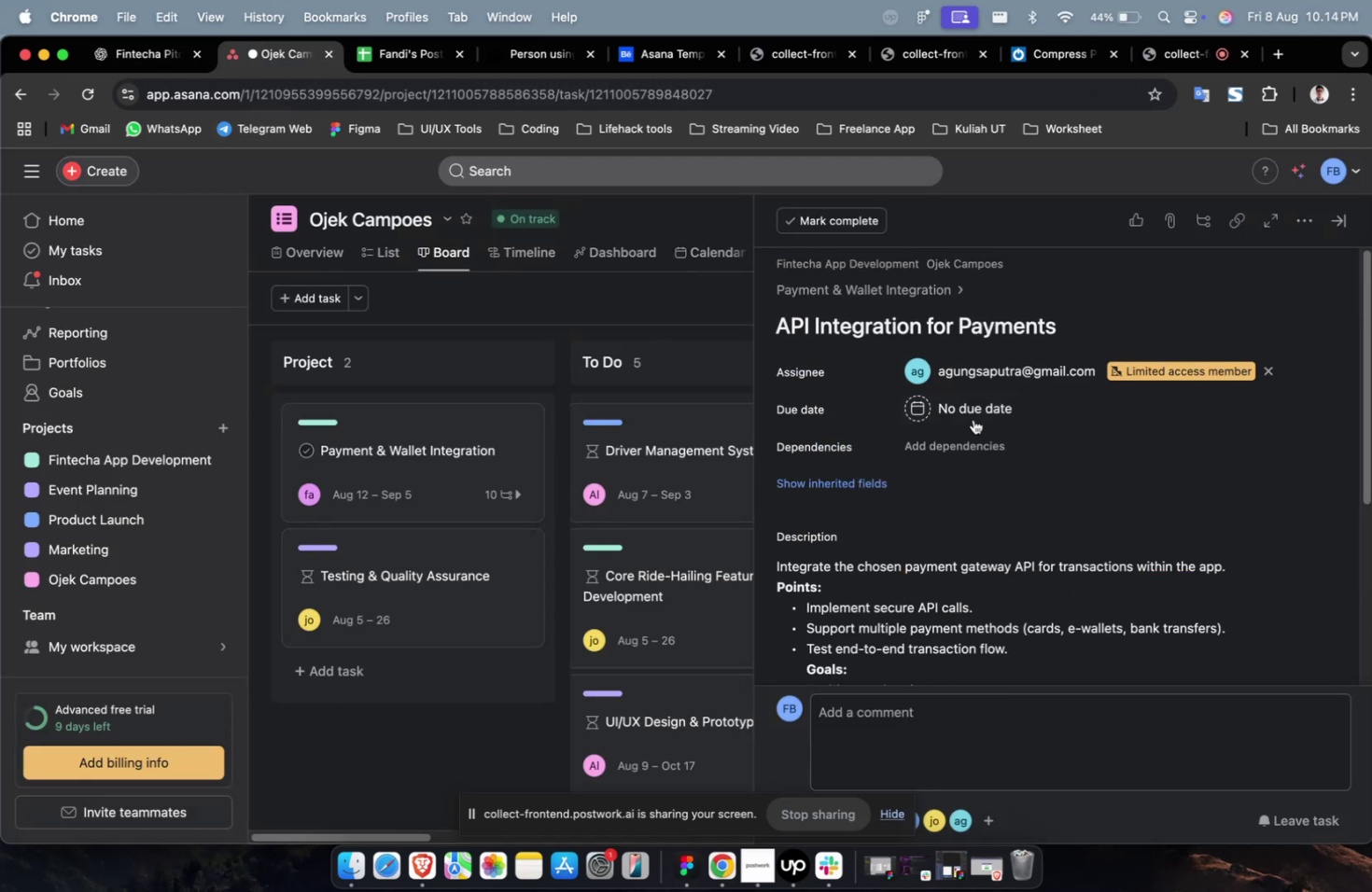 
double_click([970, 414])
 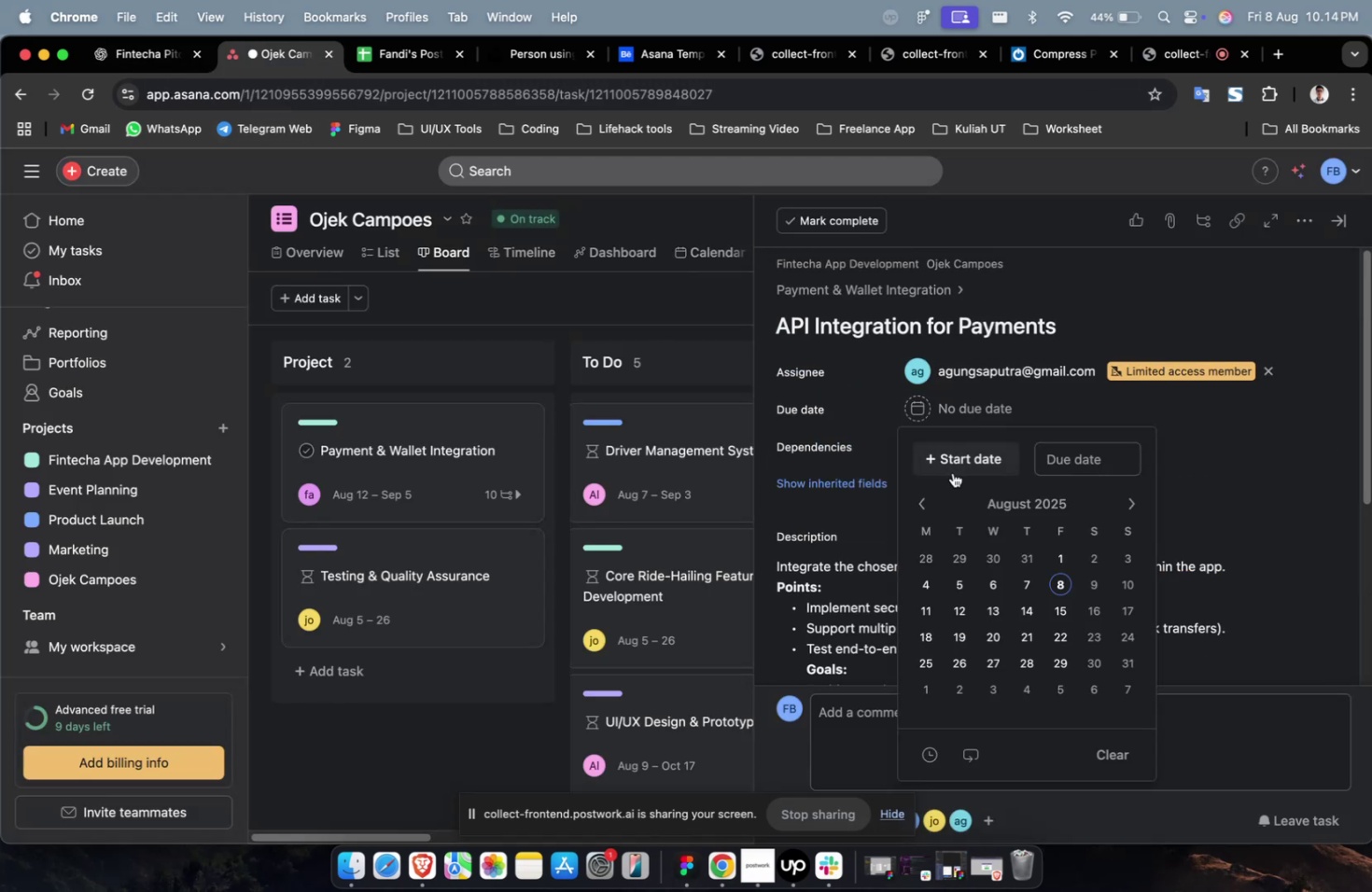 
triple_click([952, 472])
 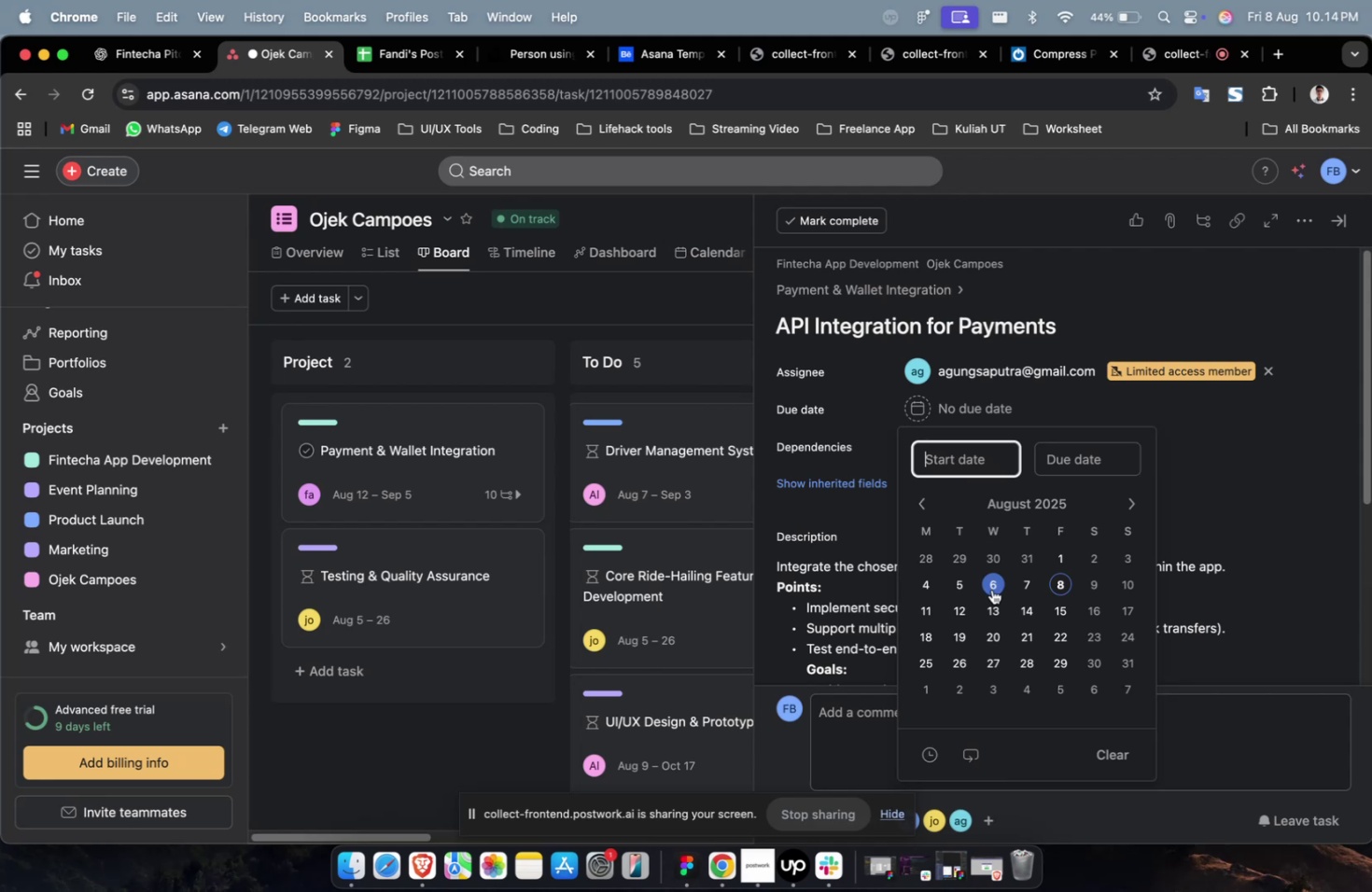 
triple_click([991, 589])
 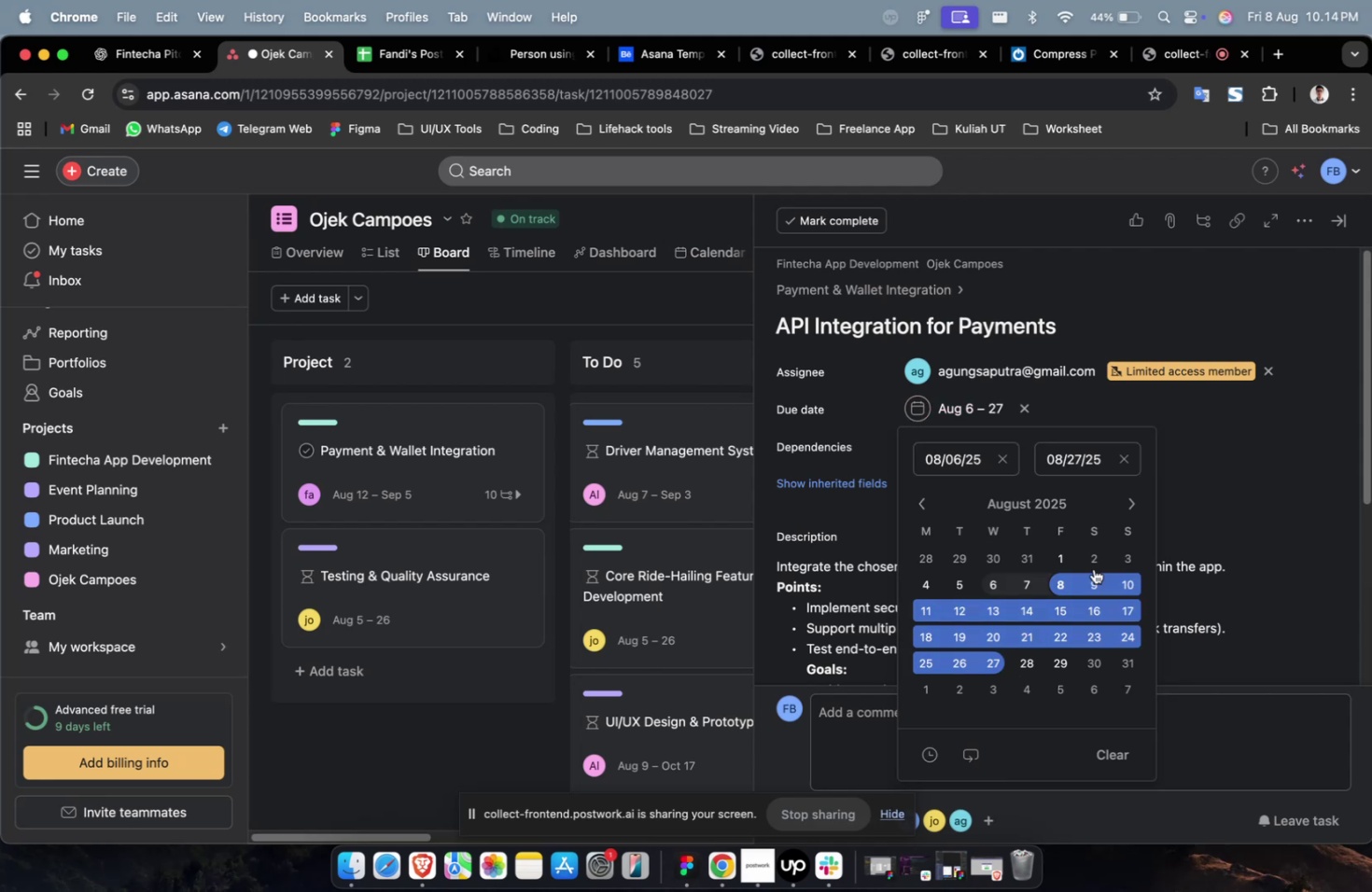 
triple_click([1273, 392])
 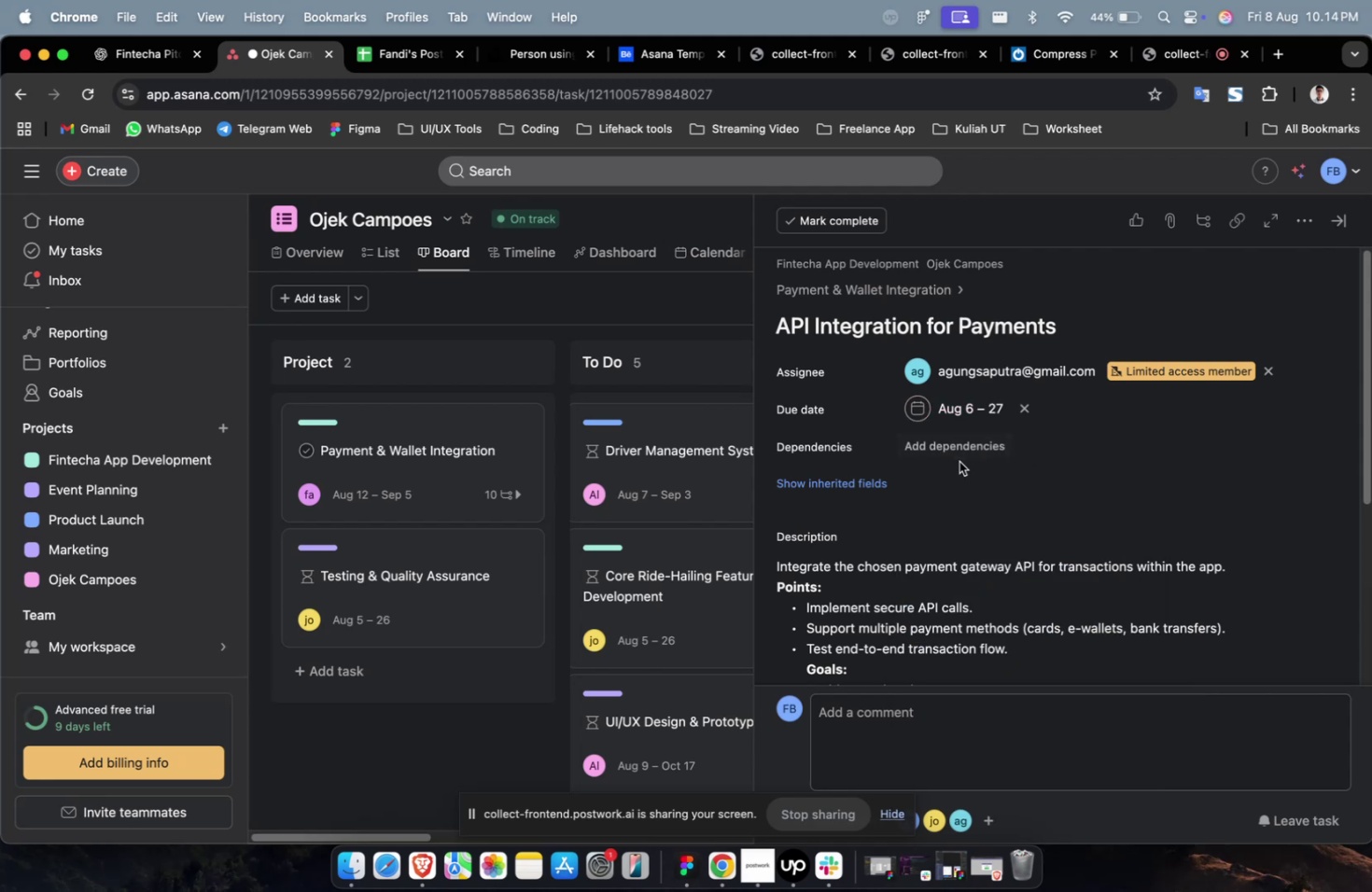 
triple_click([959, 461])
 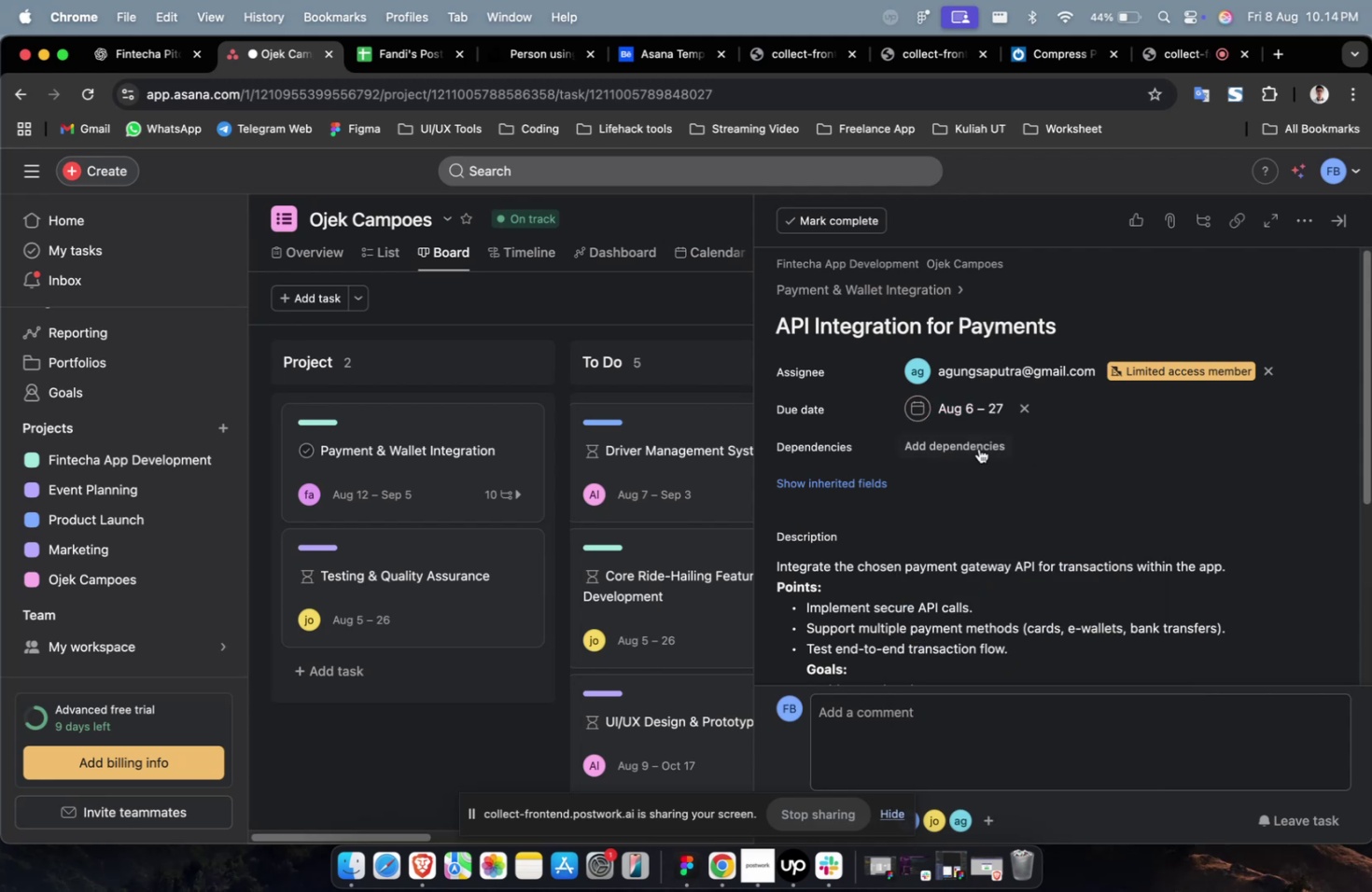 
triple_click([978, 448])
 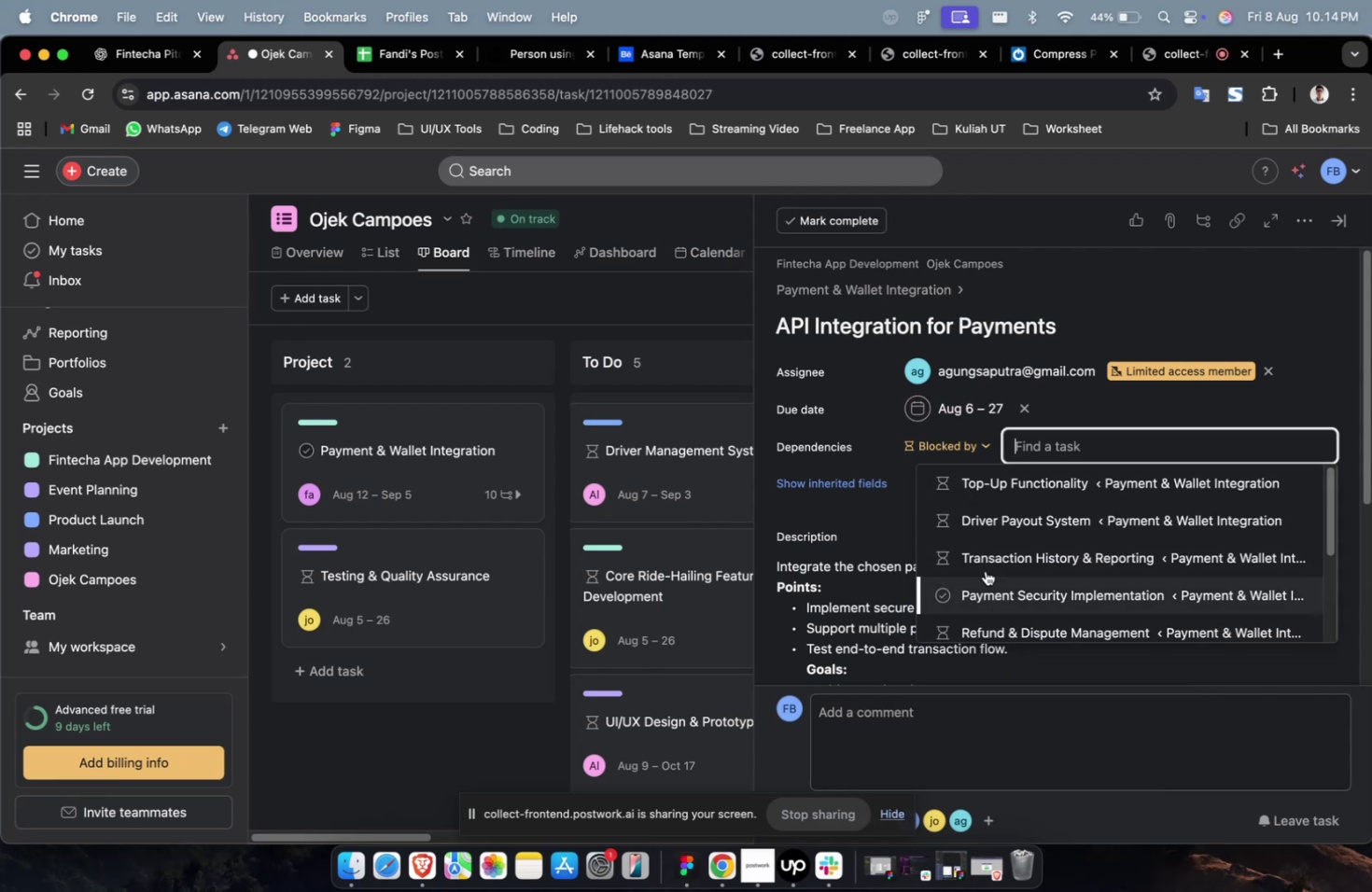 
double_click([872, 479])
 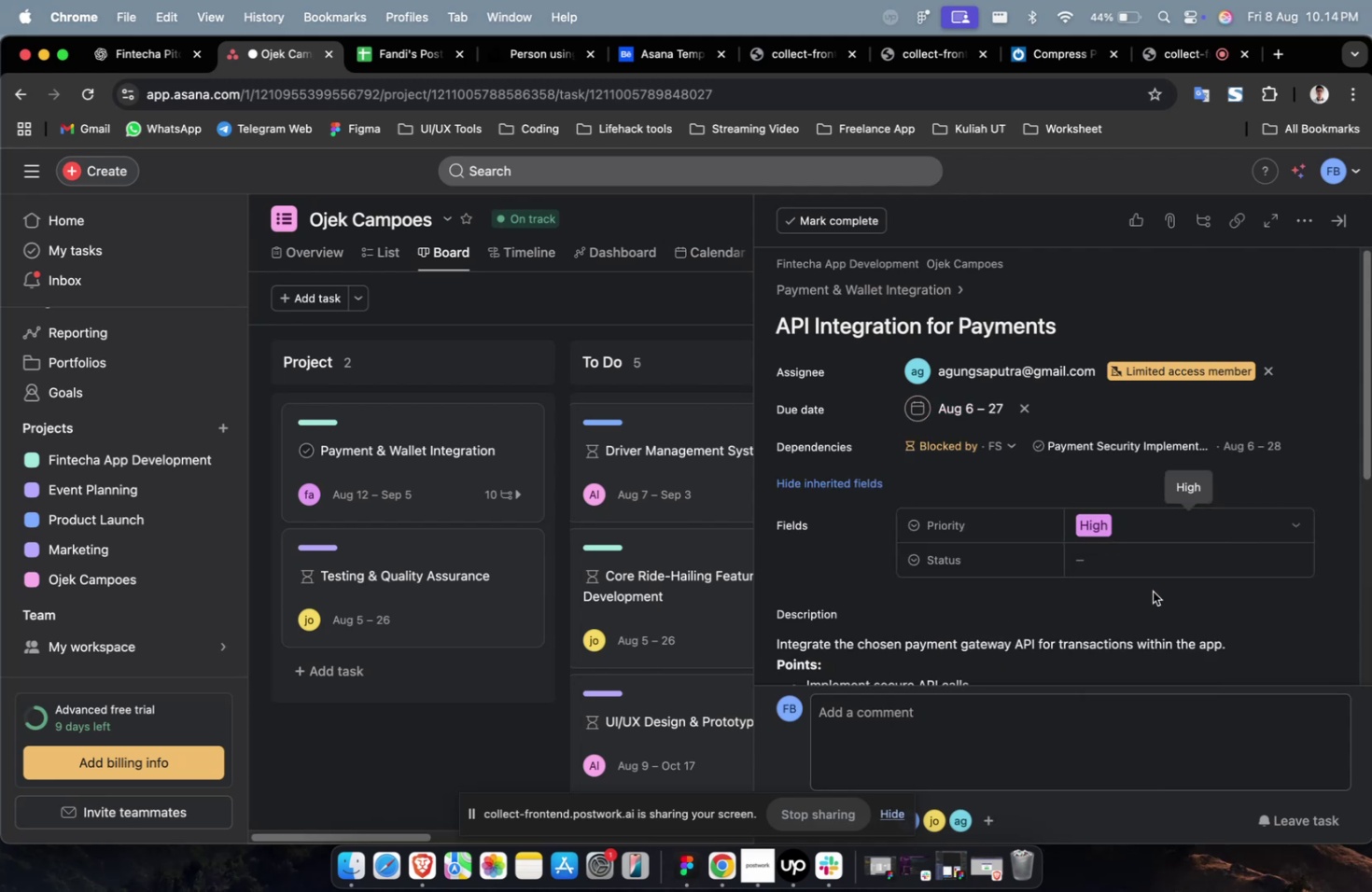 
triple_click([1152, 557])
 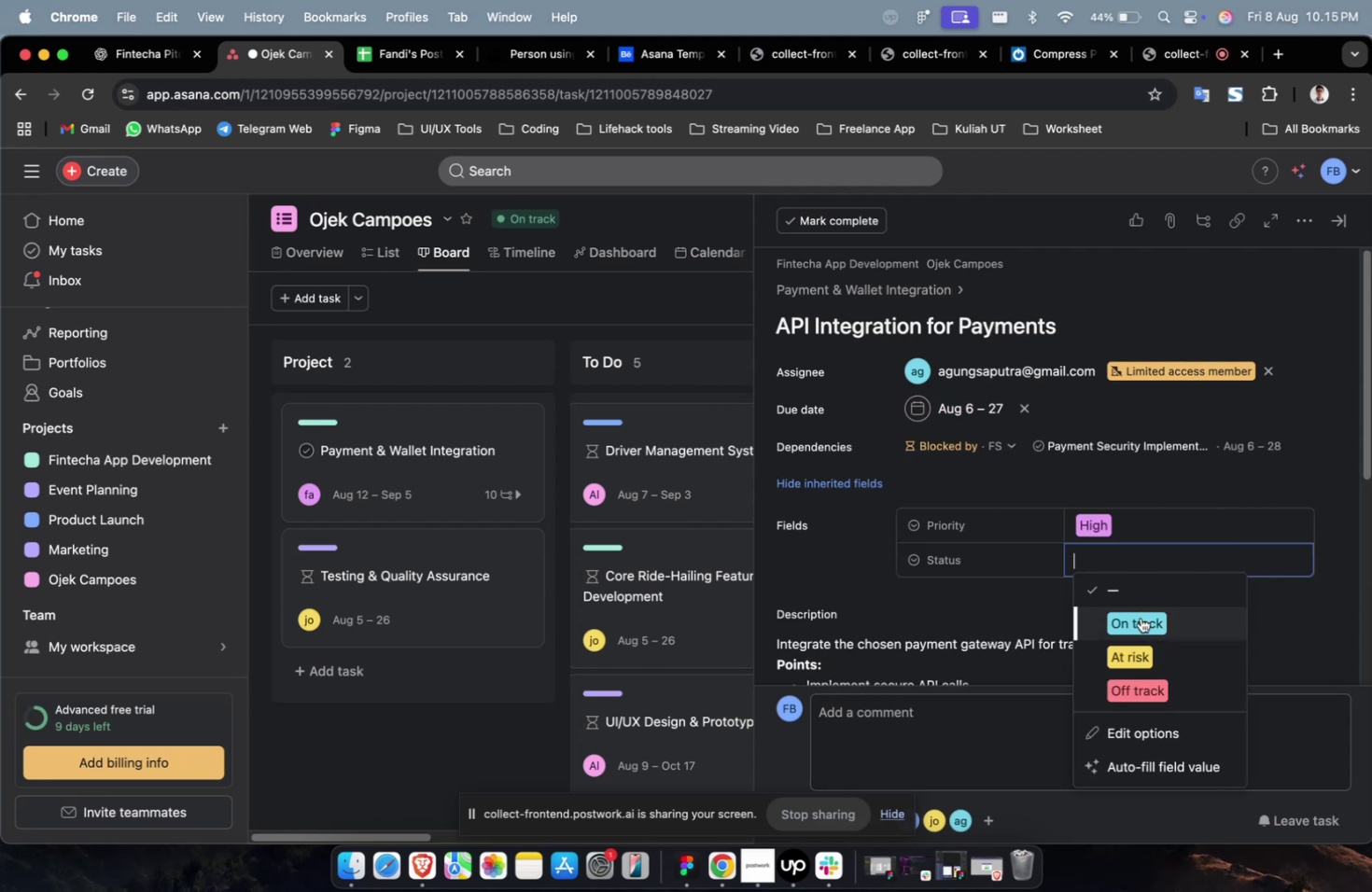 
triple_click([1140, 617])
 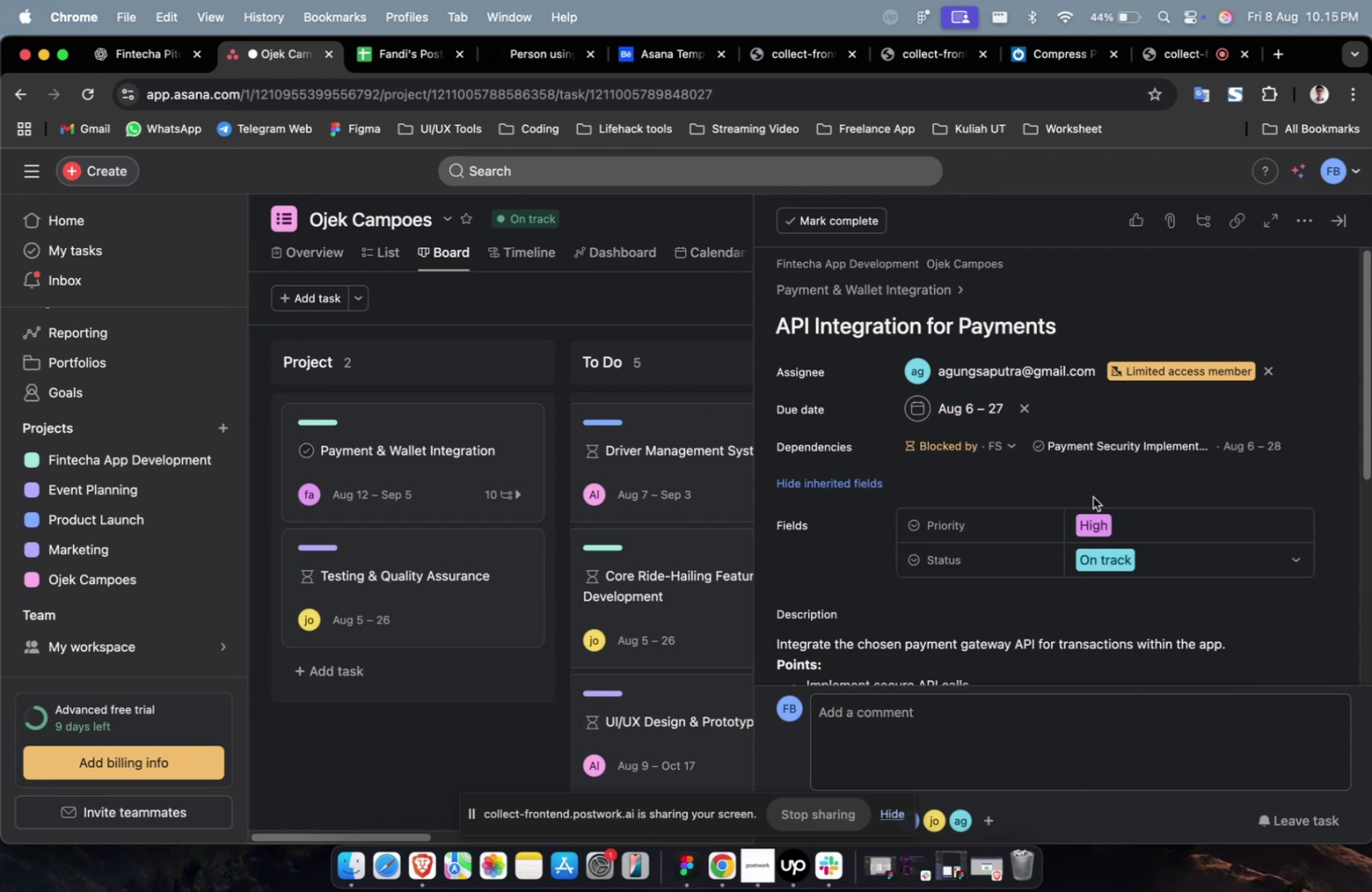 
scroll: coordinate [1142, 470], scroll_direction: down, amount: 34.0
 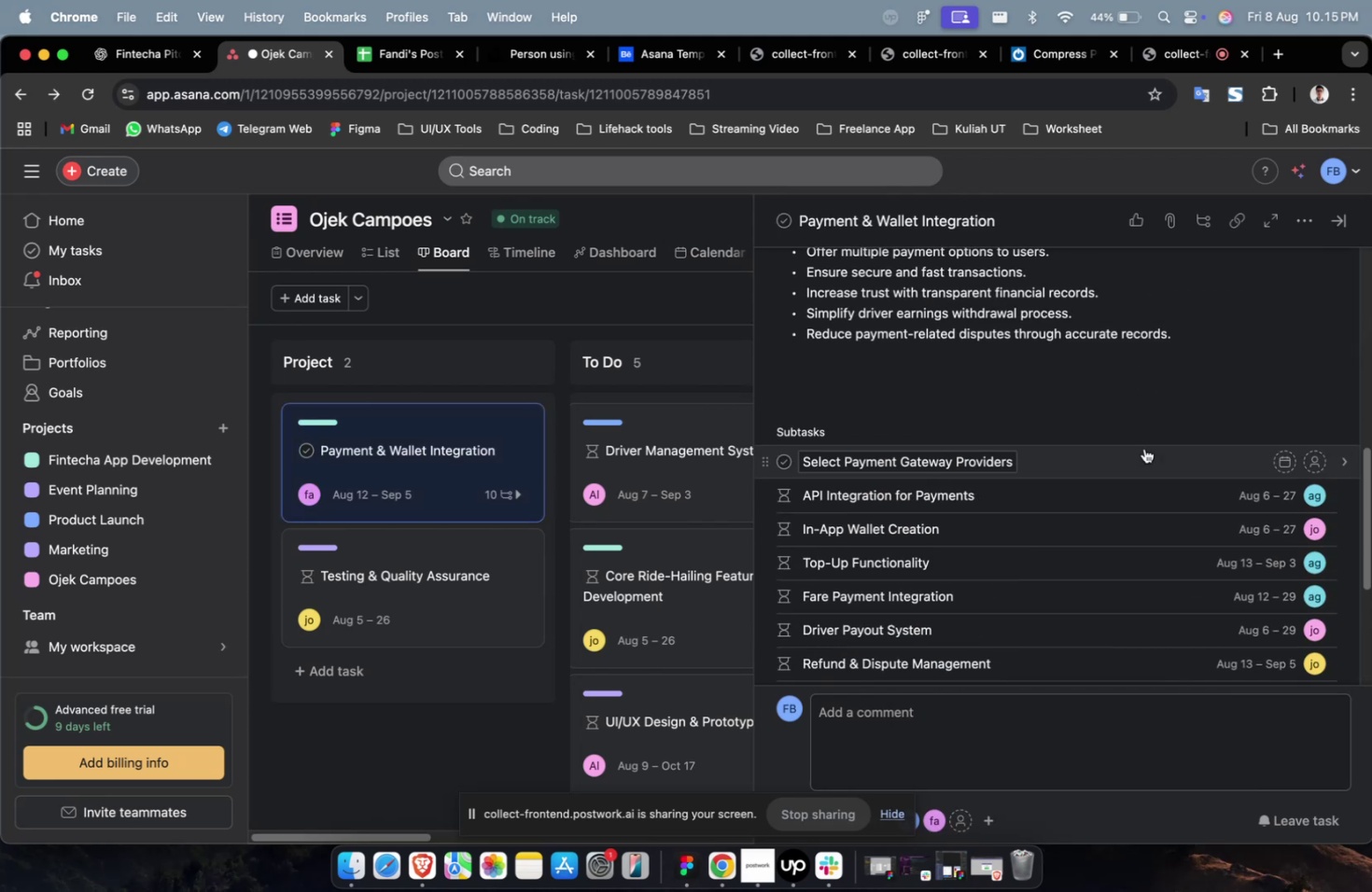 
left_click([1143, 448])
 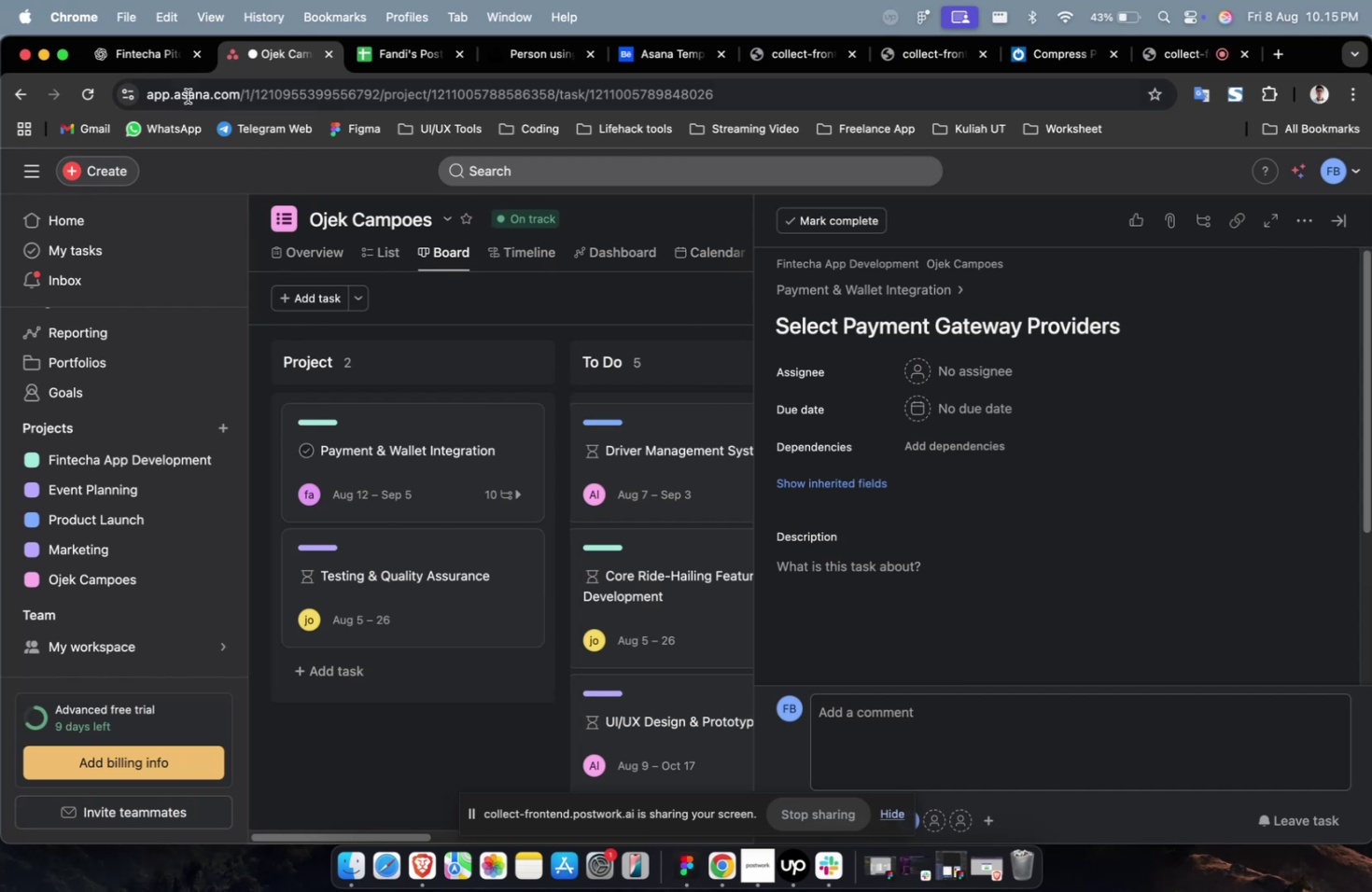 
left_click([154, 70])
 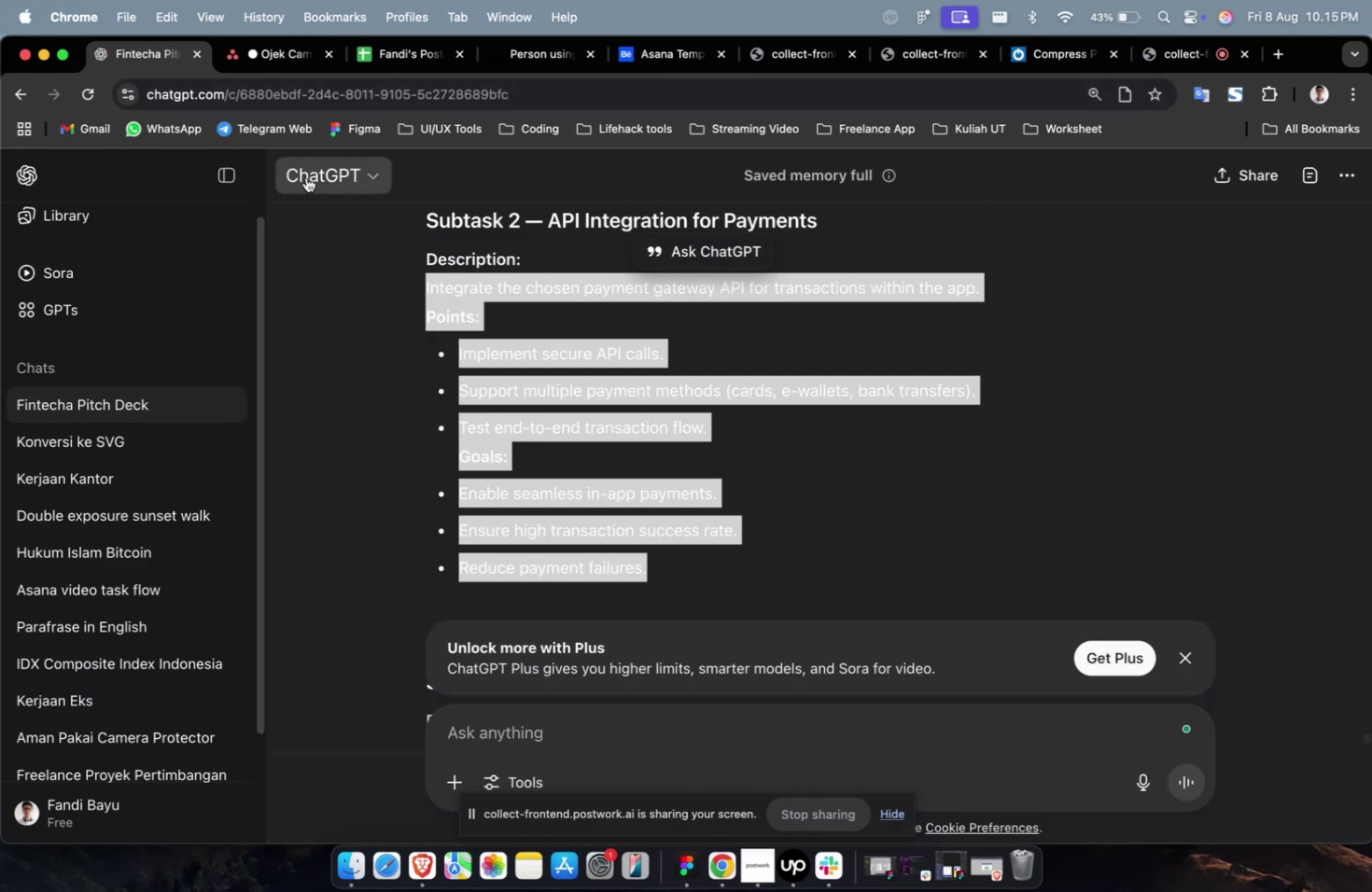 
scroll: coordinate [684, 448], scroll_direction: up, amount: 16.0
 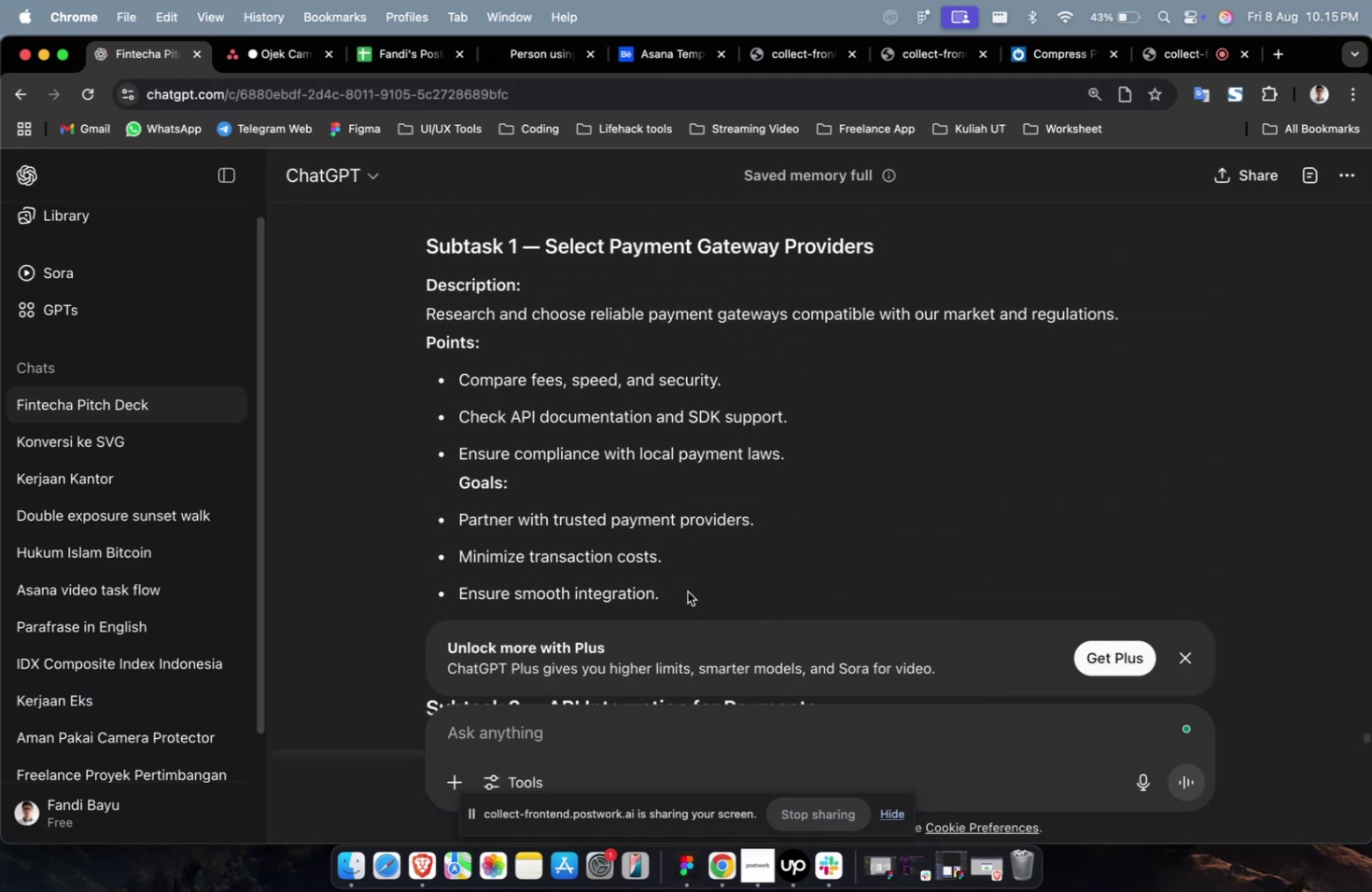 
left_click_drag(start_coordinate=[688, 593], to_coordinate=[405, 319])
 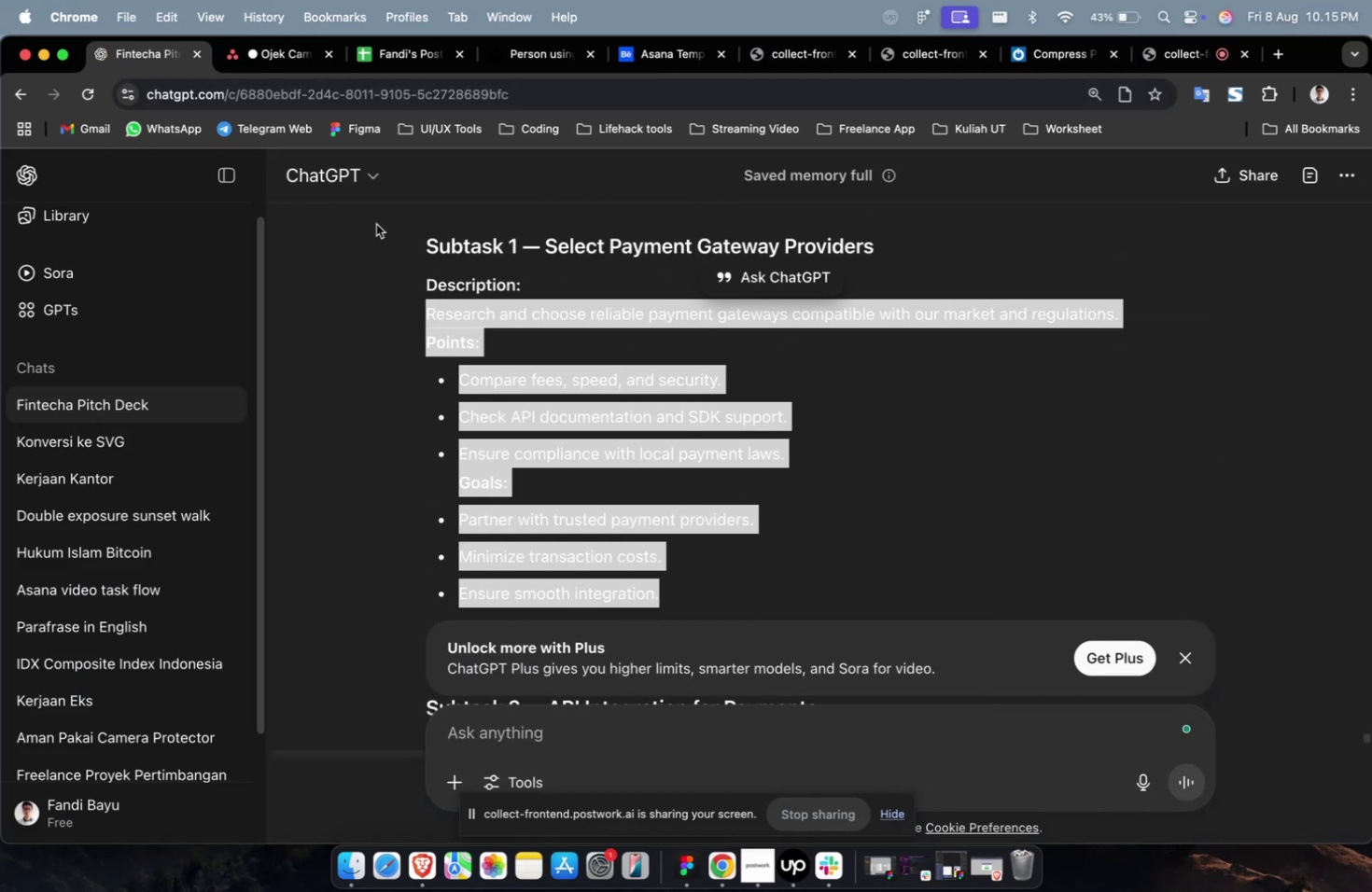 
key(Meta+CommandLeft)
 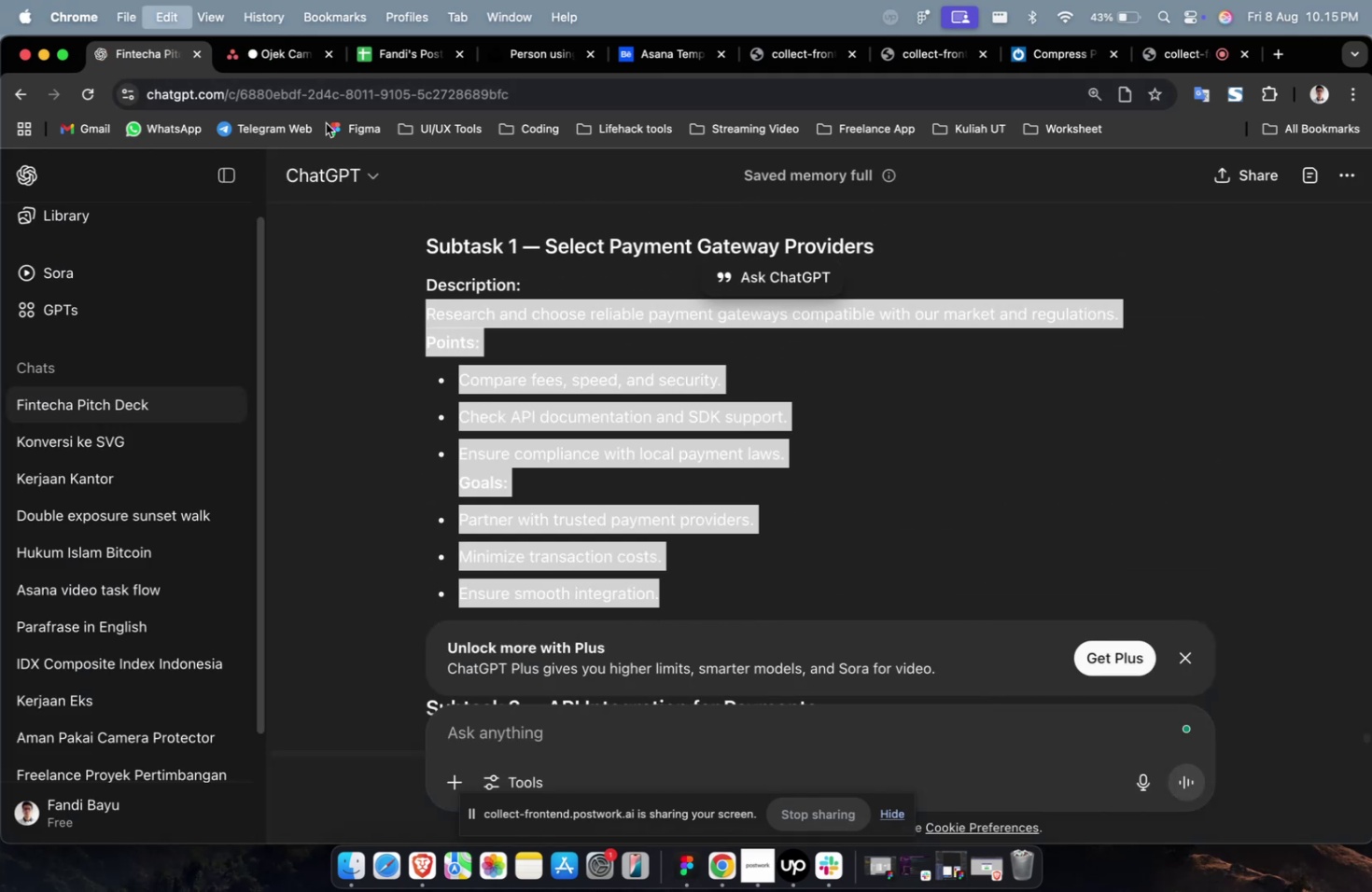 
key(Meta+C)
 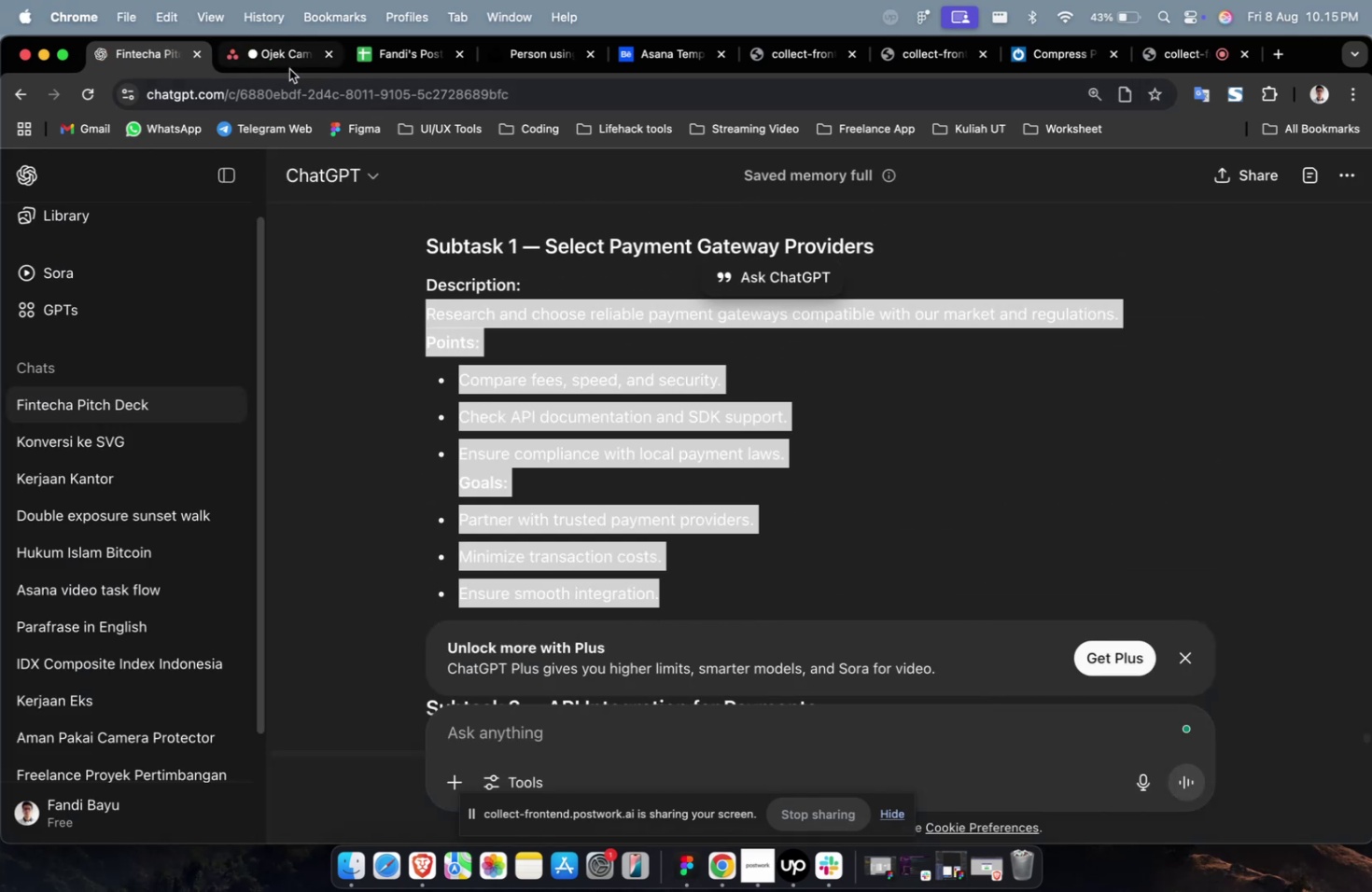 
left_click([289, 69])
 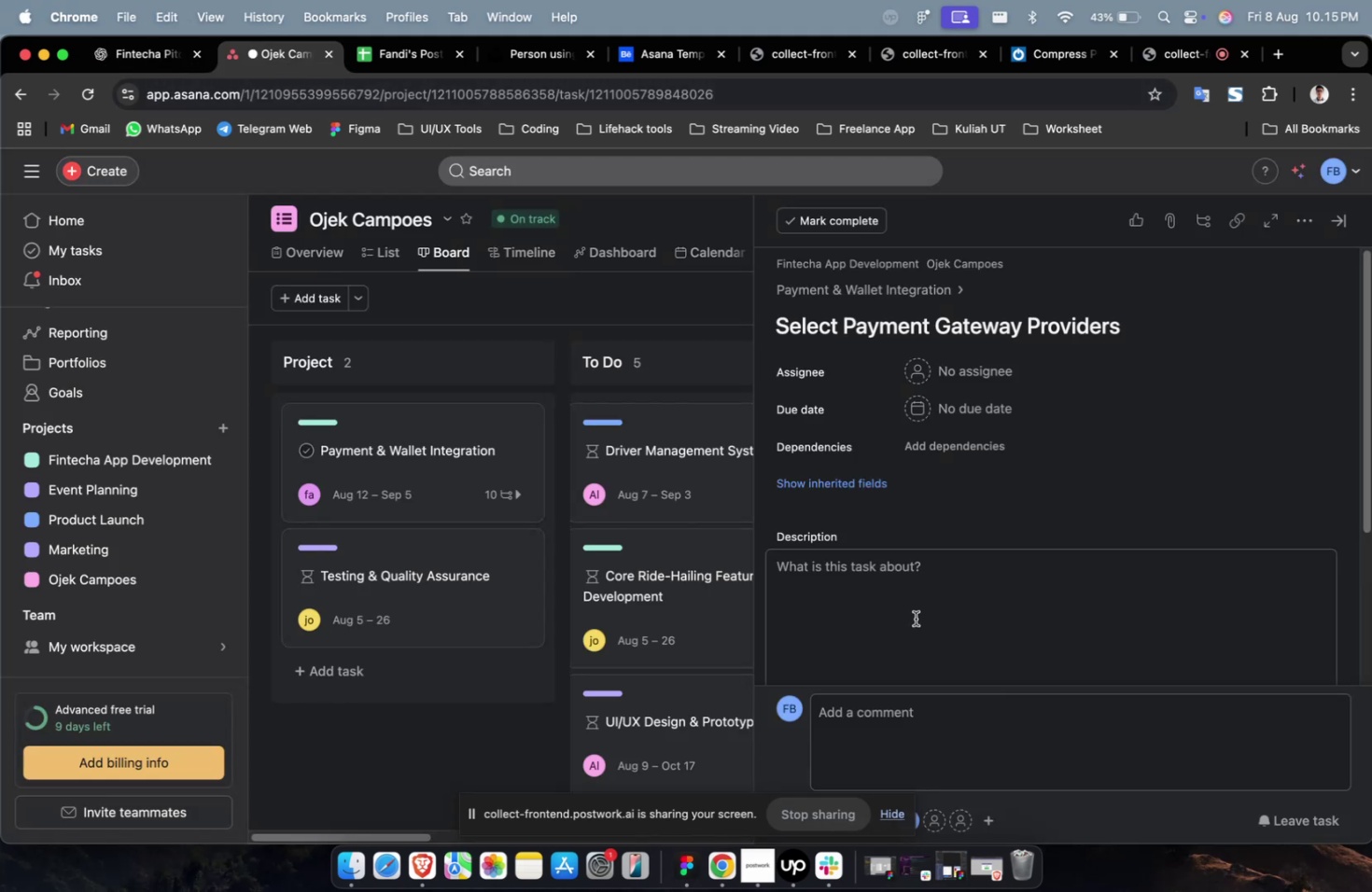 
double_click([915, 620])
 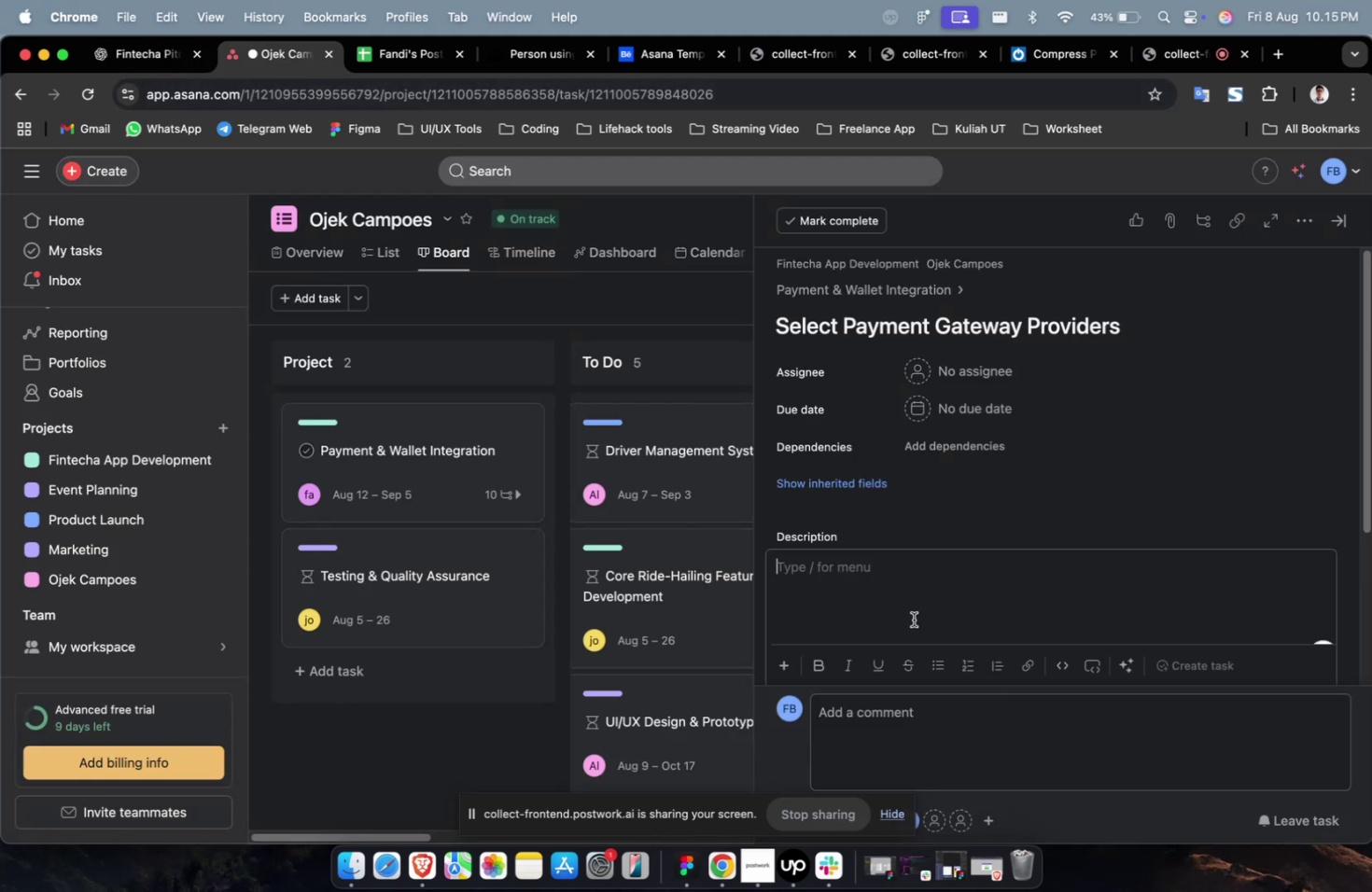 
key(Meta+CommandLeft)
 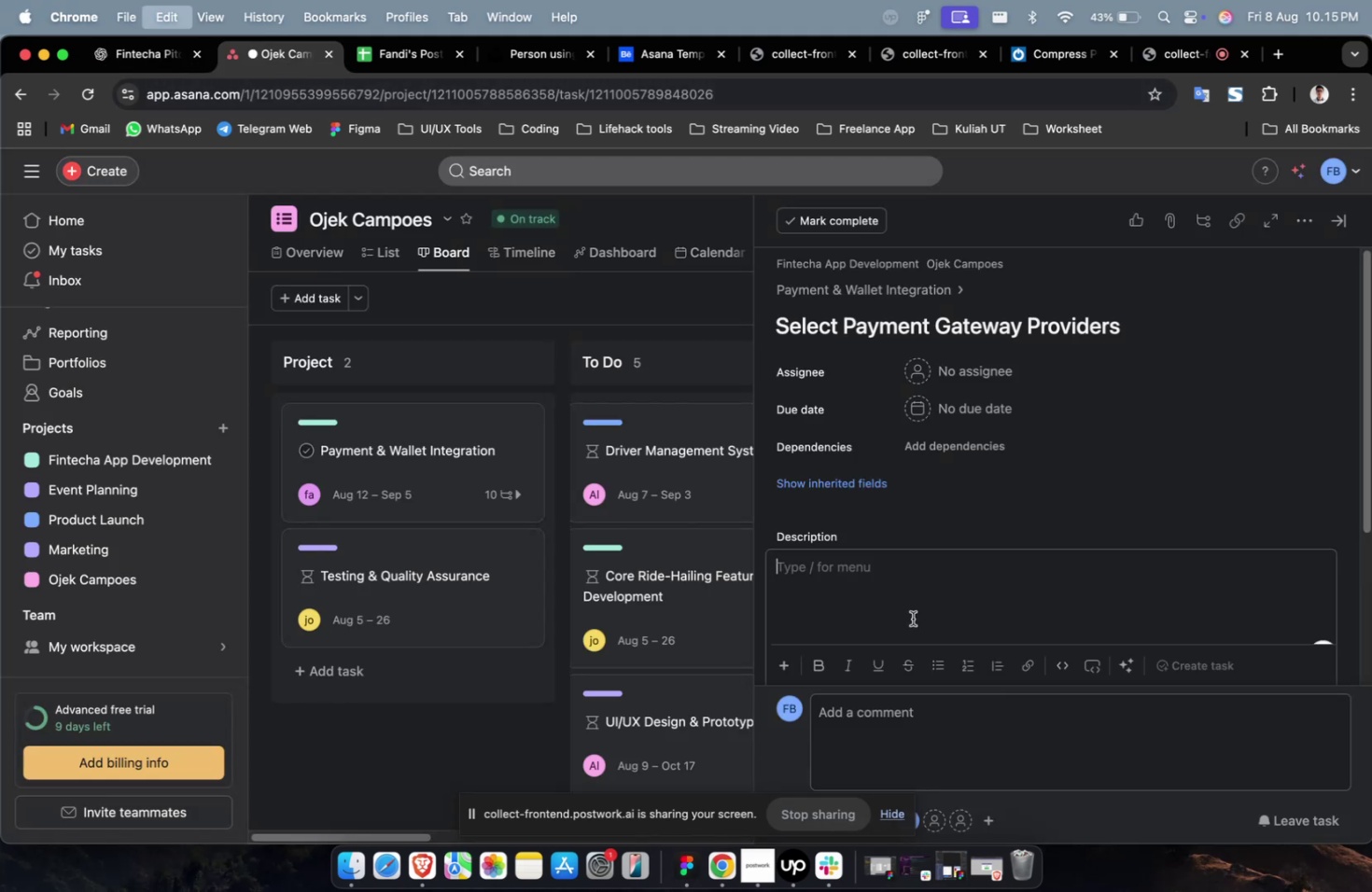 
key(Meta+V)
 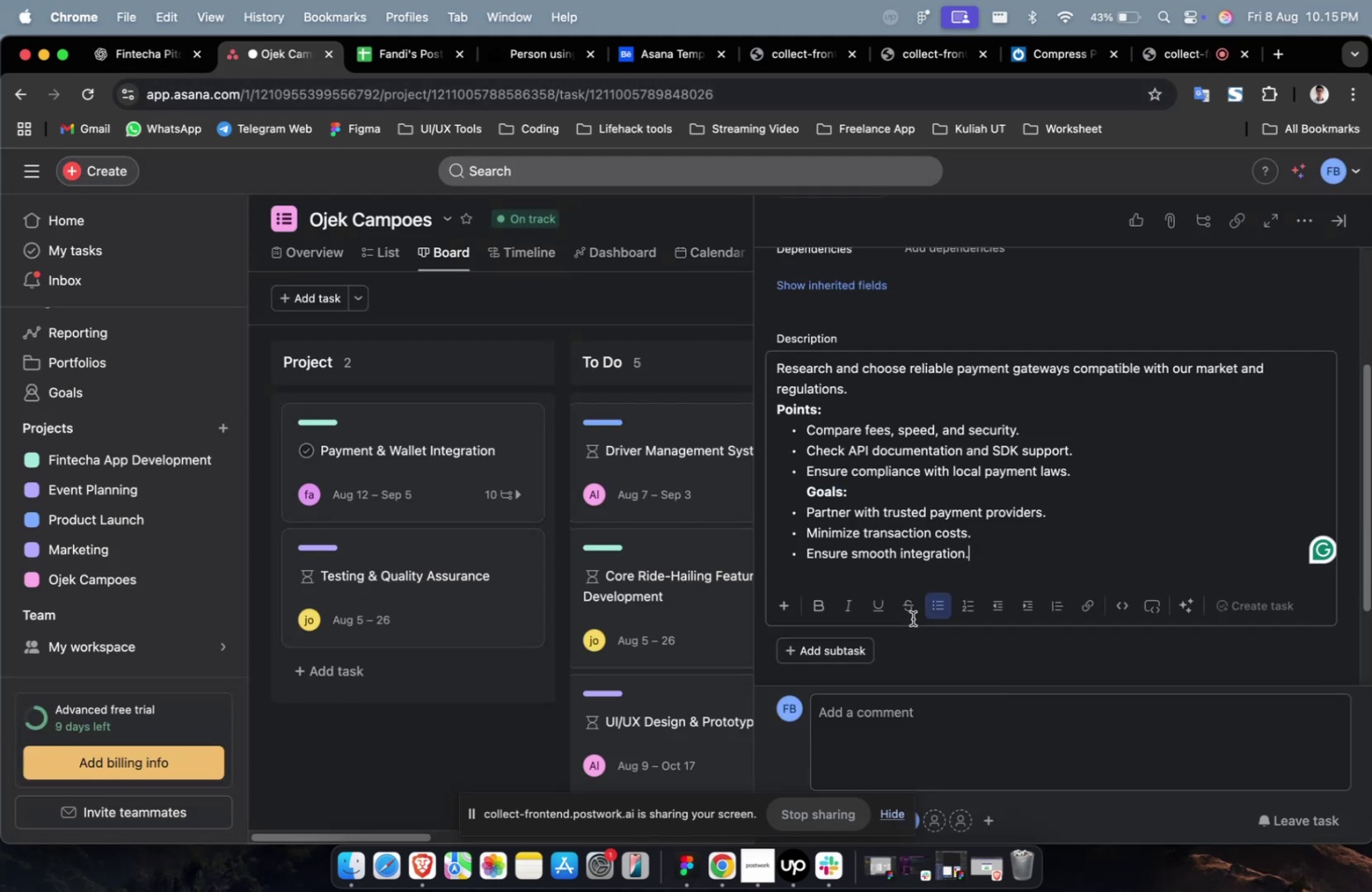 
scroll: coordinate [912, 618], scroll_direction: up, amount: 11.0
 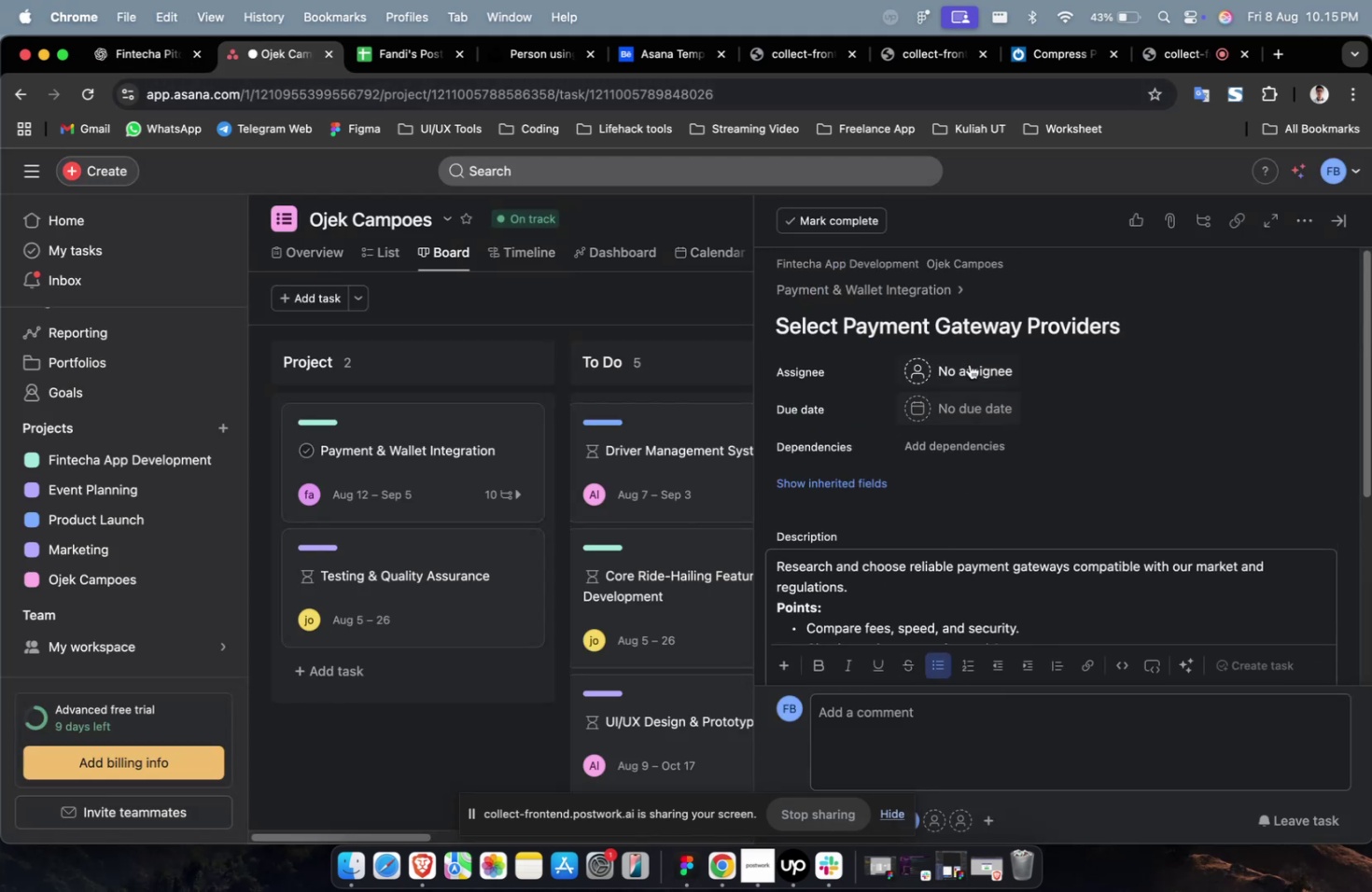 
left_click([969, 364])
 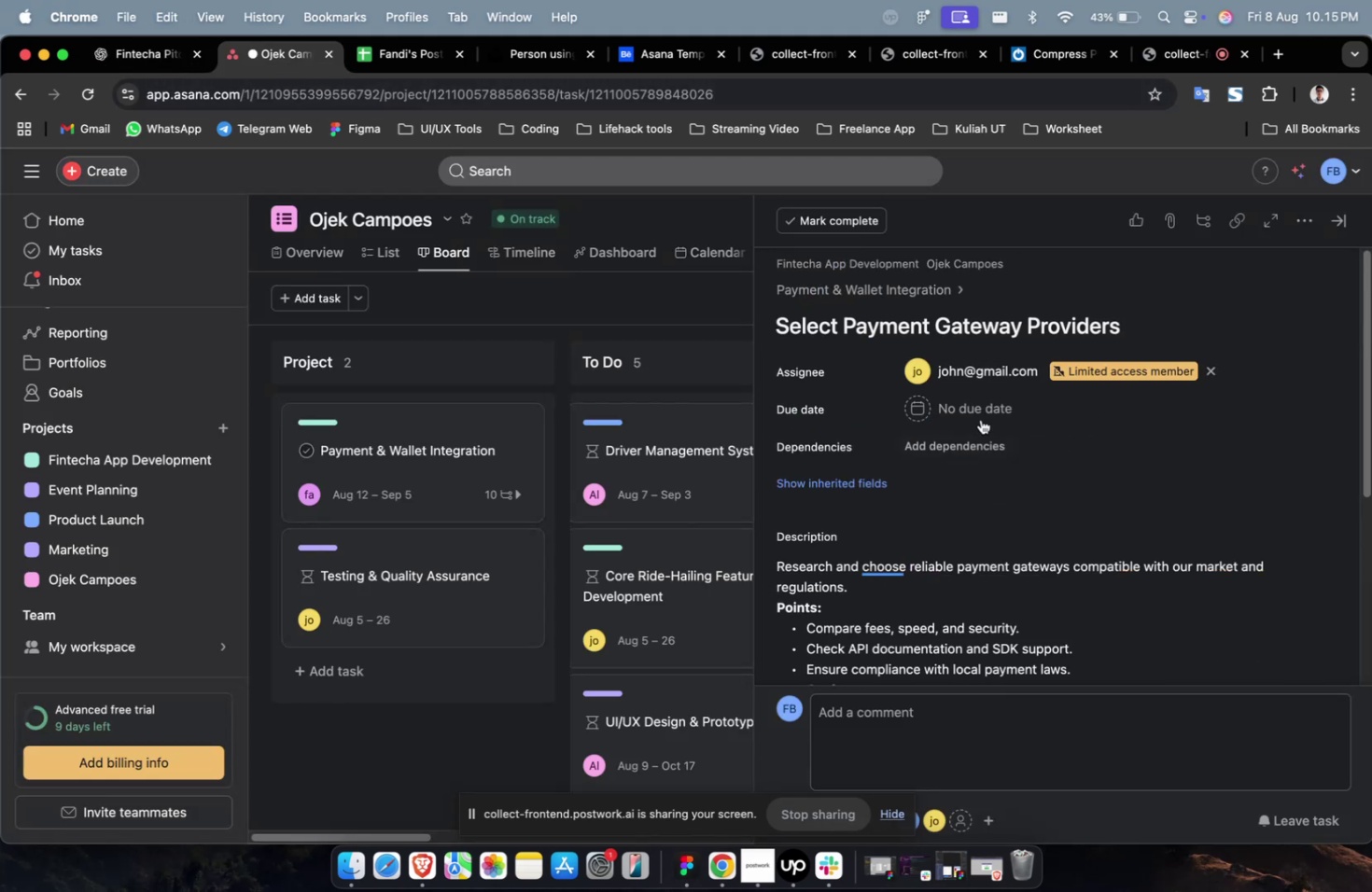 
double_click([987, 377])
 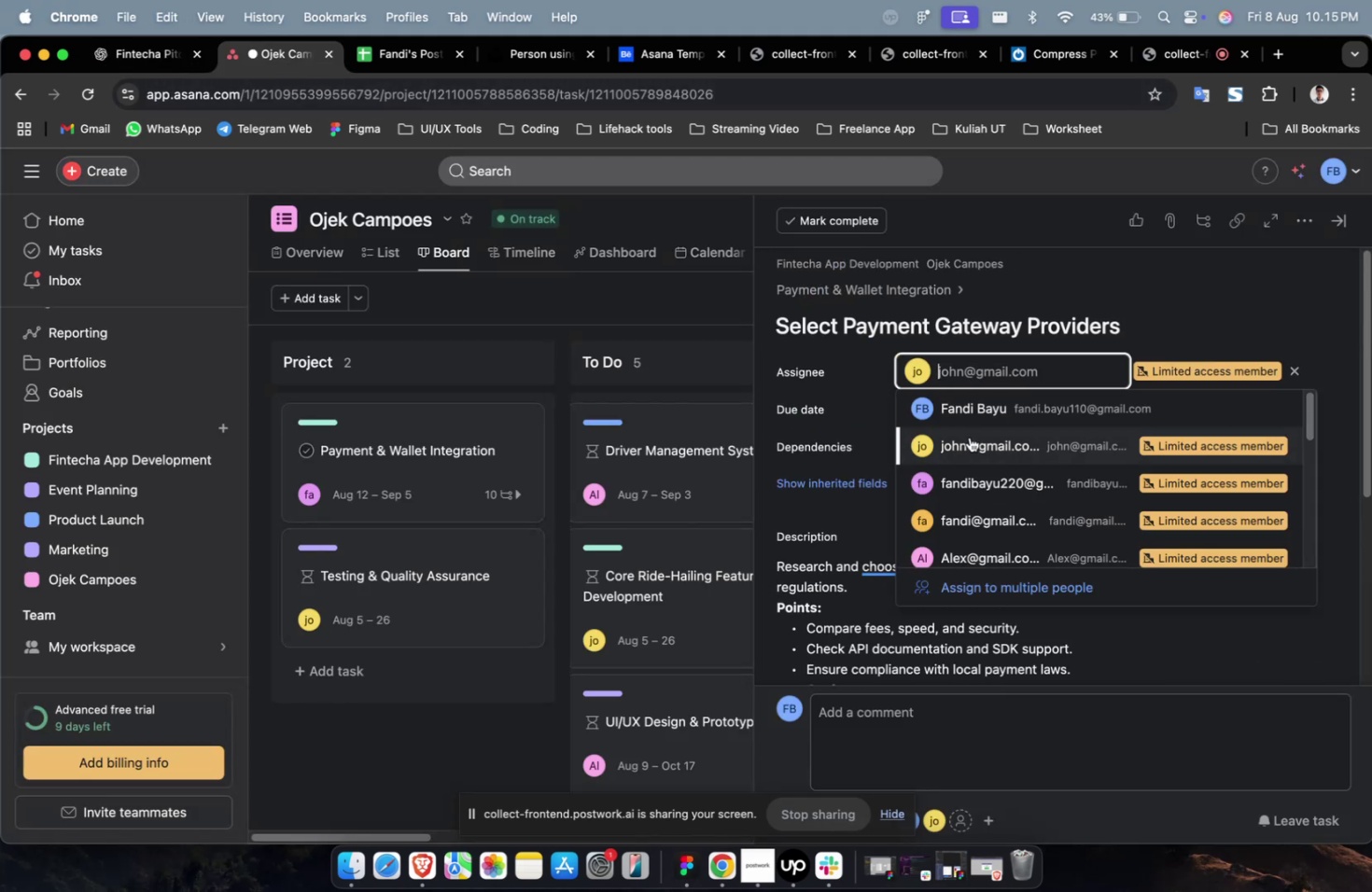 
scroll: coordinate [969, 437], scroll_direction: down, amount: 5.0
 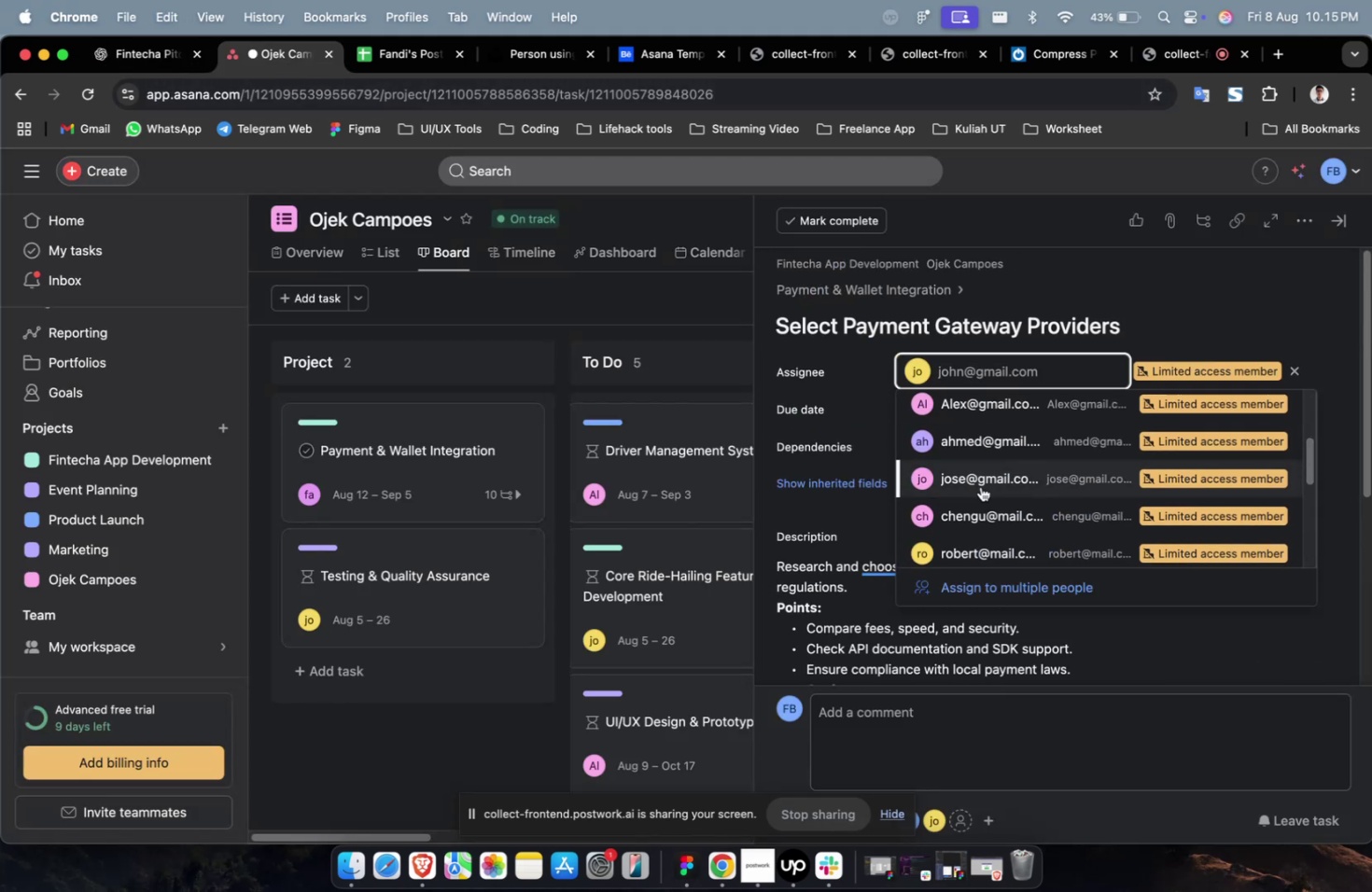 
left_click([980, 486])
 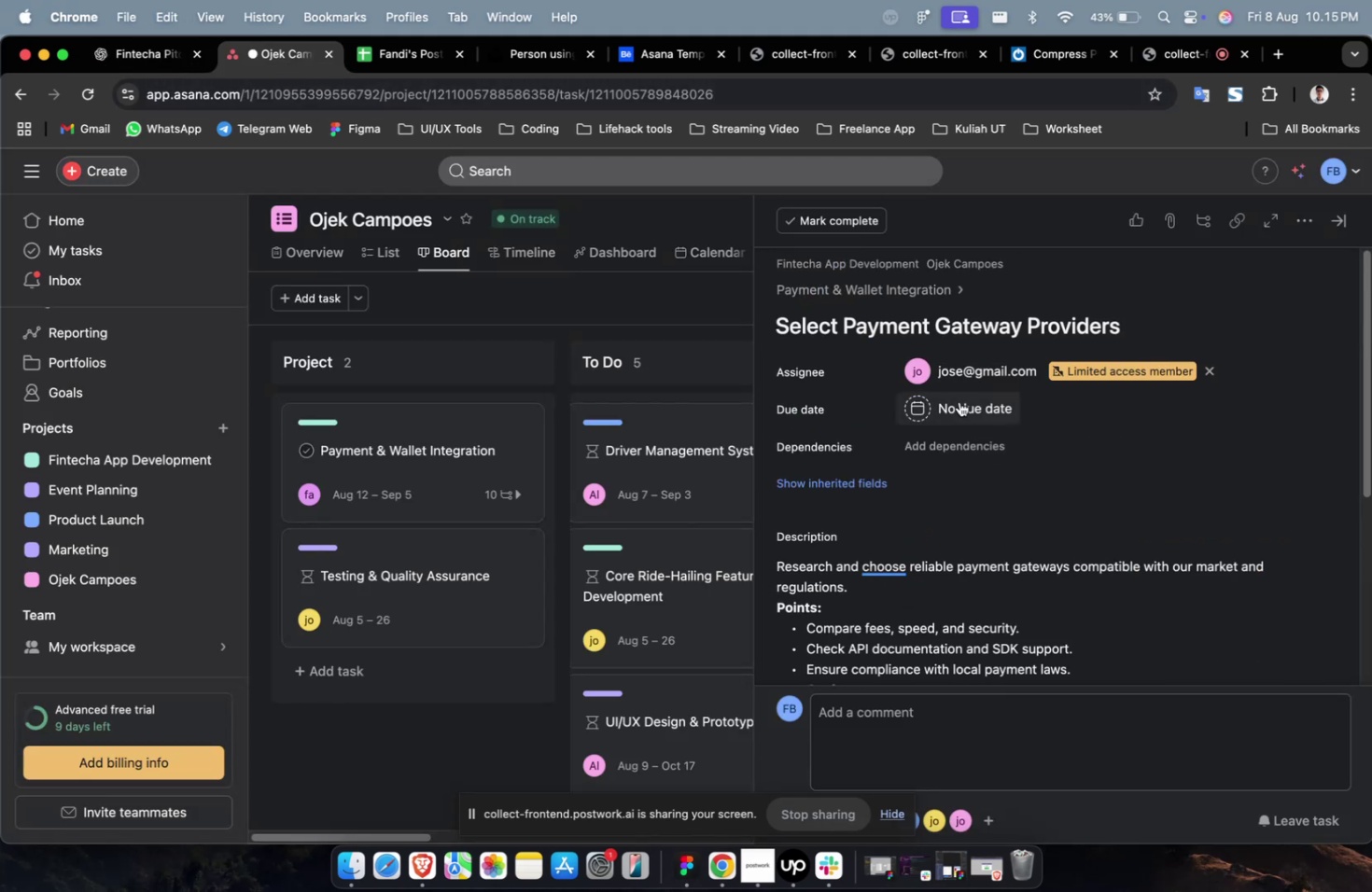 
double_click([959, 401])
 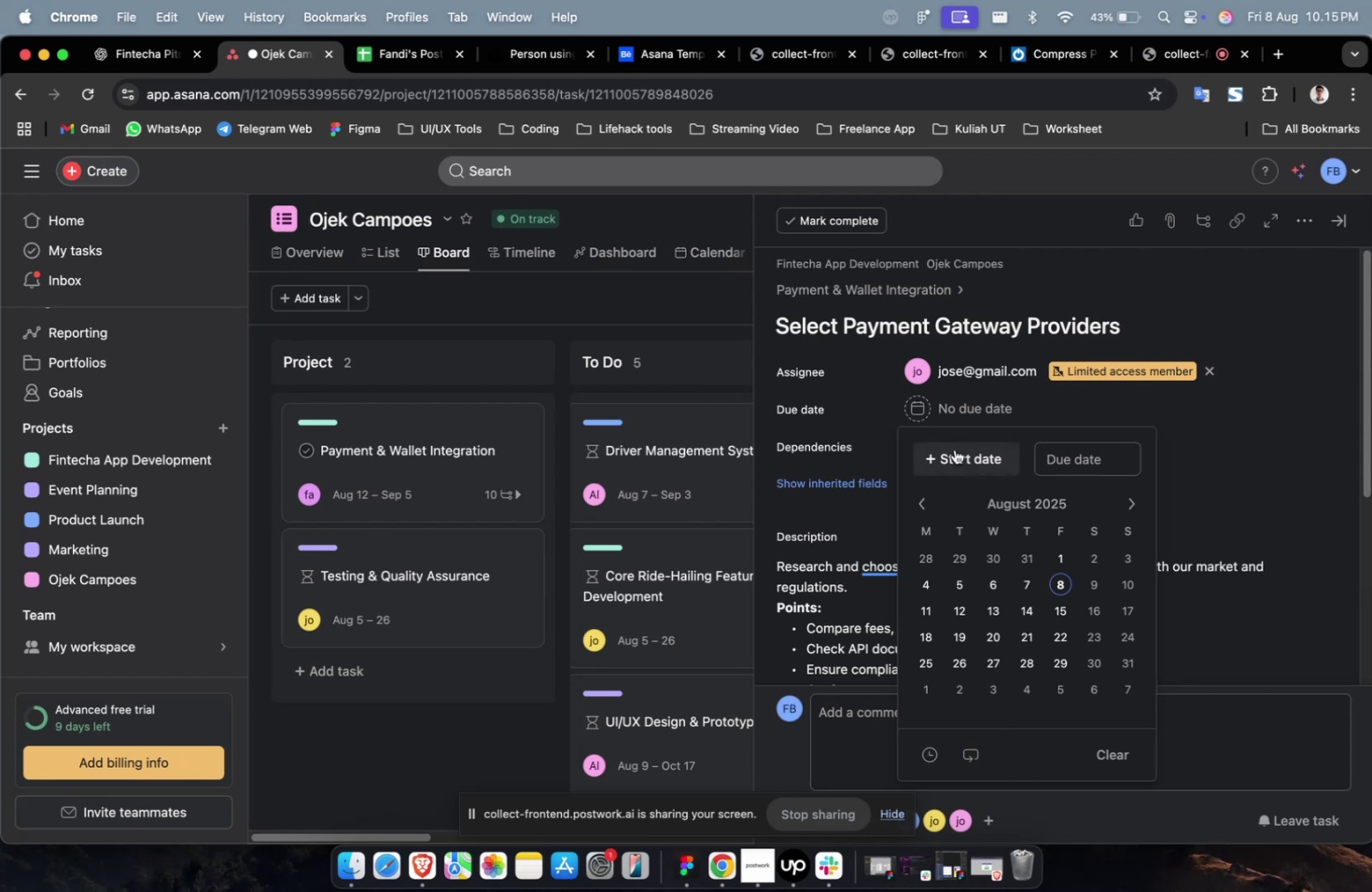 
triple_click([954, 449])
 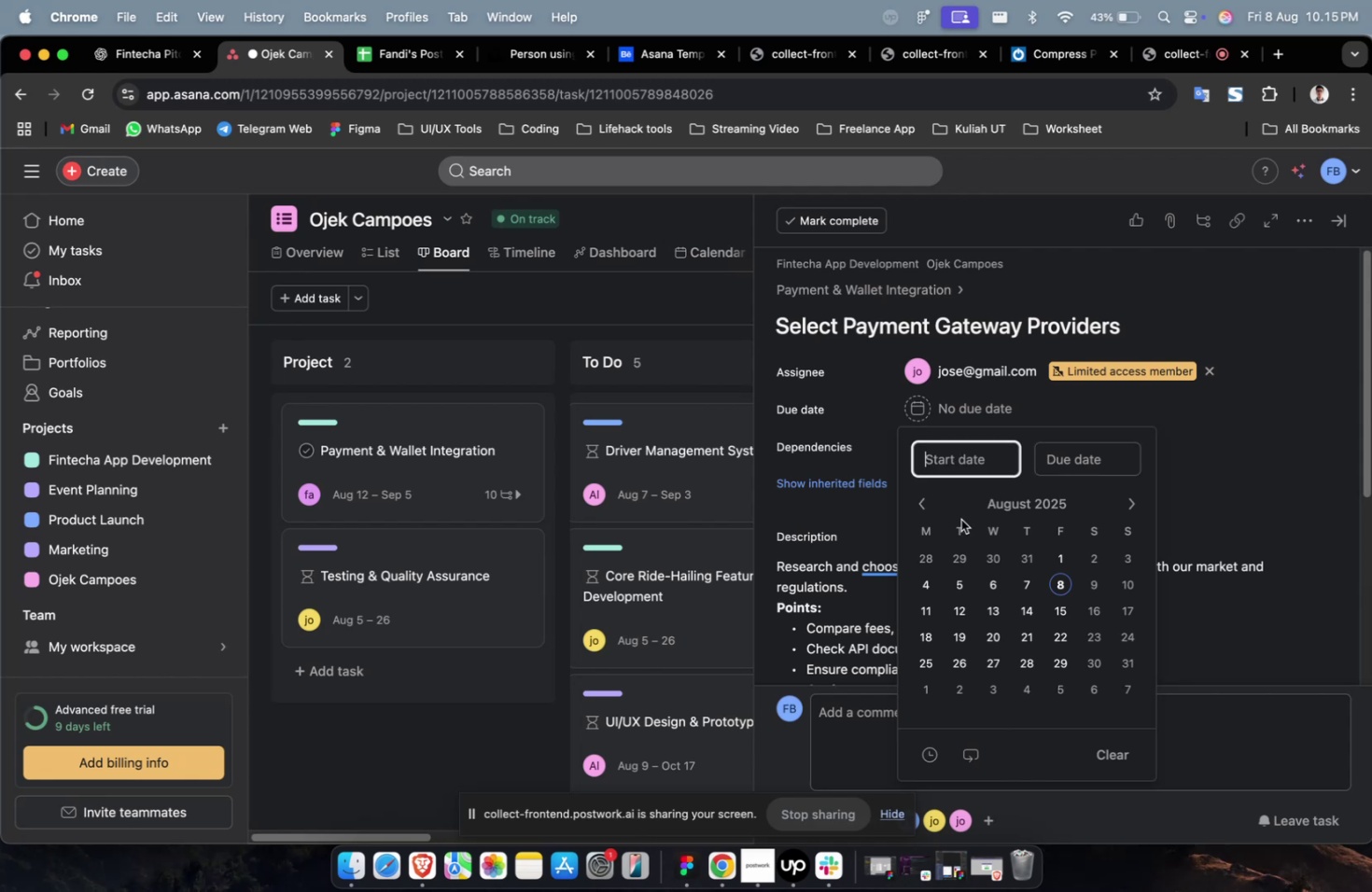 
scroll: coordinate [960, 524], scroll_direction: down, amount: 9.0
 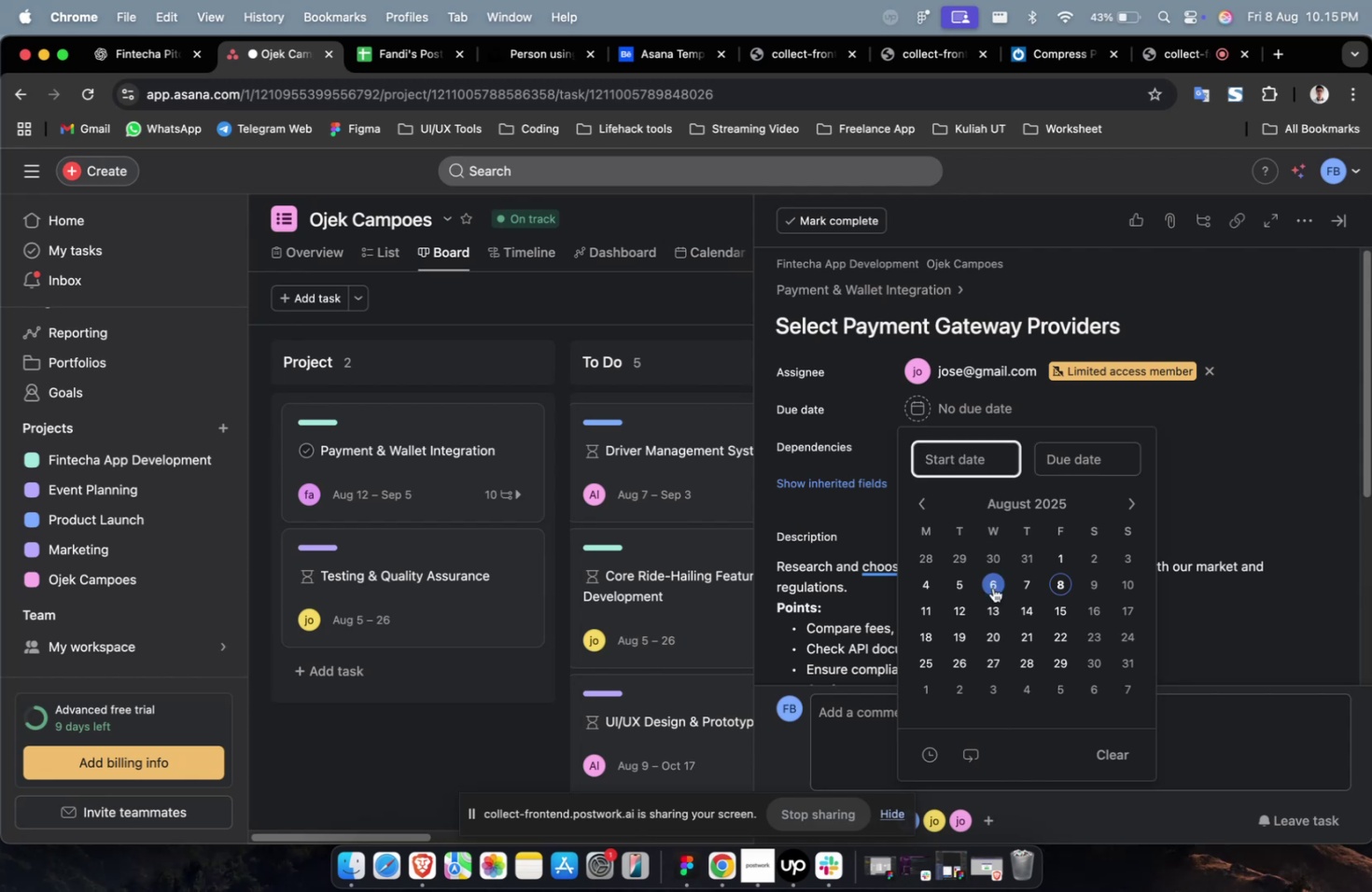 
left_click([992, 589])
 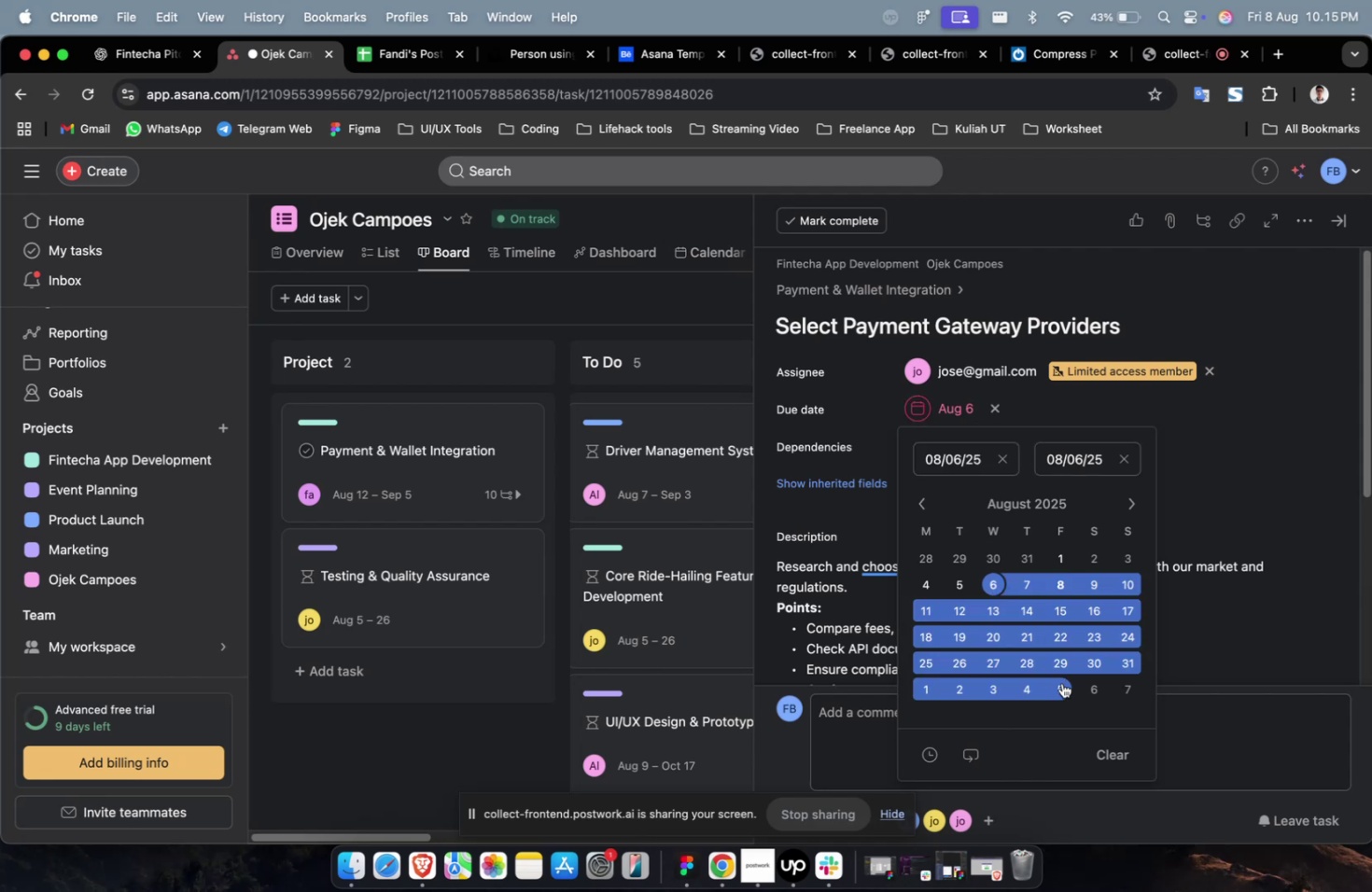 
double_click([1061, 685])
 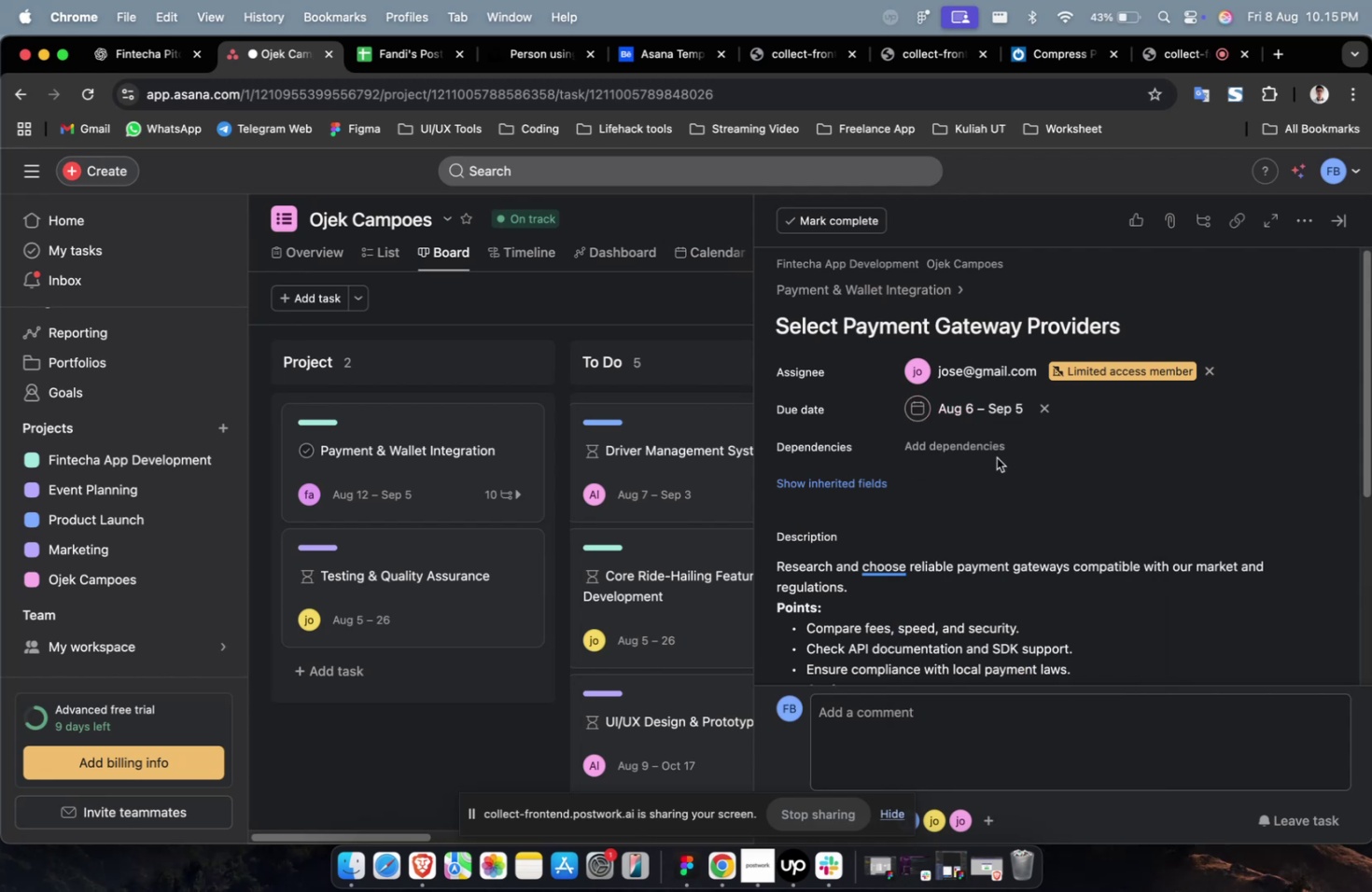 
triple_click([993, 454])
 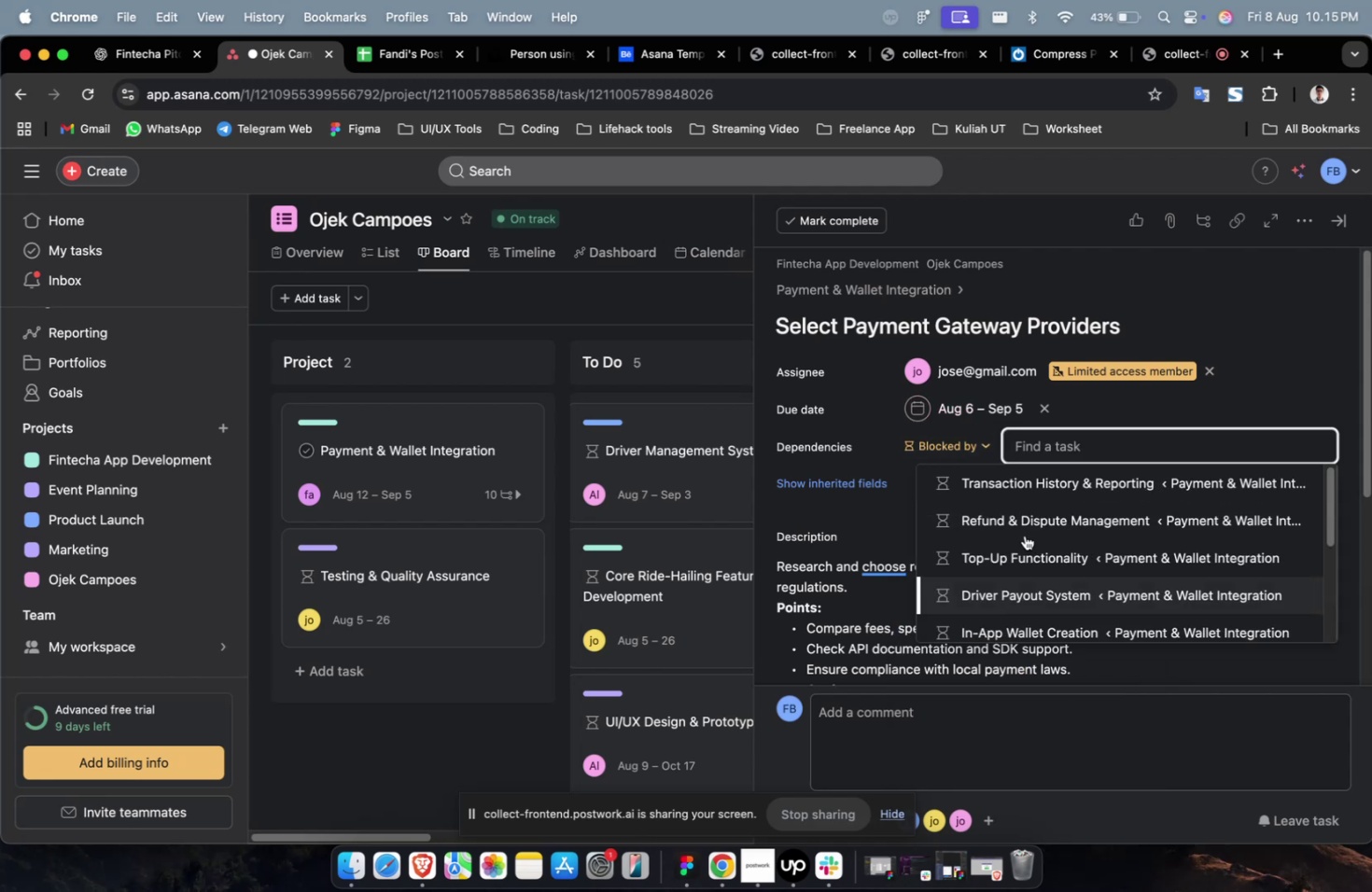 
triple_click([1024, 535])
 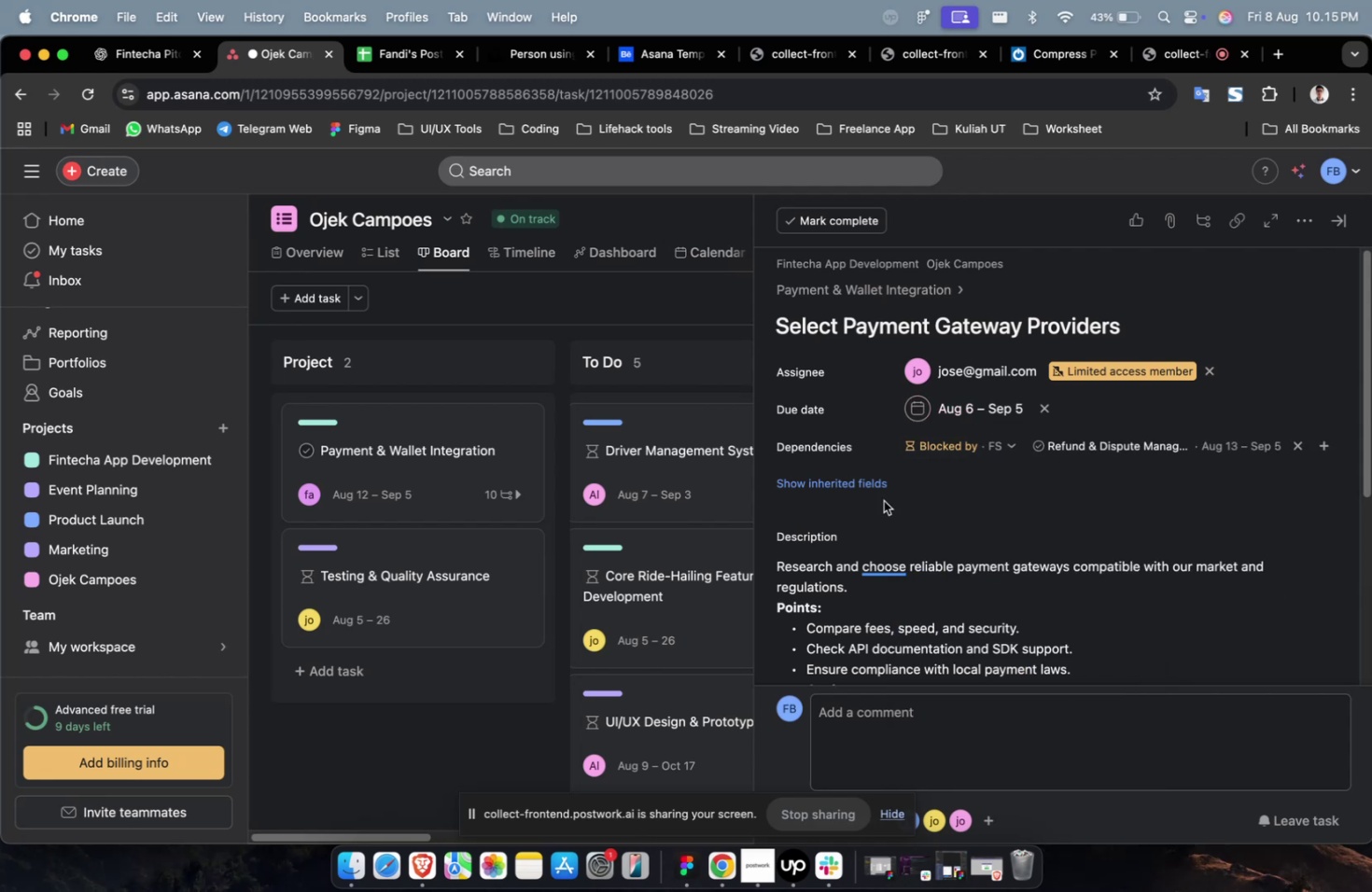 
left_click([873, 500])
 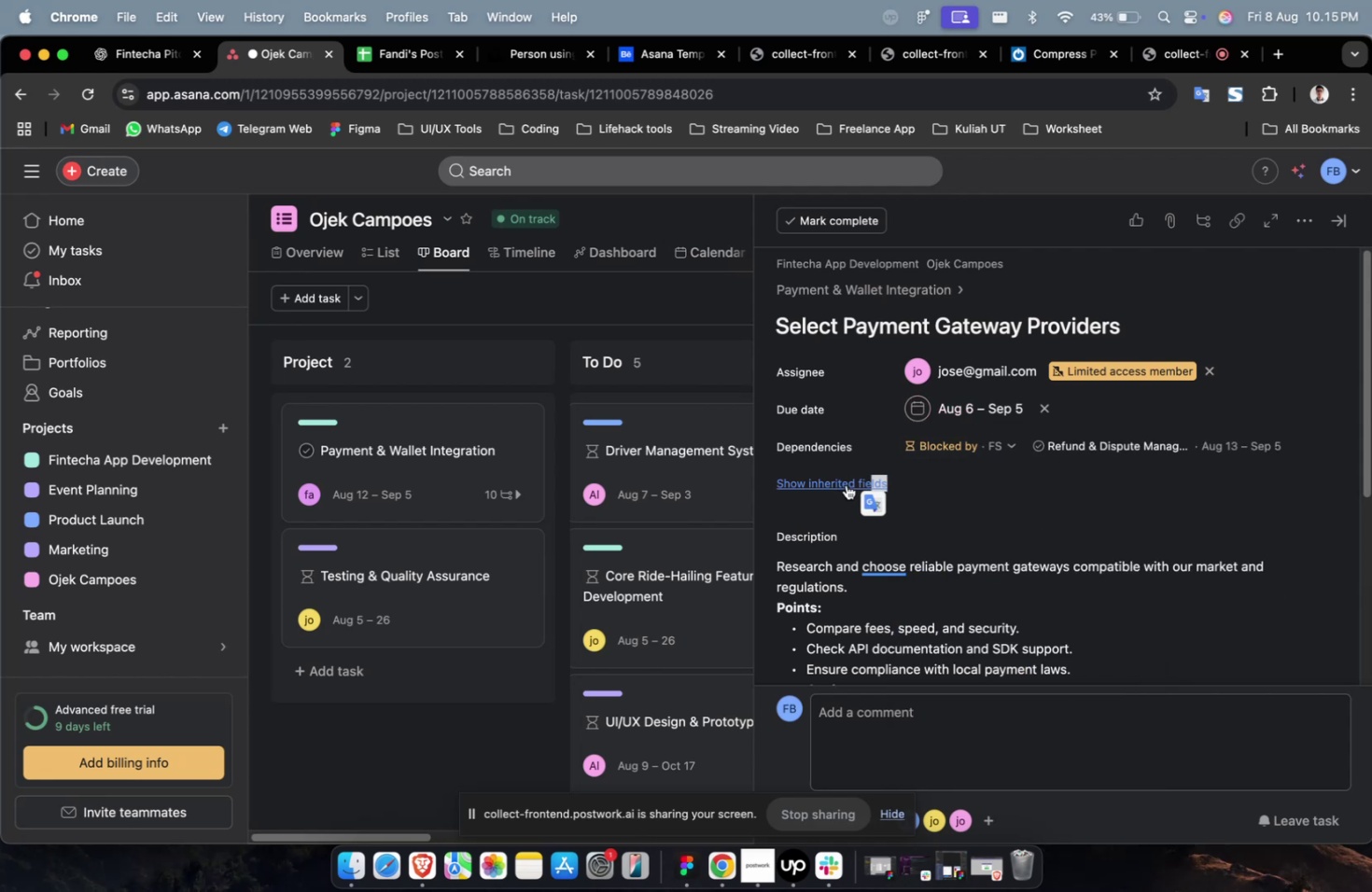 
left_click([836, 488])
 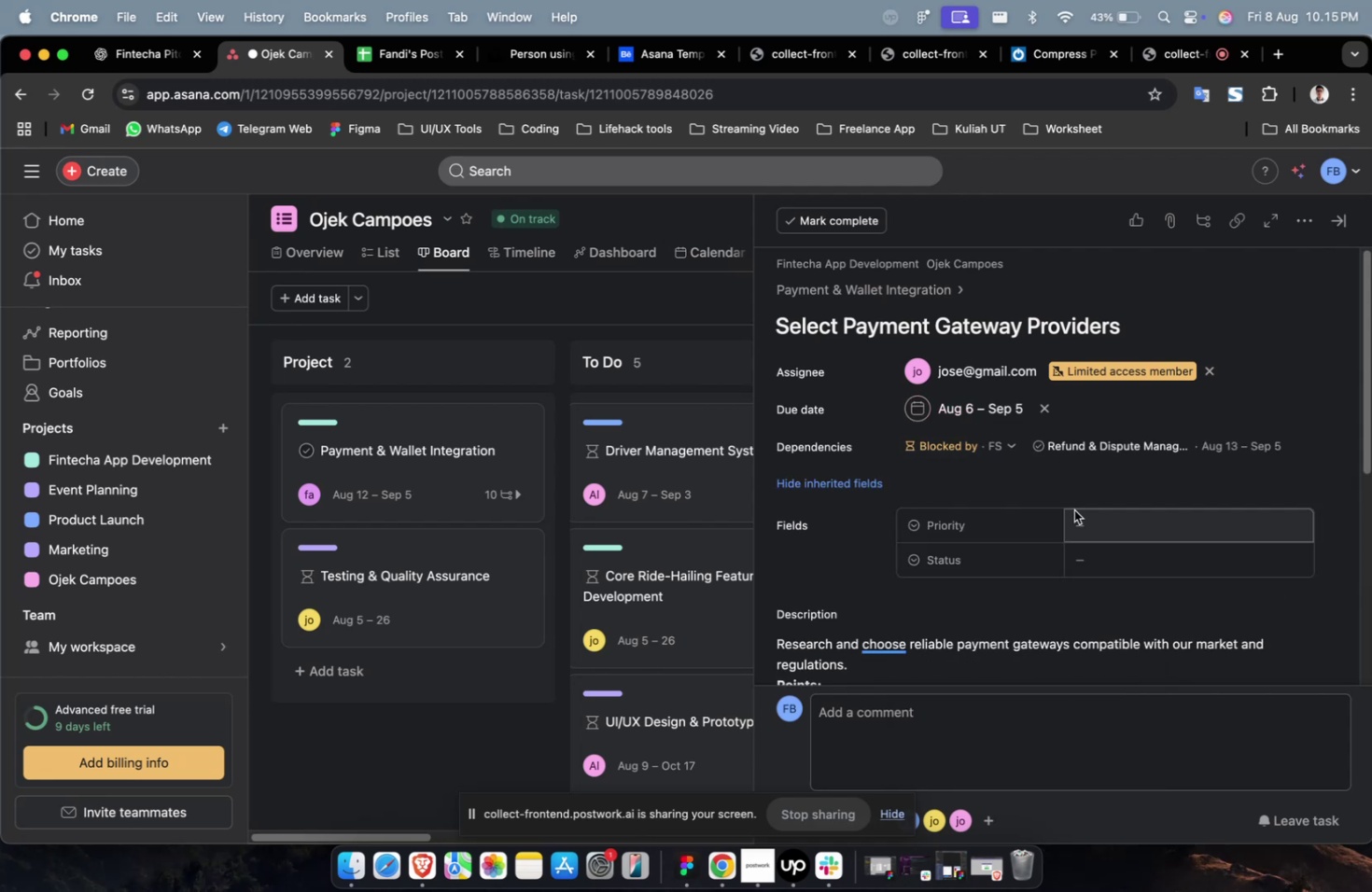 
double_click([1099, 520])
 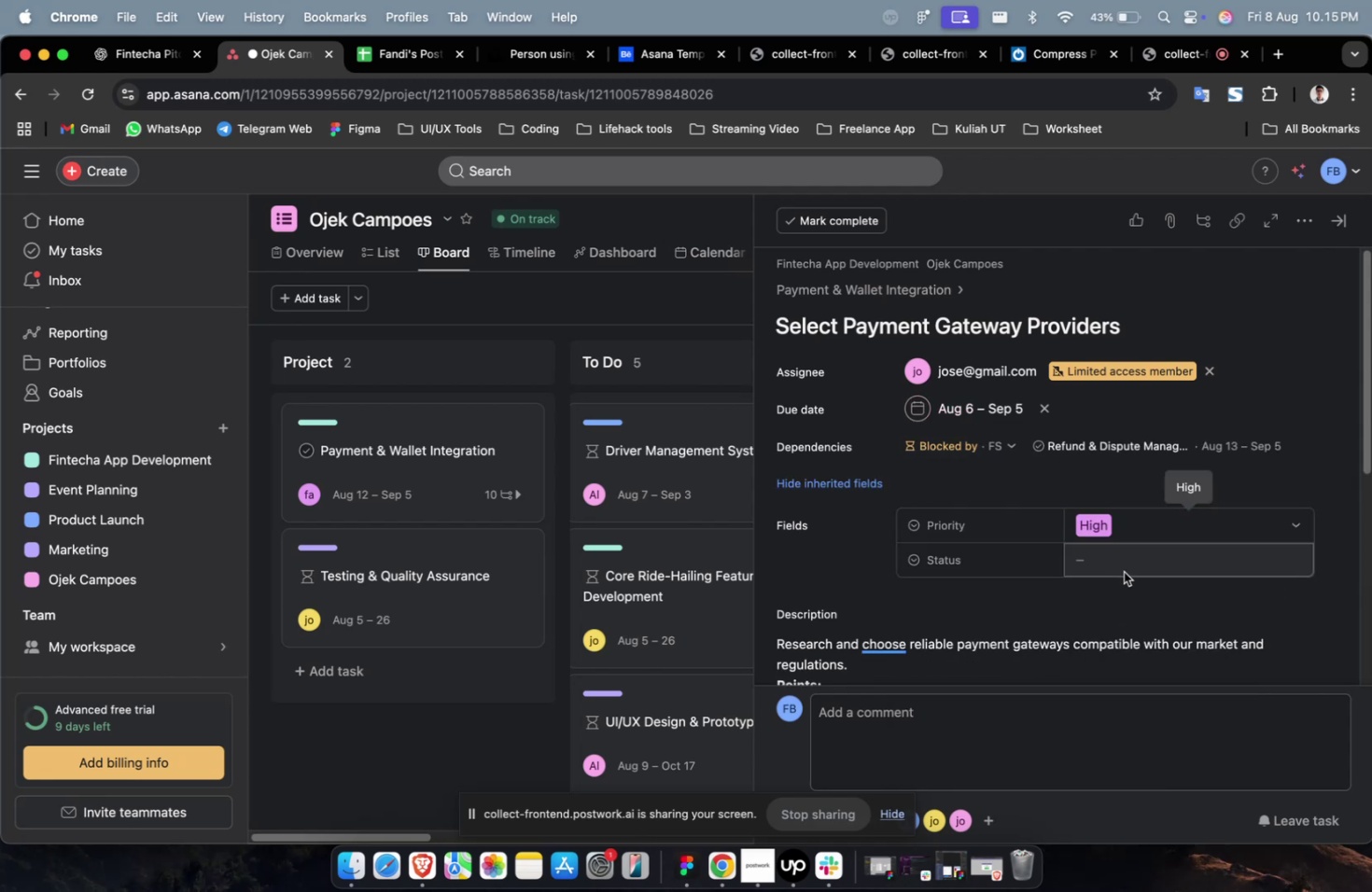 
triple_click([1123, 563])
 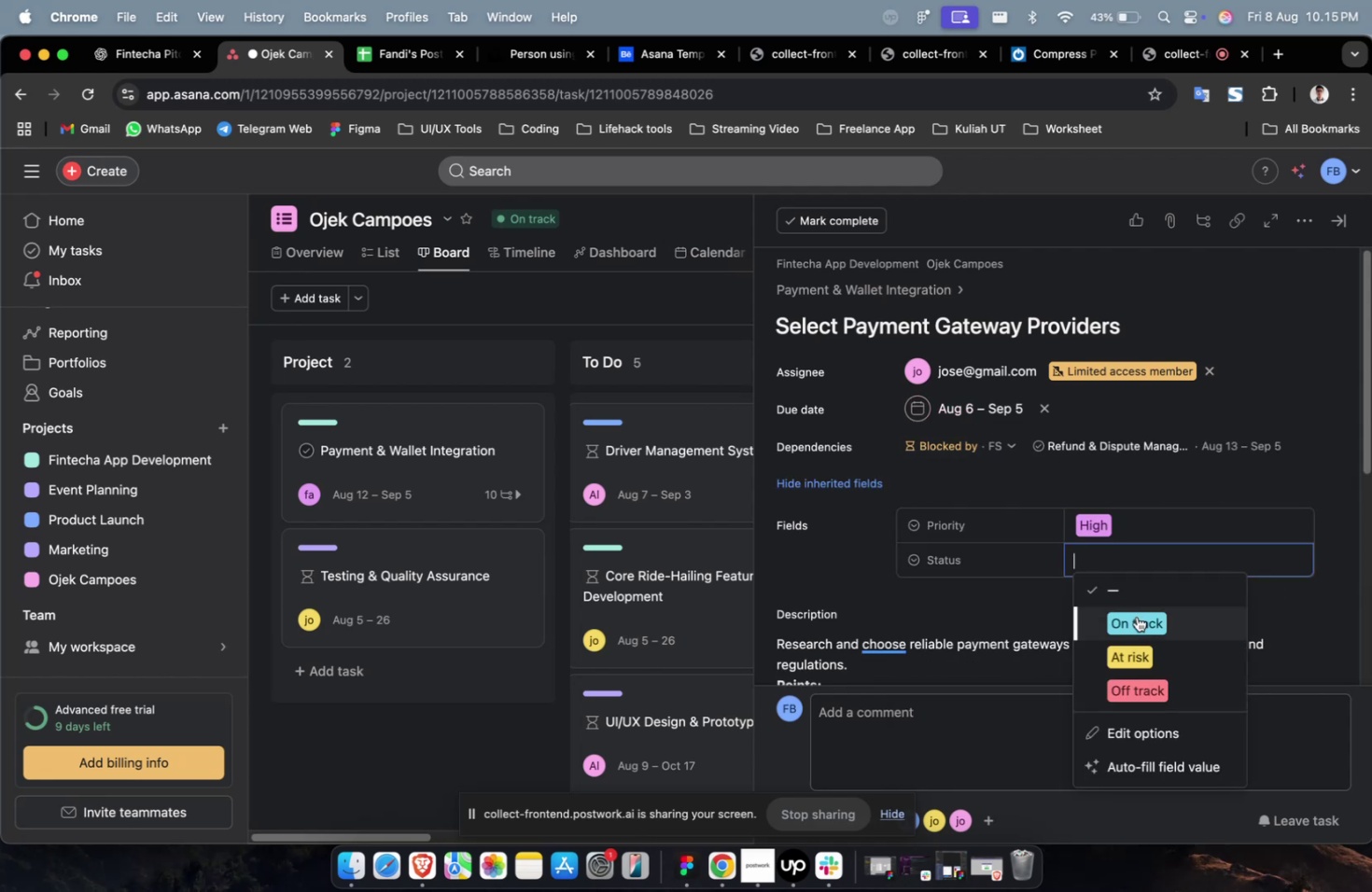 
triple_click([1136, 616])
 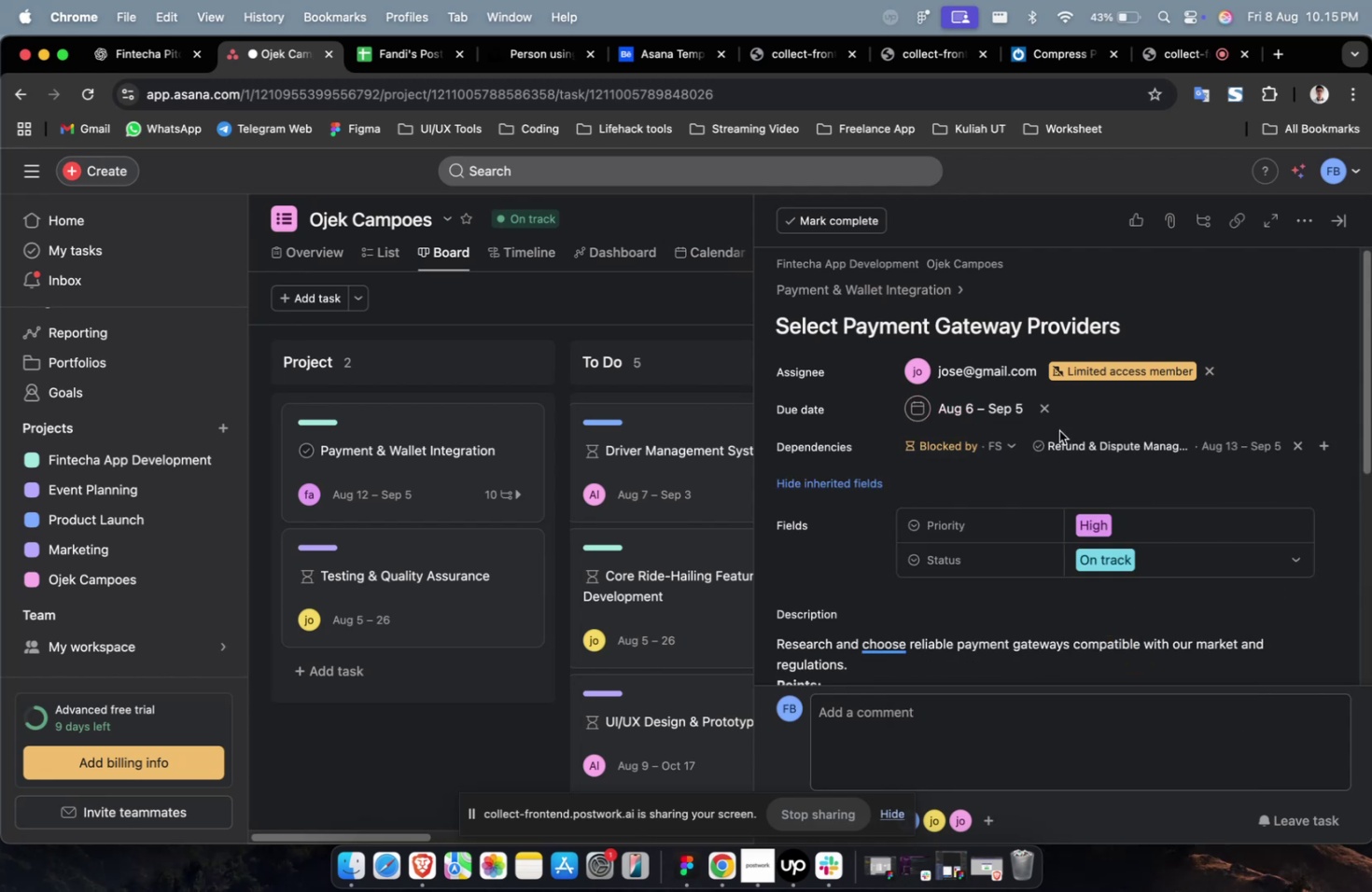 
scroll: coordinate [1058, 430], scroll_direction: down, amount: 14.0
 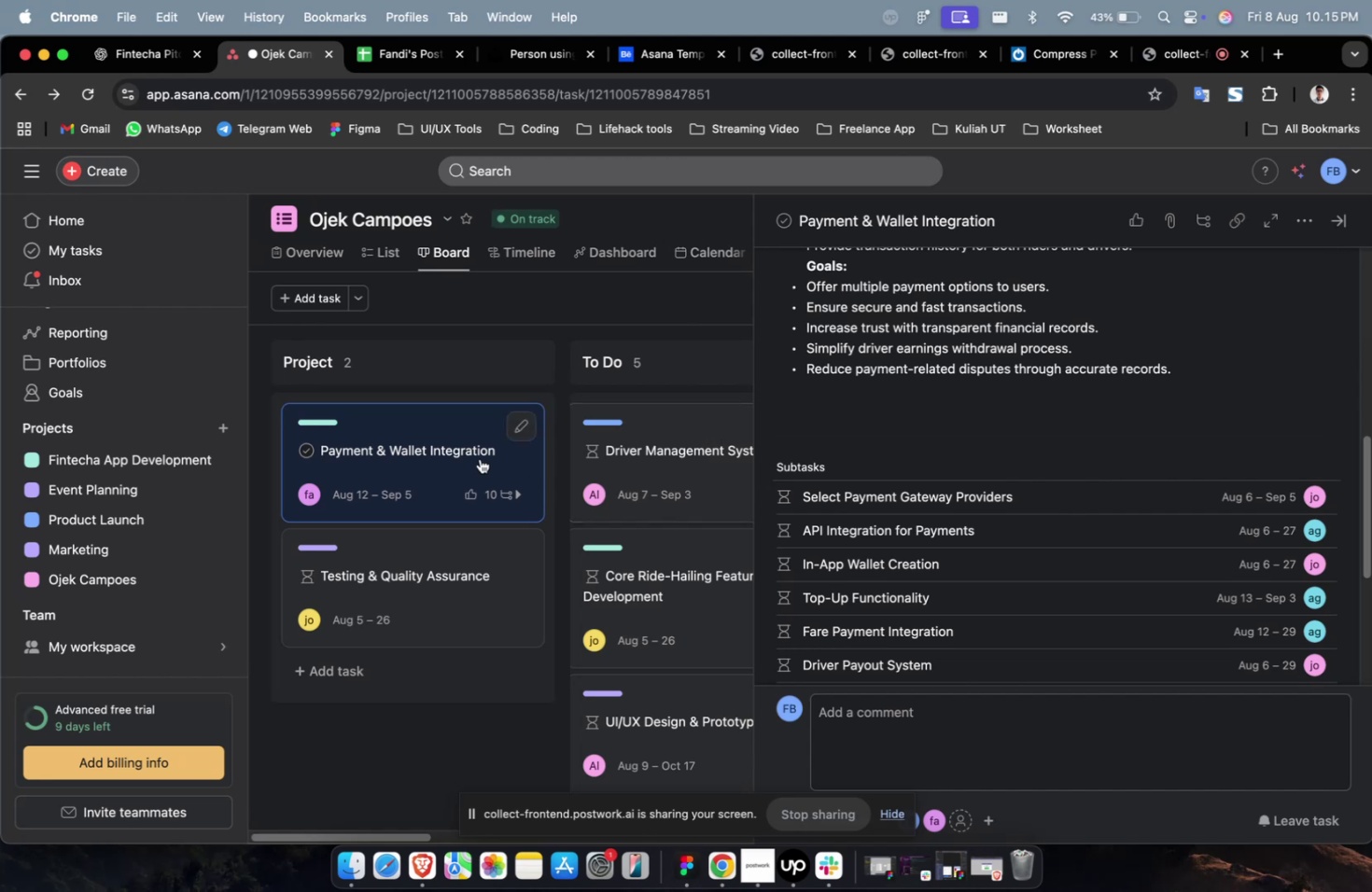 
left_click_drag(start_coordinate=[446, 448], to_coordinate=[514, 427])
 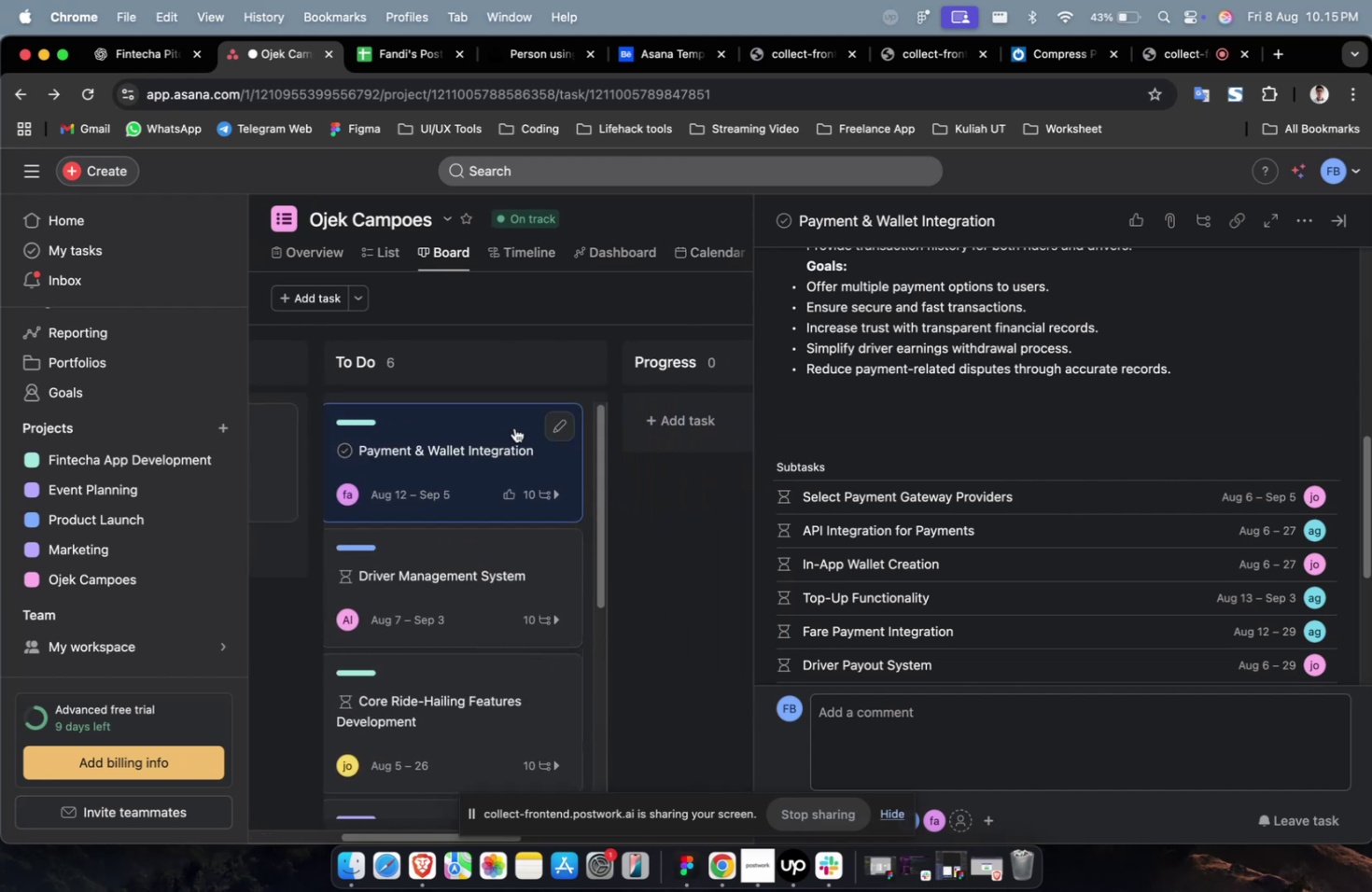 
hold_key(key=ShiftLeft, duration=0.32)
scroll: coordinate [514, 427], scroll_direction: up, amount: 14.0
 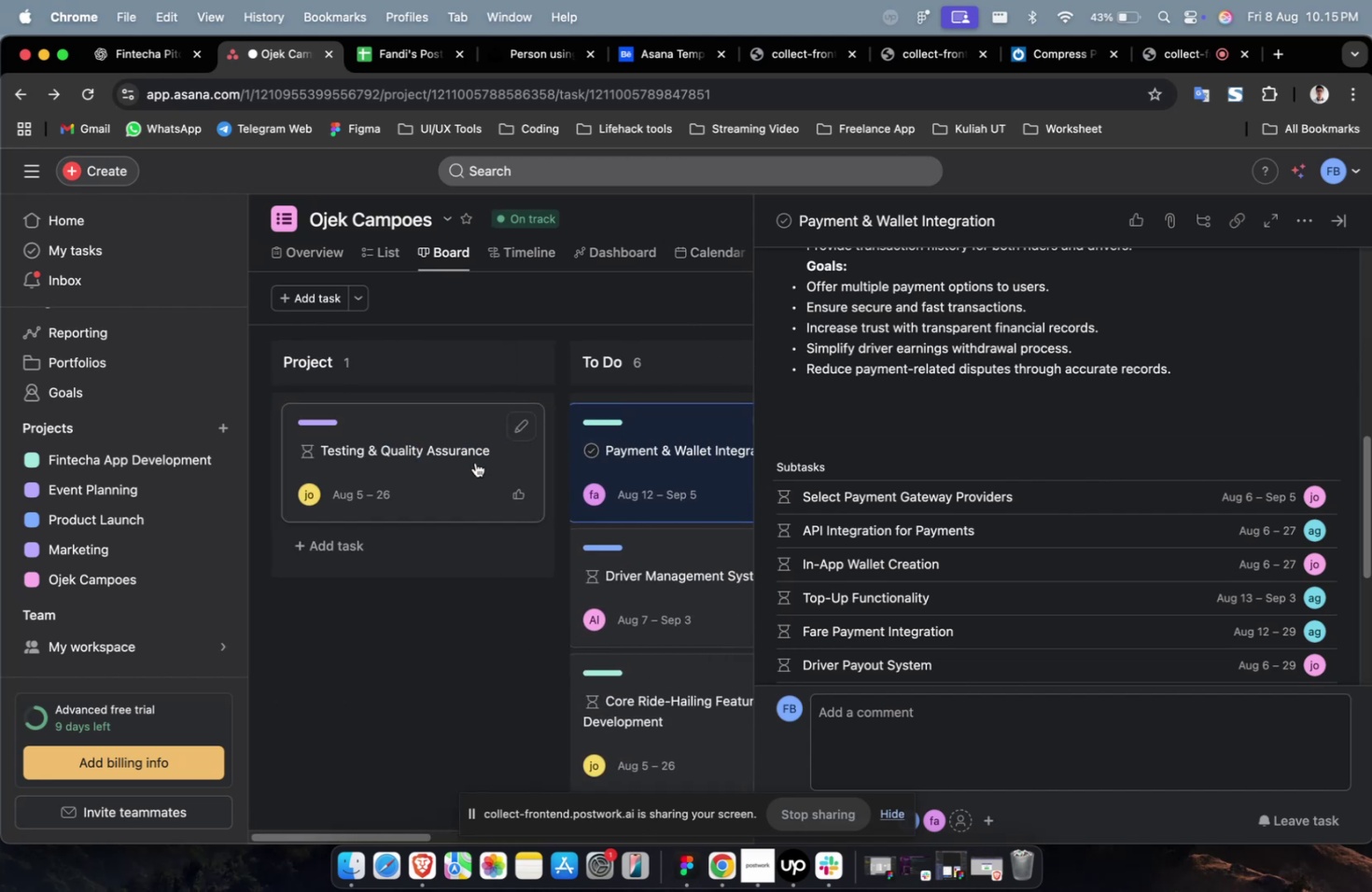 
left_click([475, 462])
 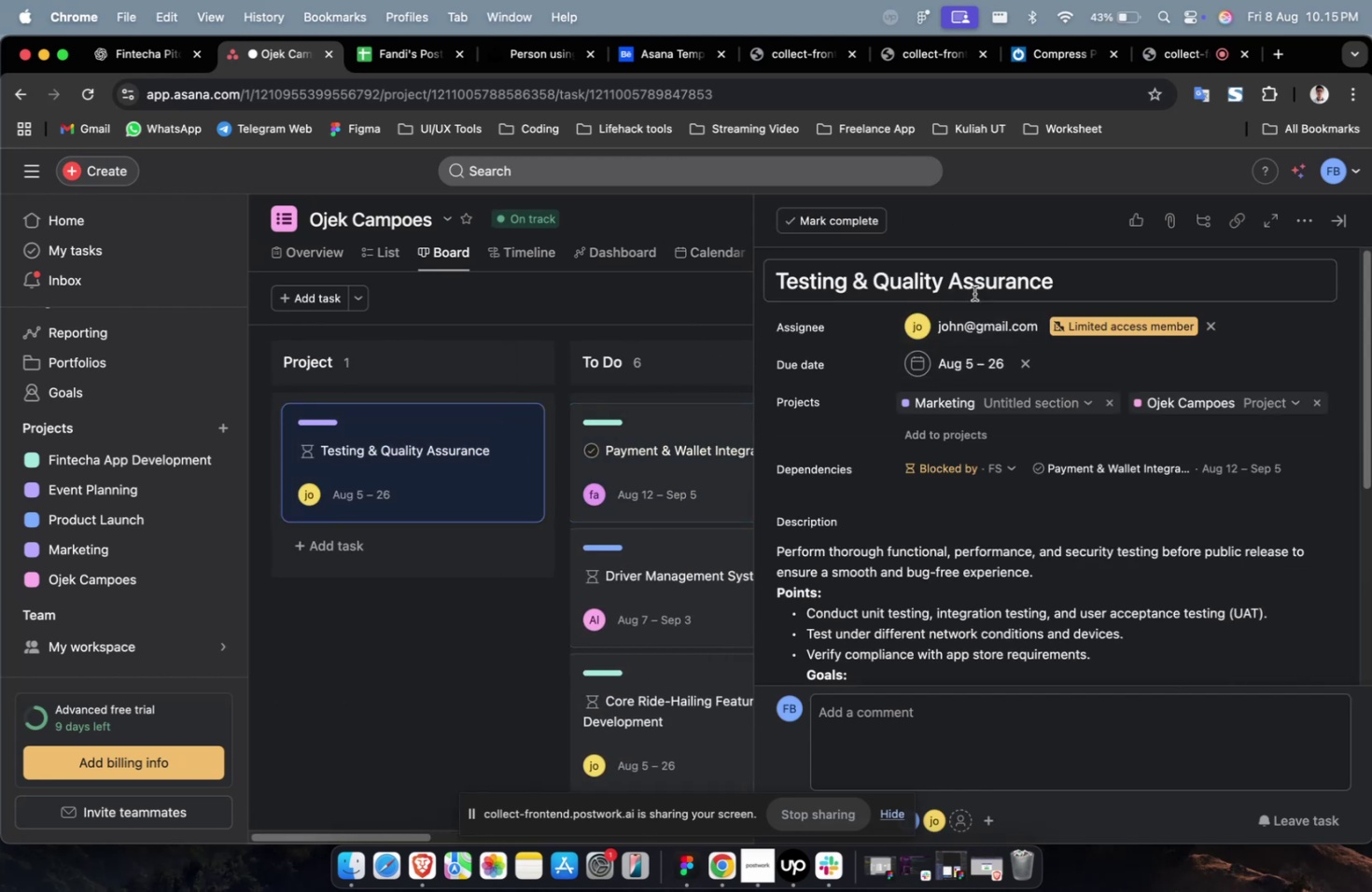 
left_click([972, 287])
 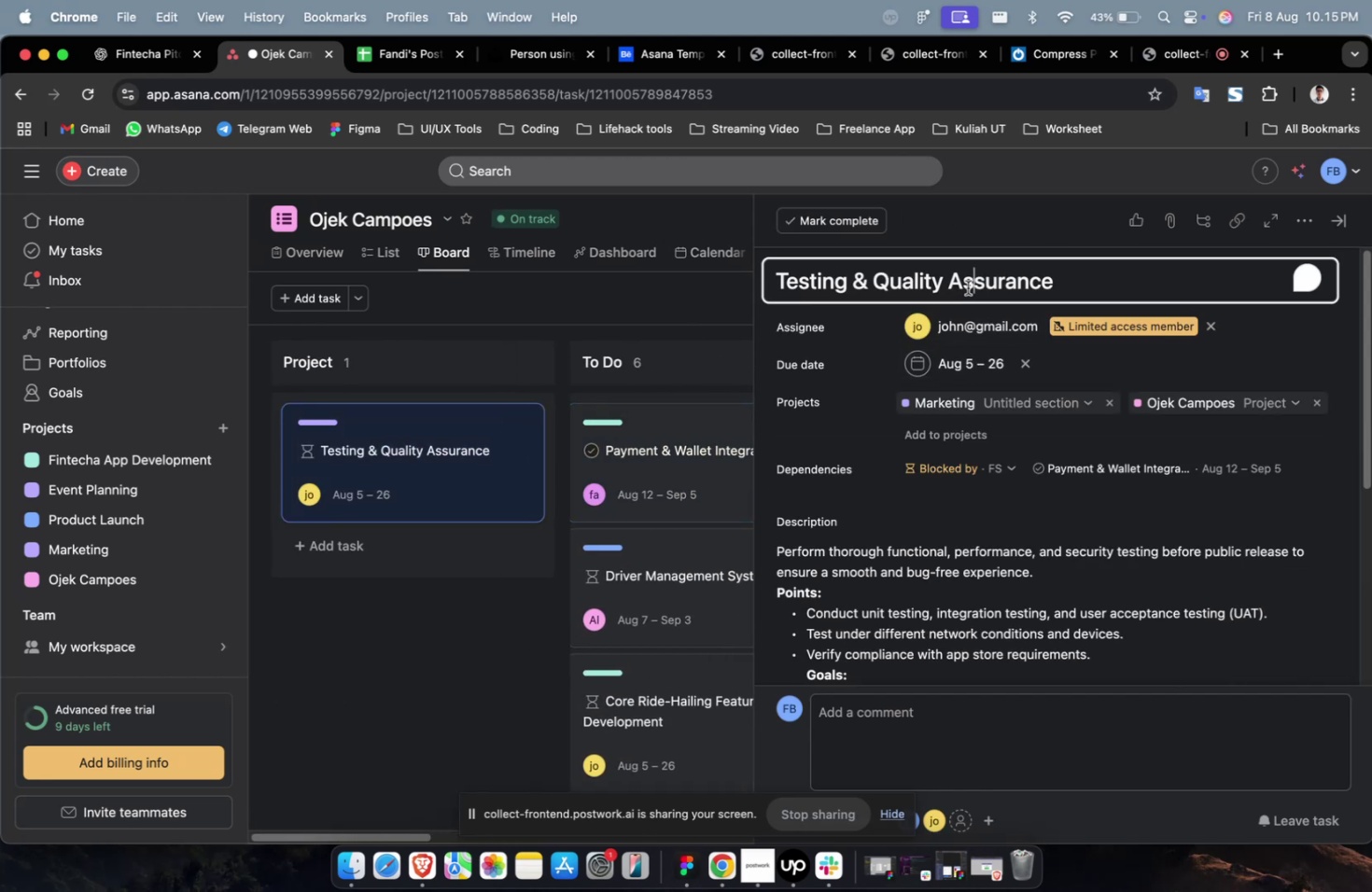 
key(Meta+A)
 